 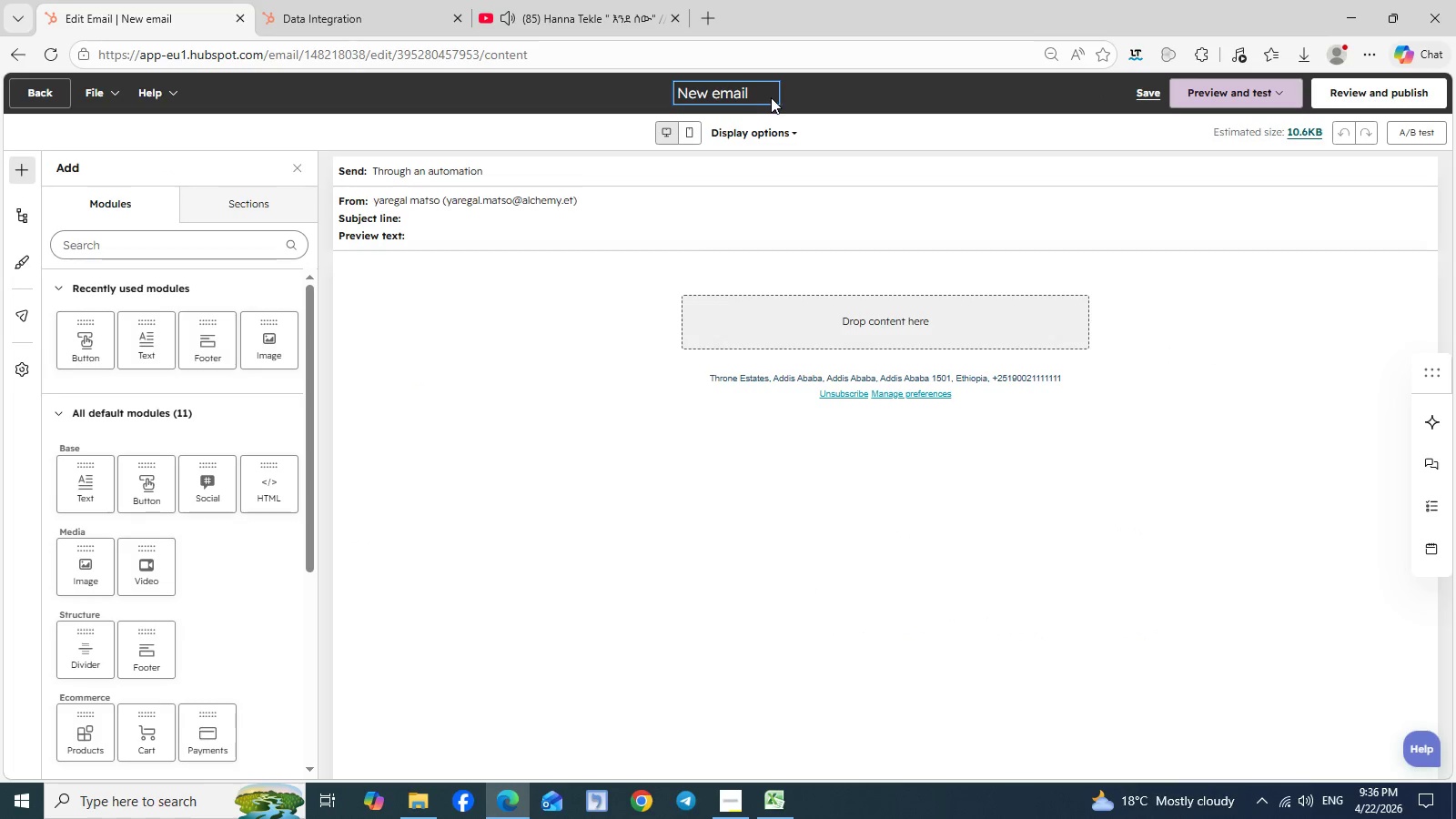 
key(Control+A)
 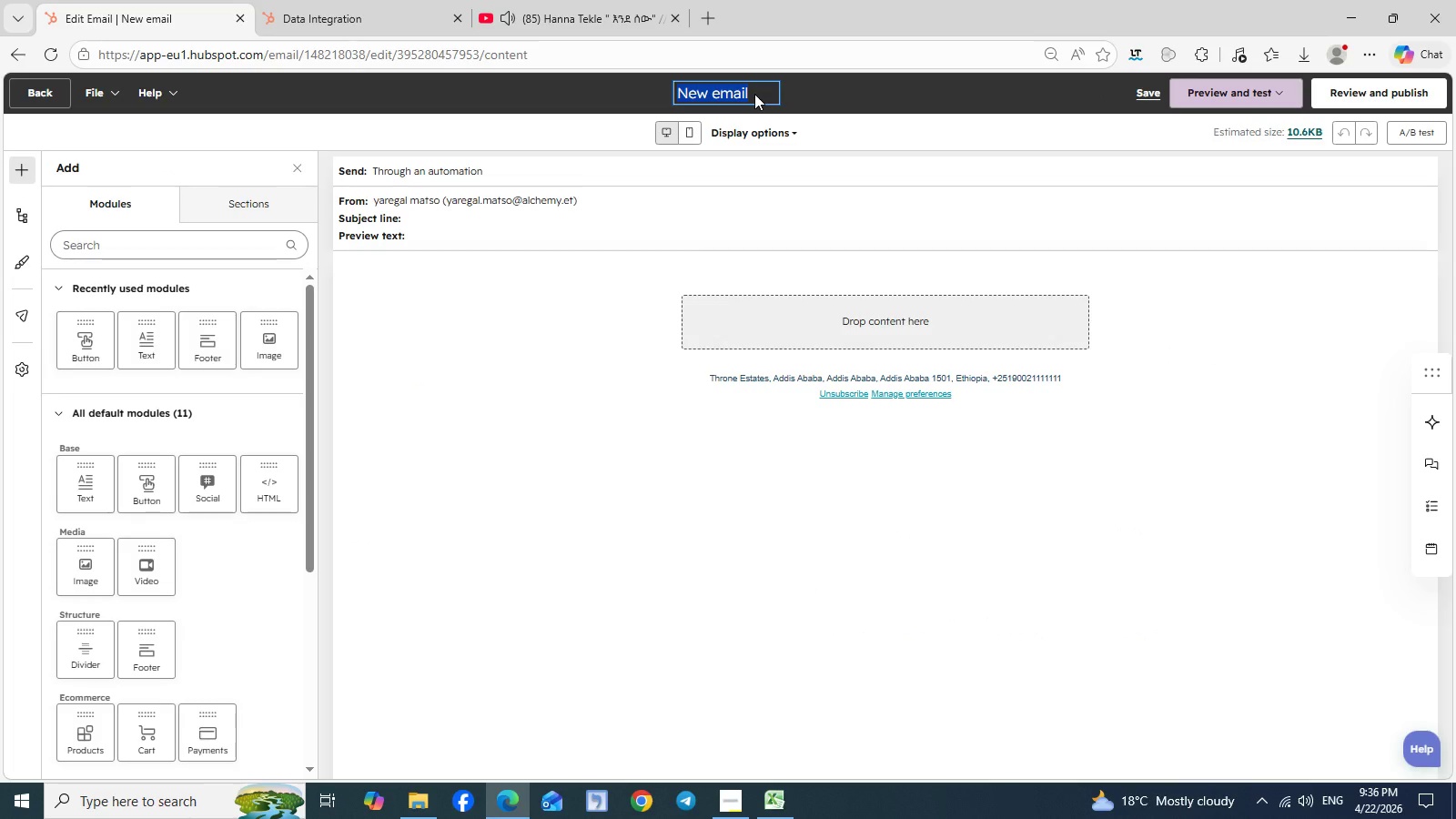 
type(The Post Match Feedback Email)
 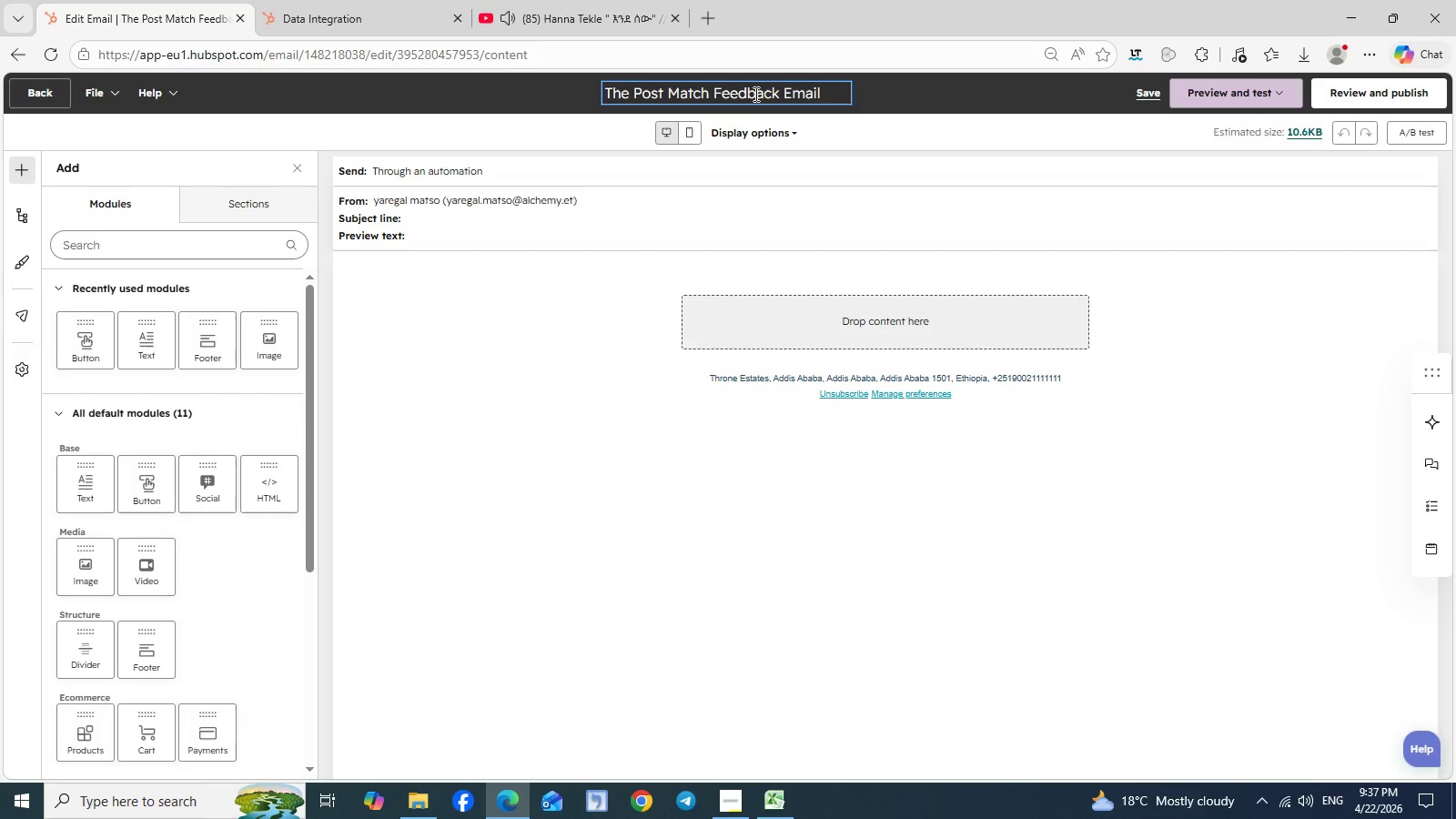 
key(Space)
 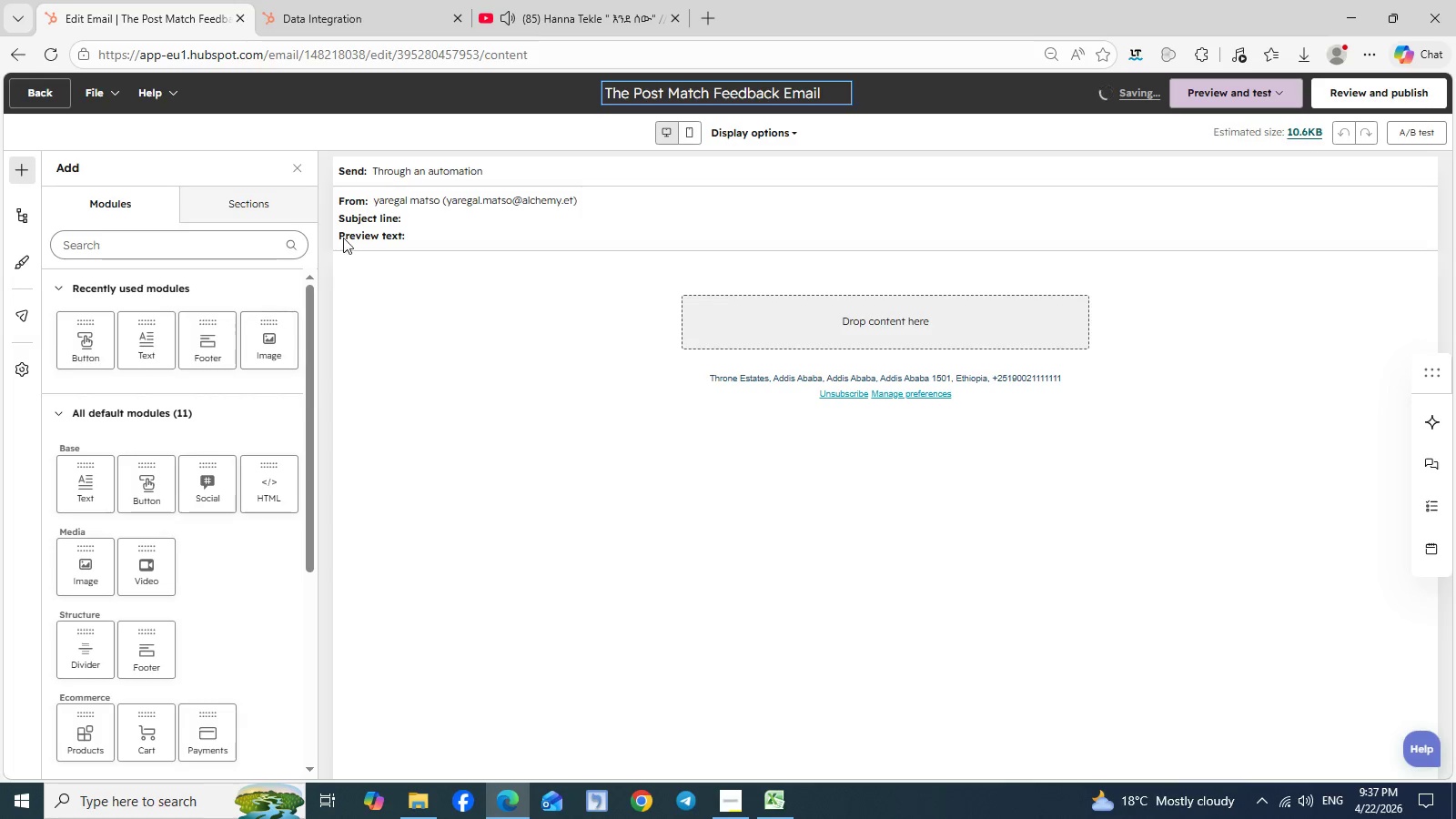 
double_click([453, 224])
 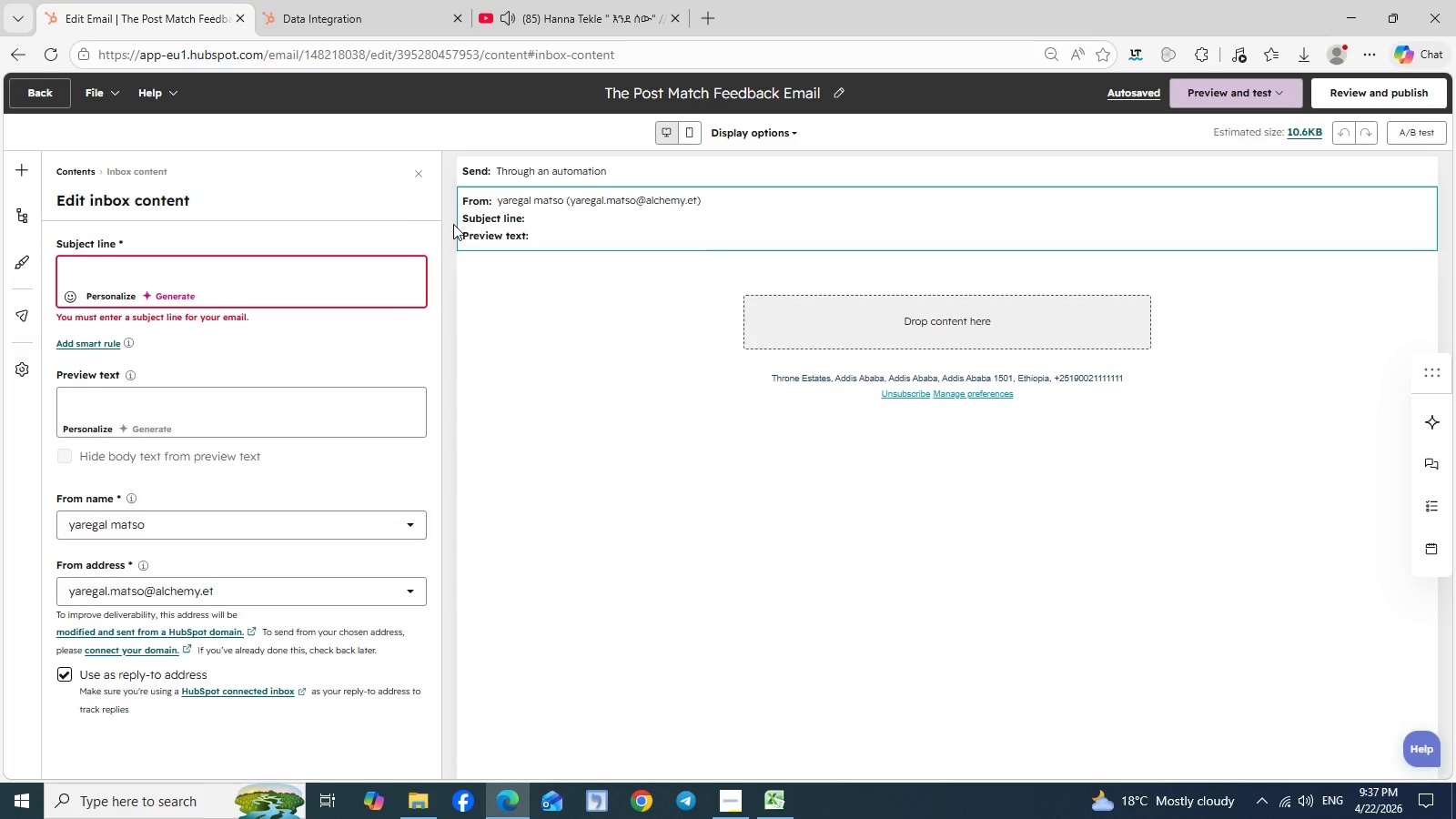 
wait(22.39)
 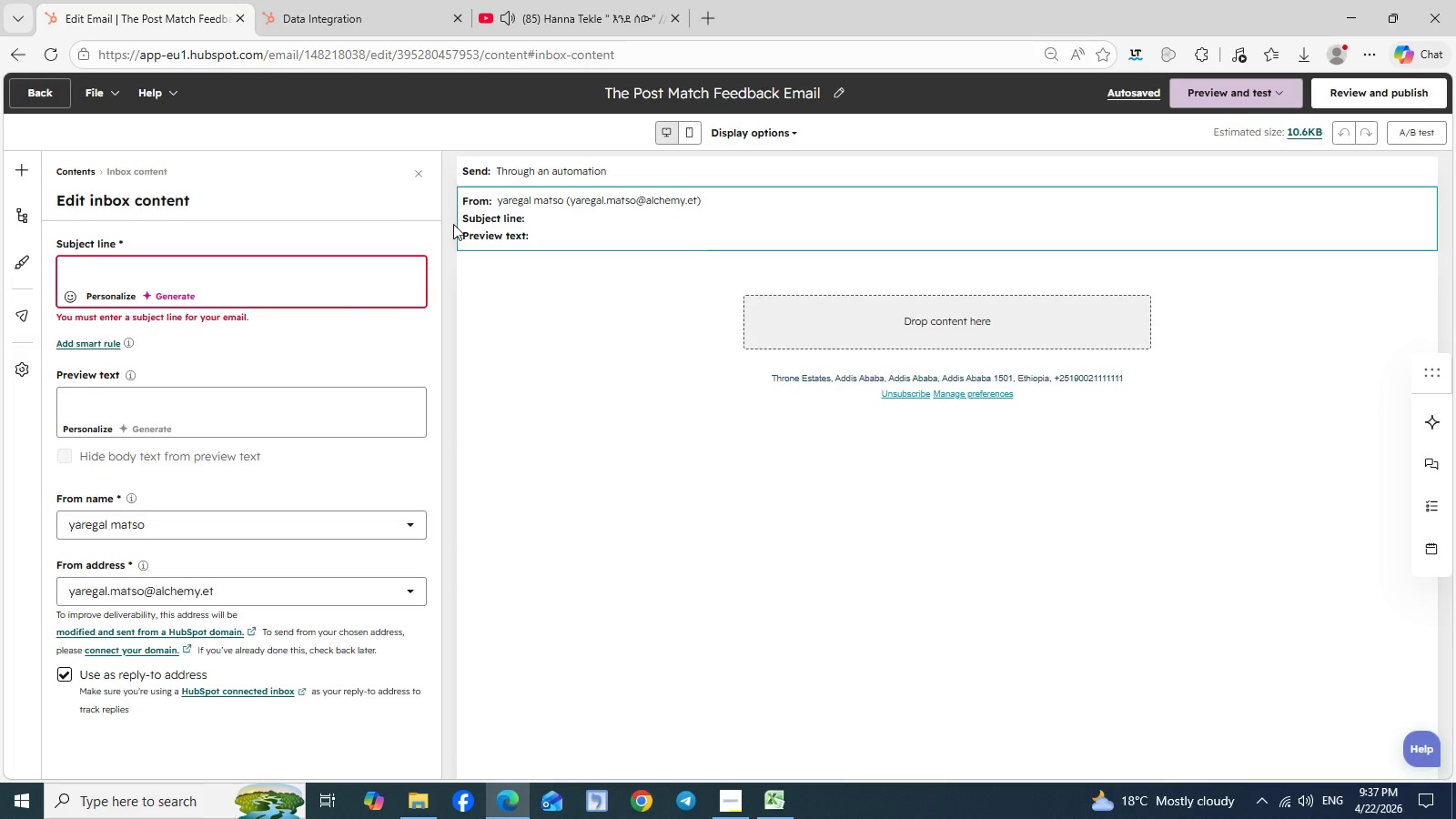 
left_click([672, 93])
 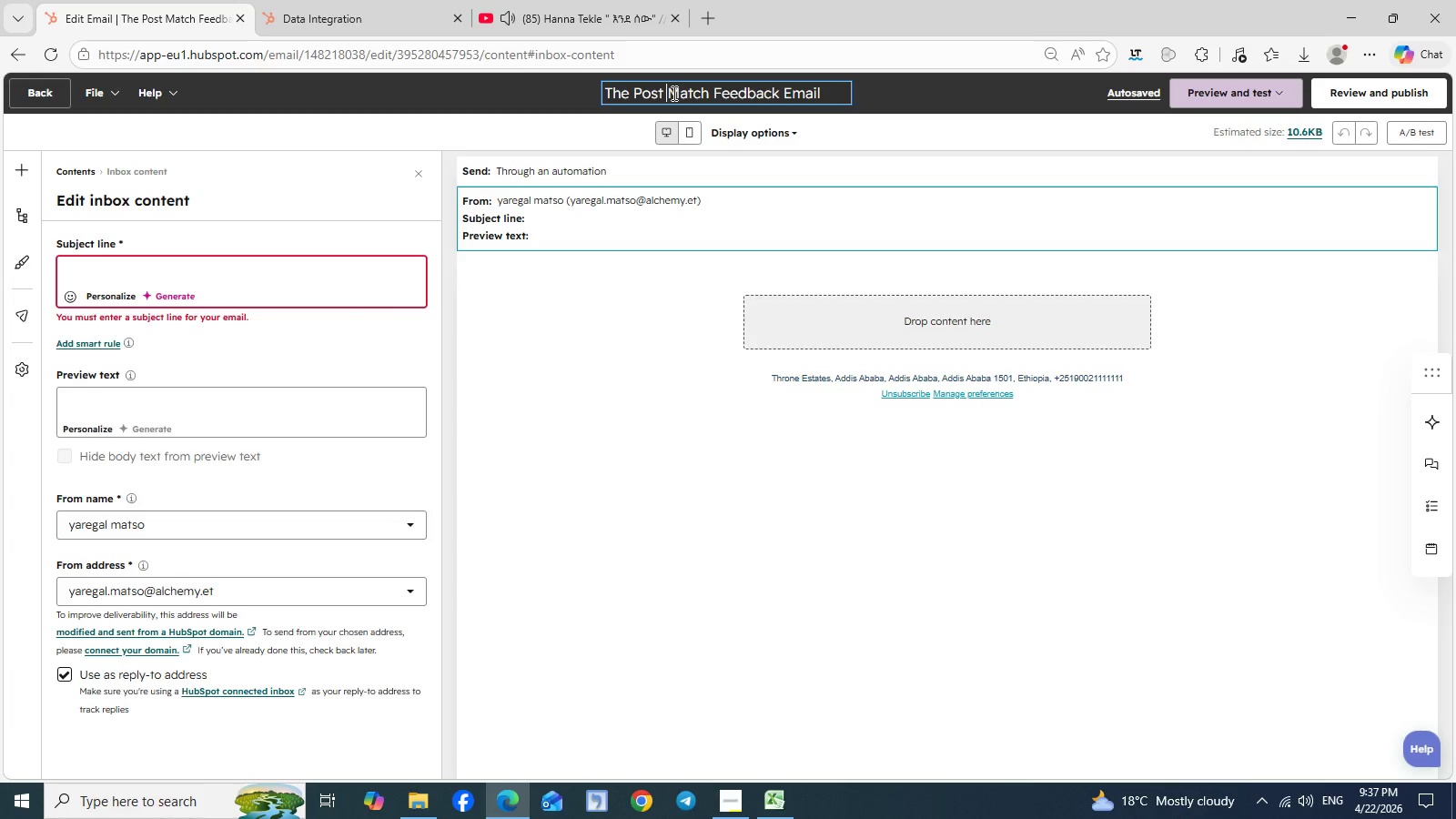 
key(Backspace)
 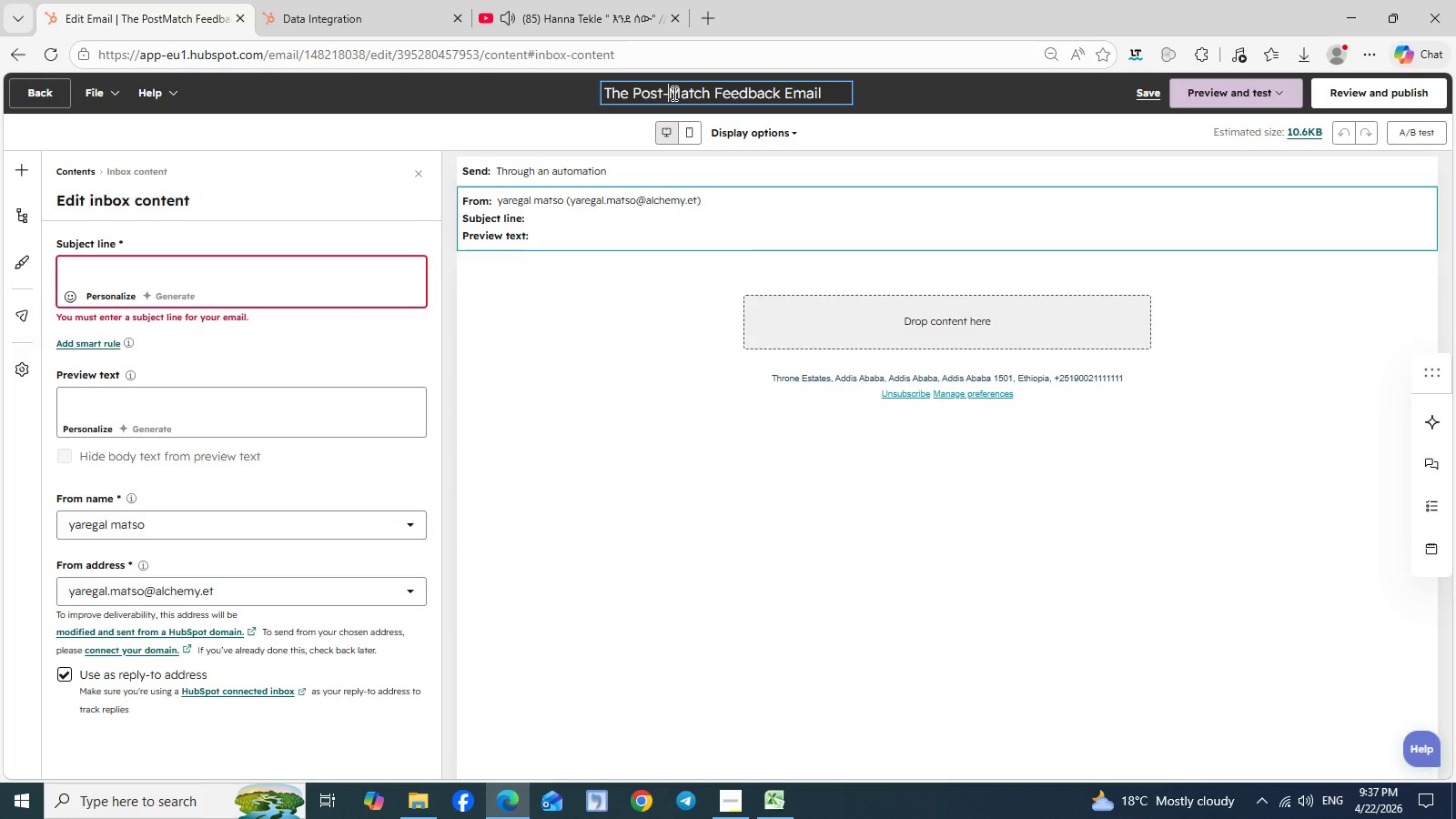 
key(Minus)
 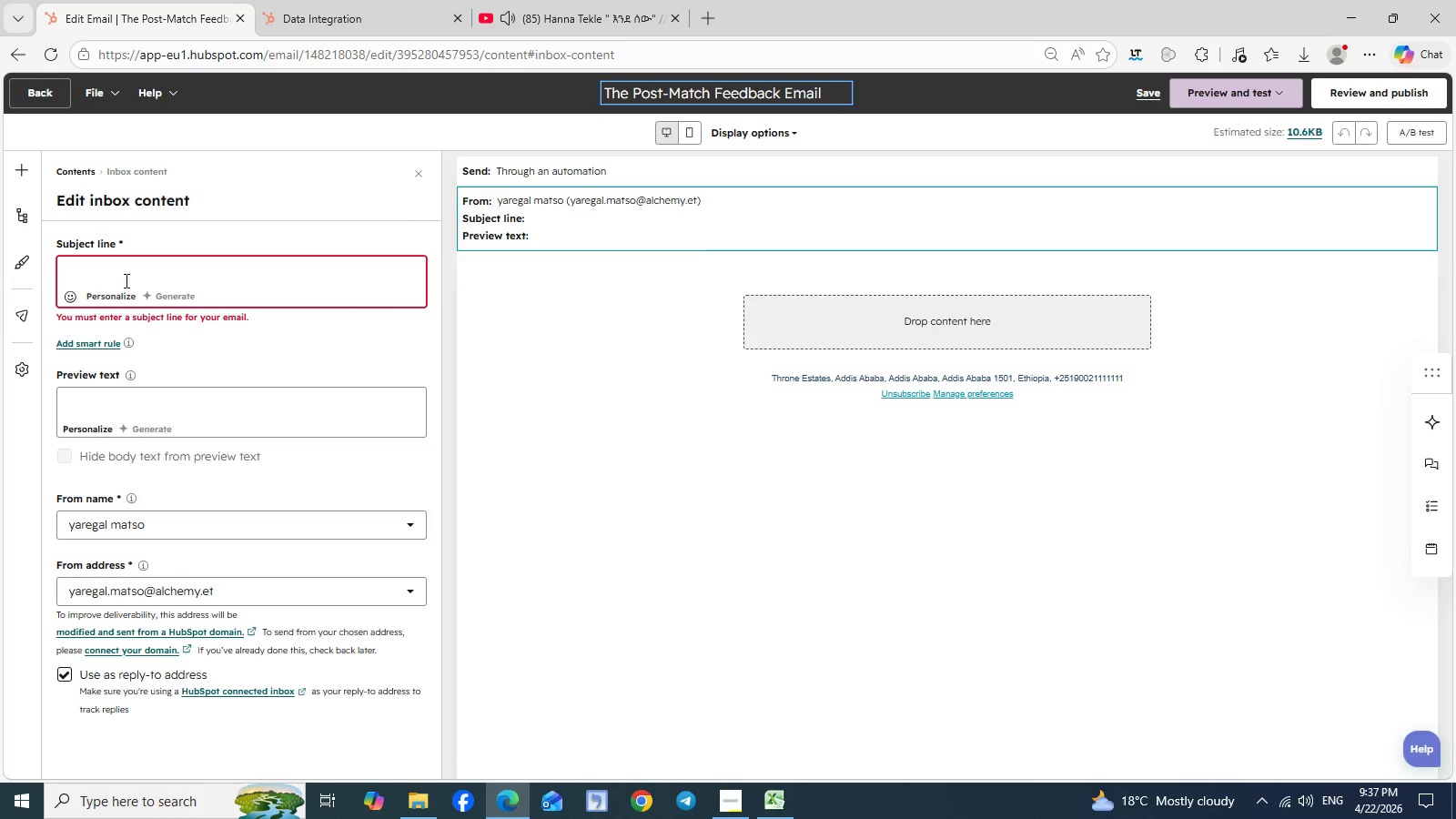 
left_click([136, 267])
 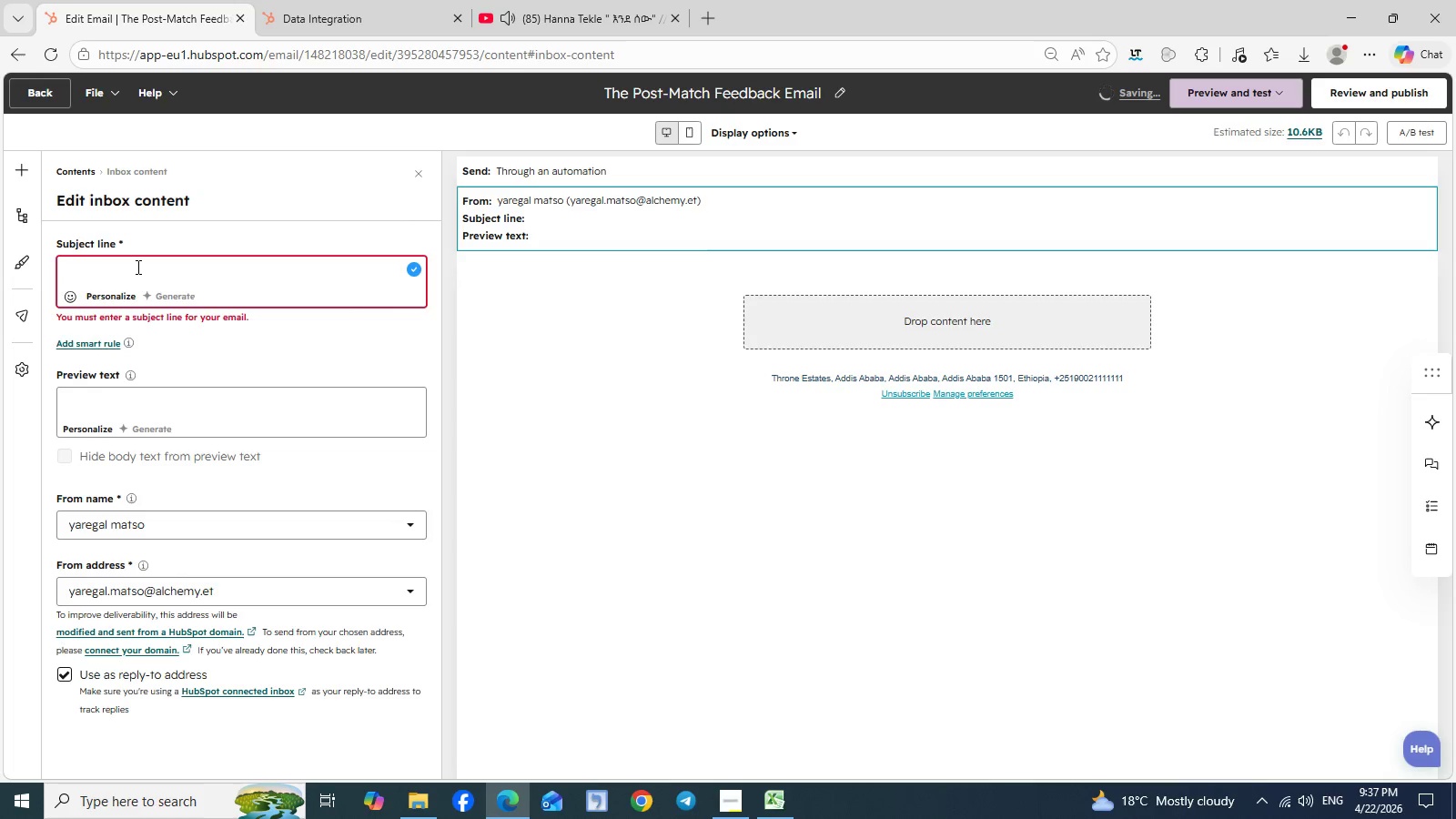 
type(How was your match, )
 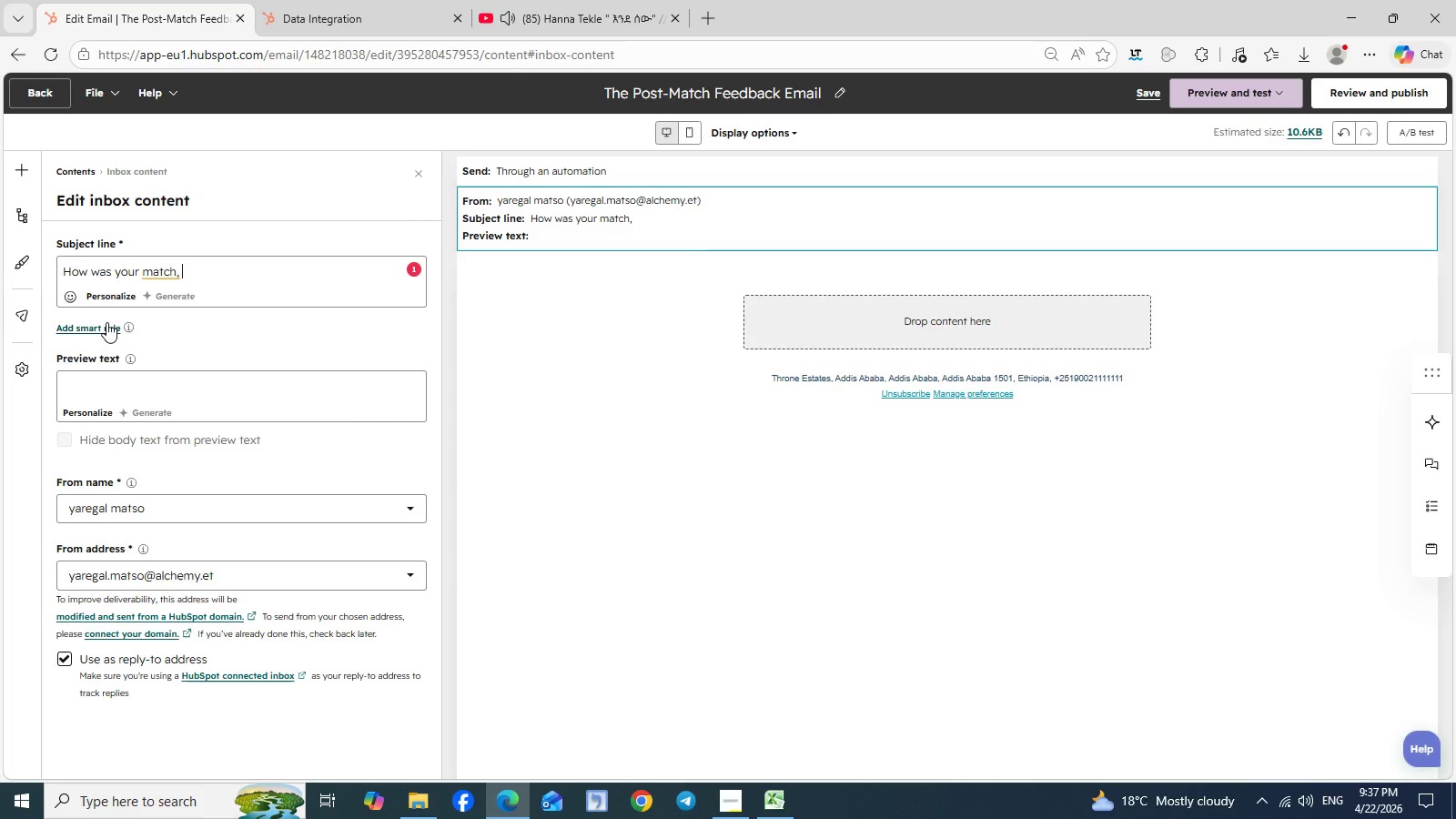 
left_click([101, 293])
 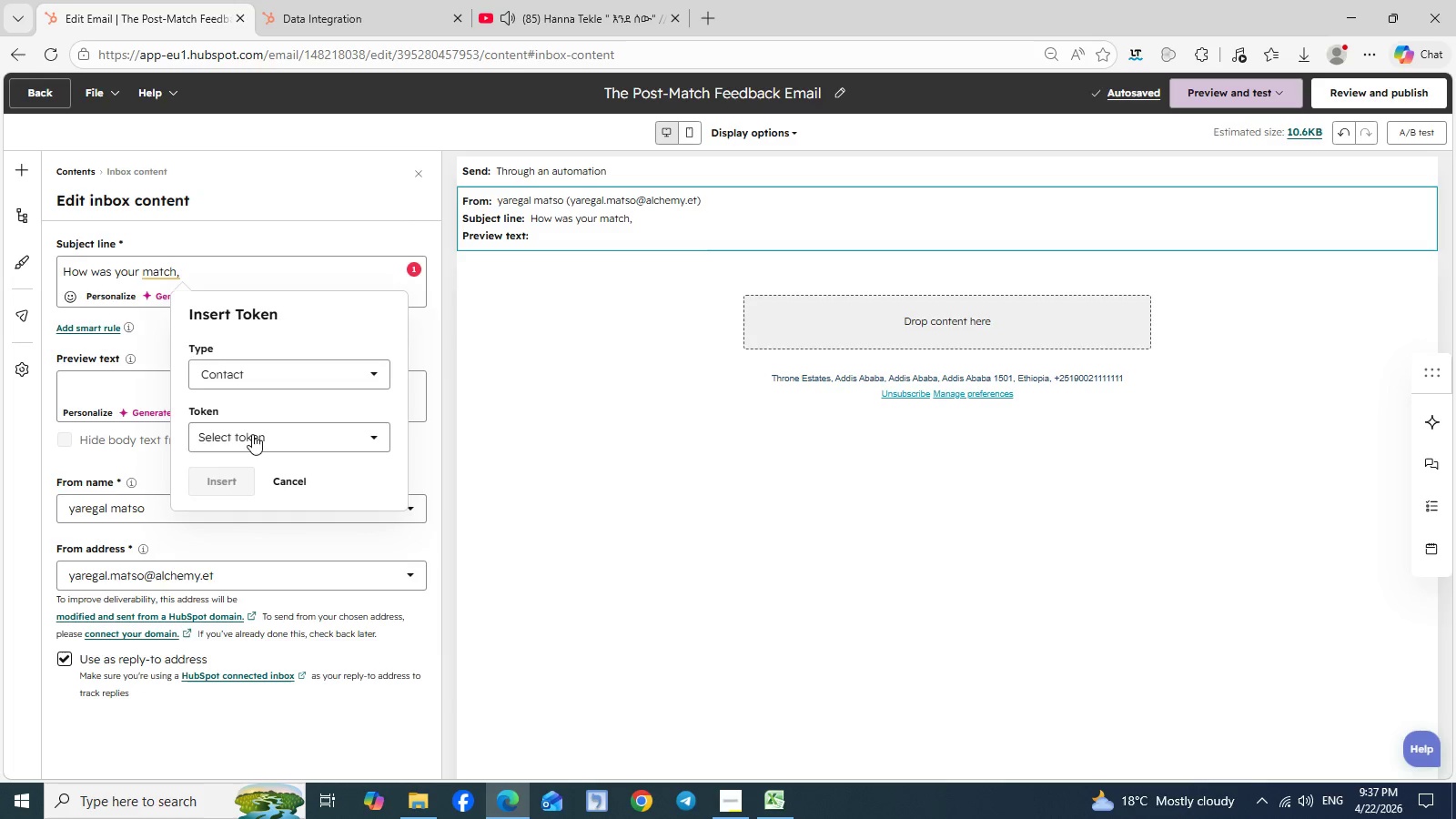 
left_click([252, 437])
 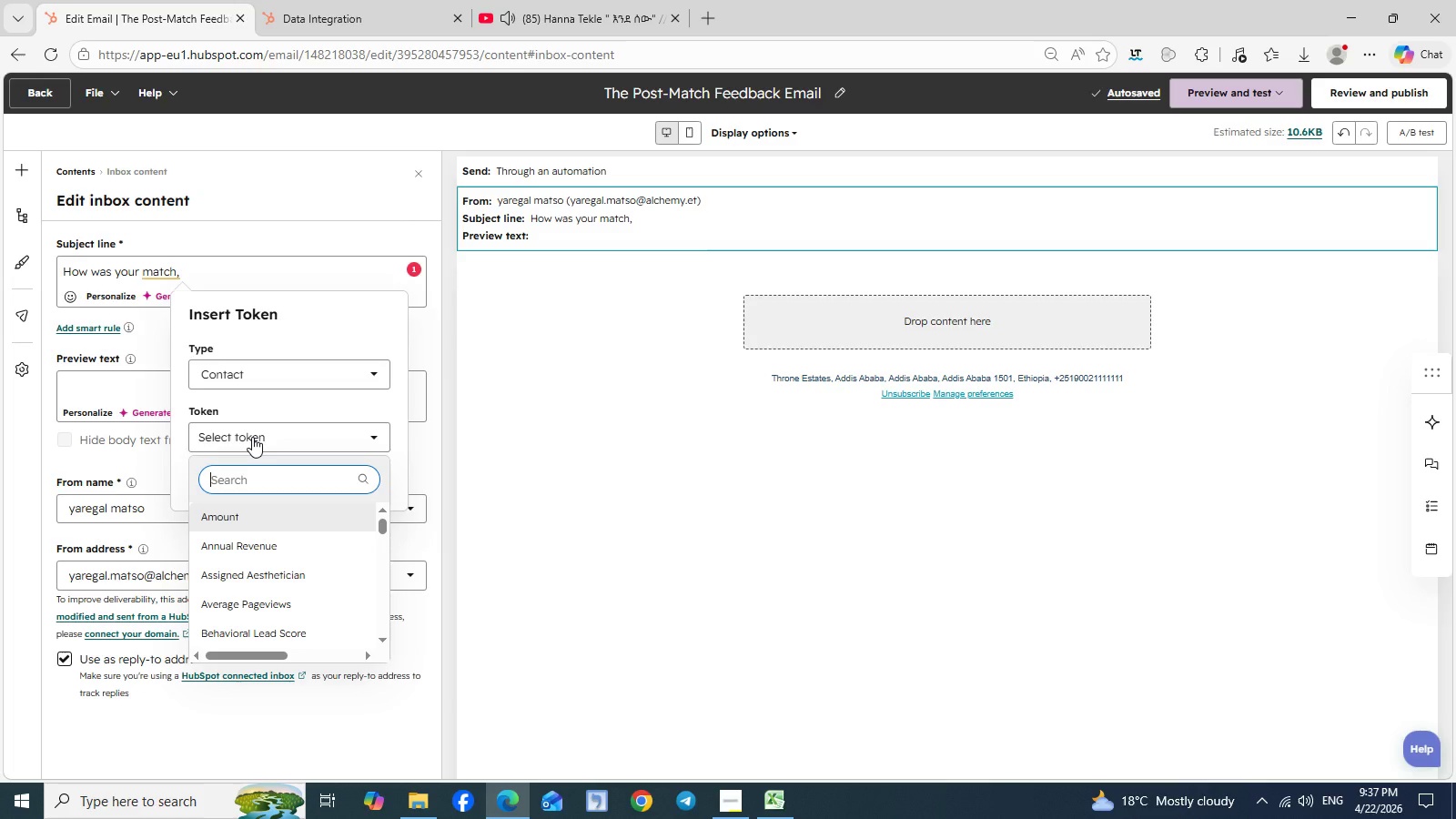 
type(firs)
 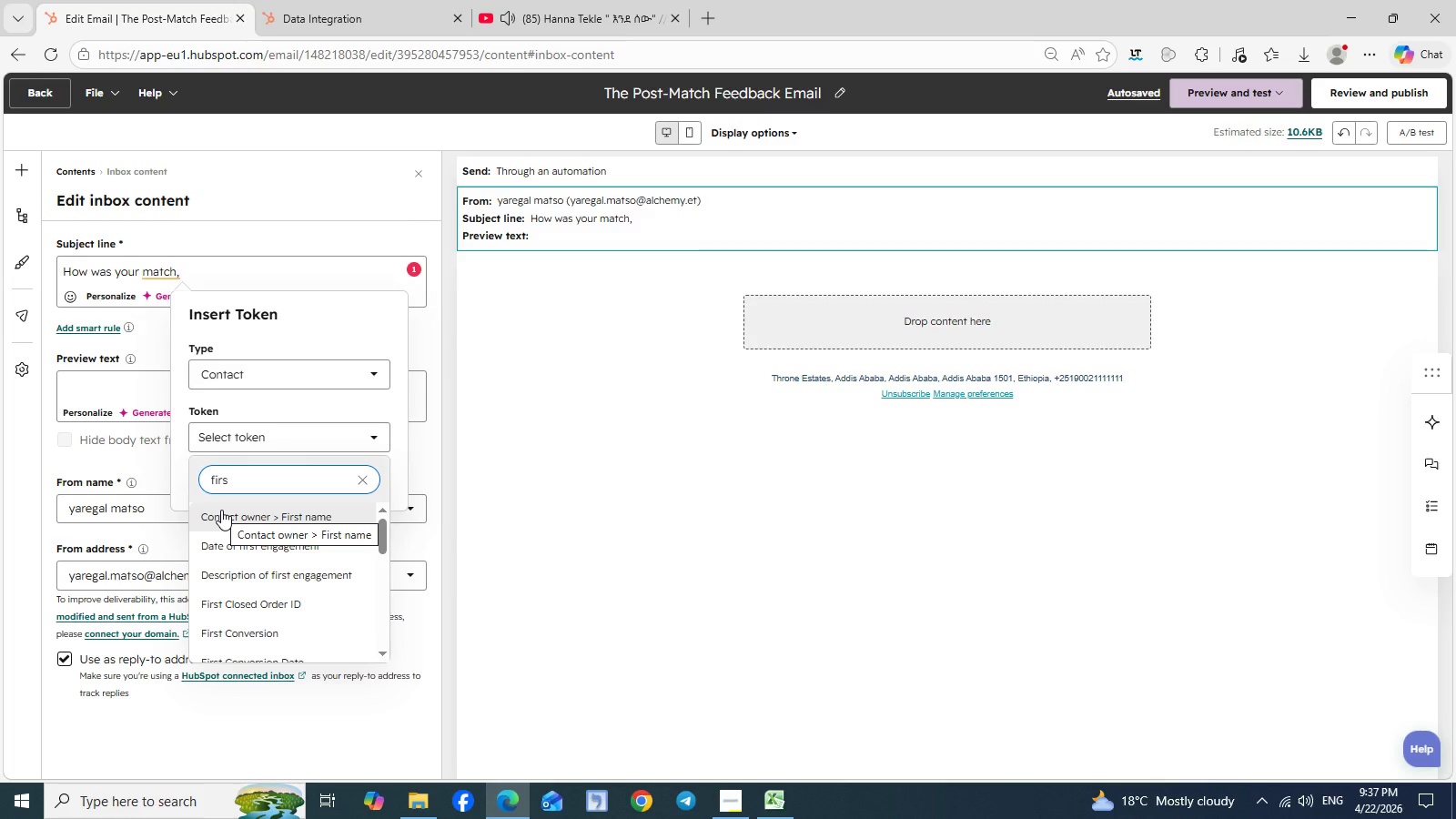 
type(t na)
 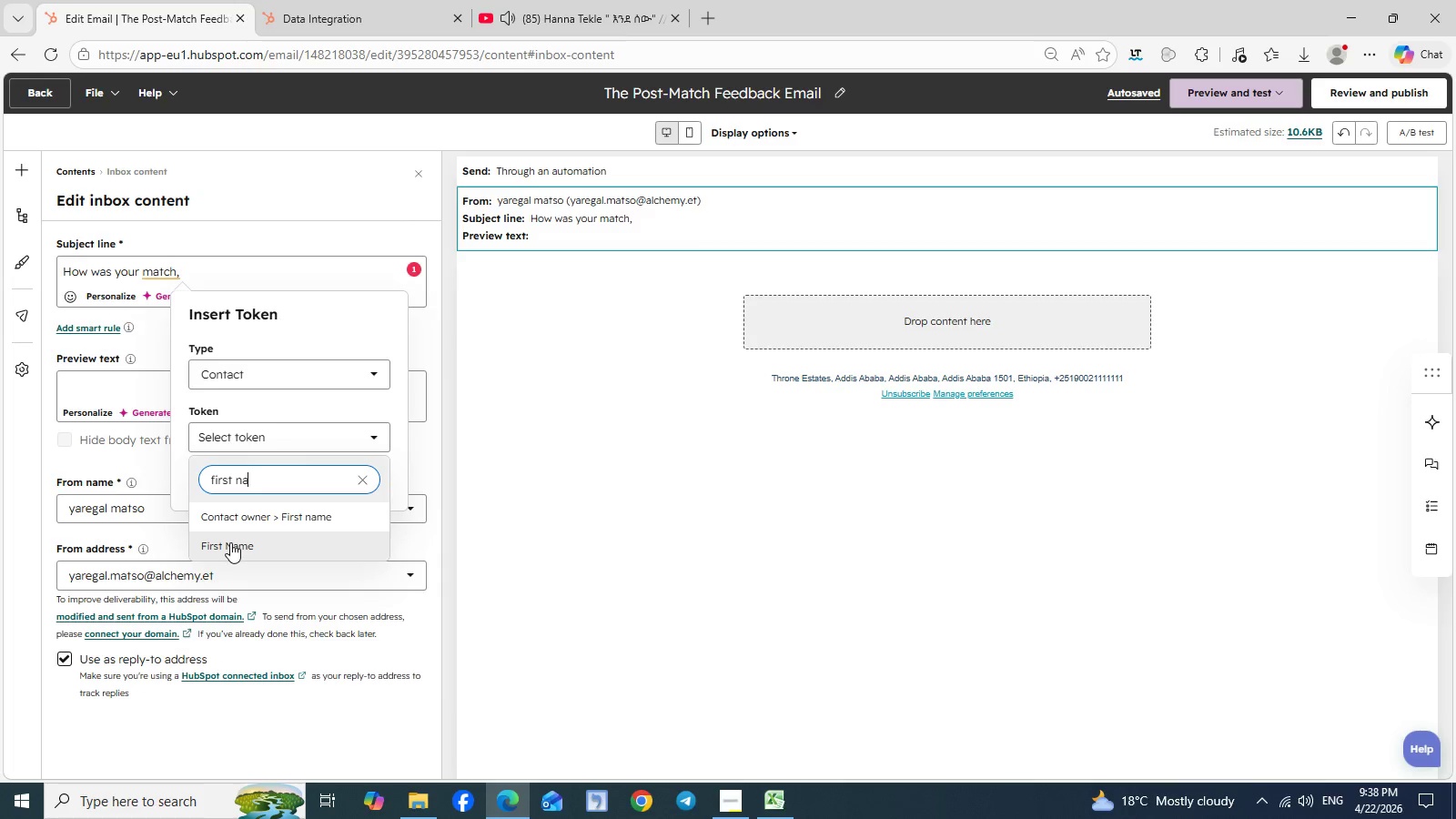 
left_click([230, 542])
 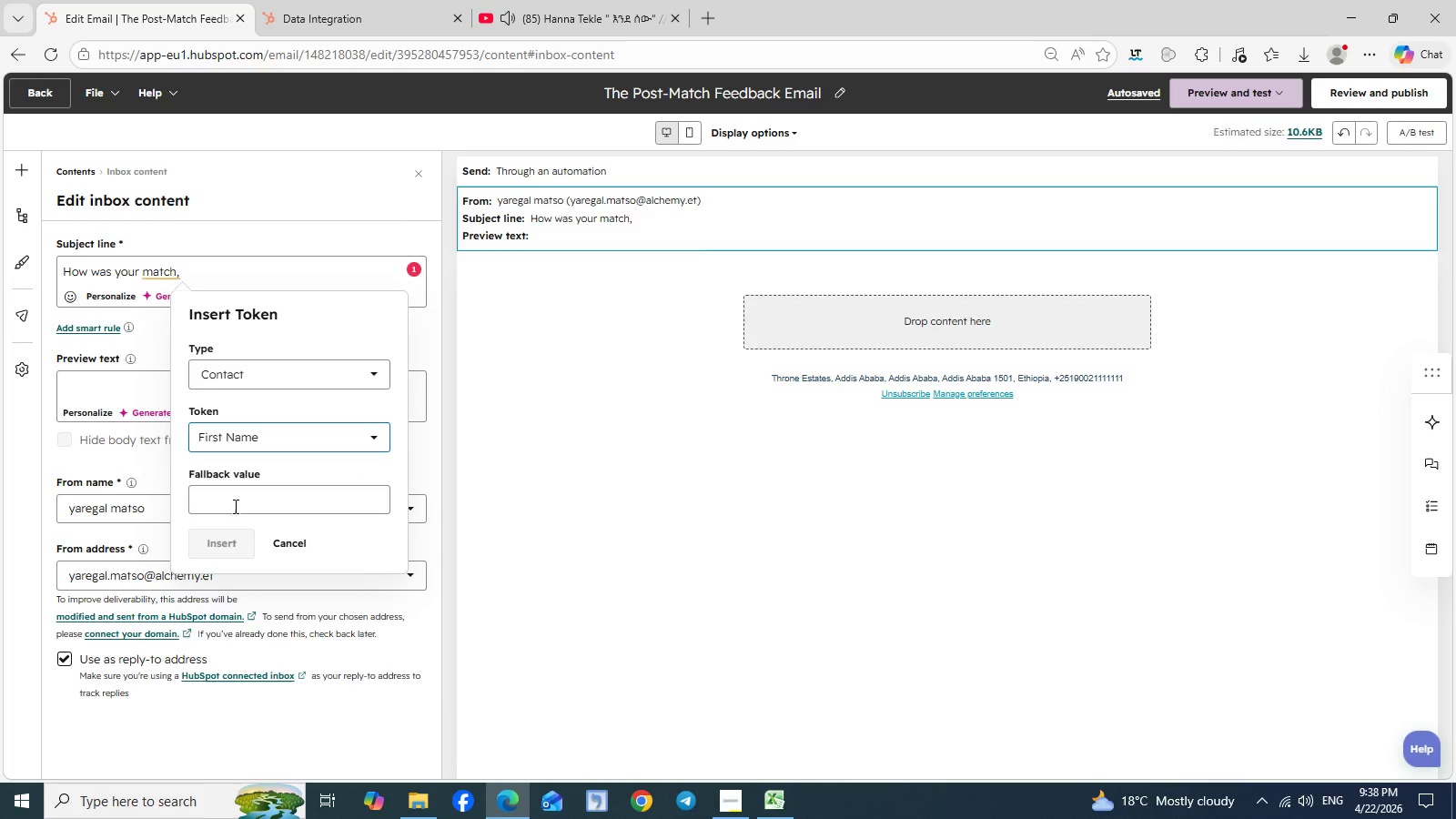 
left_click([235, 505])
 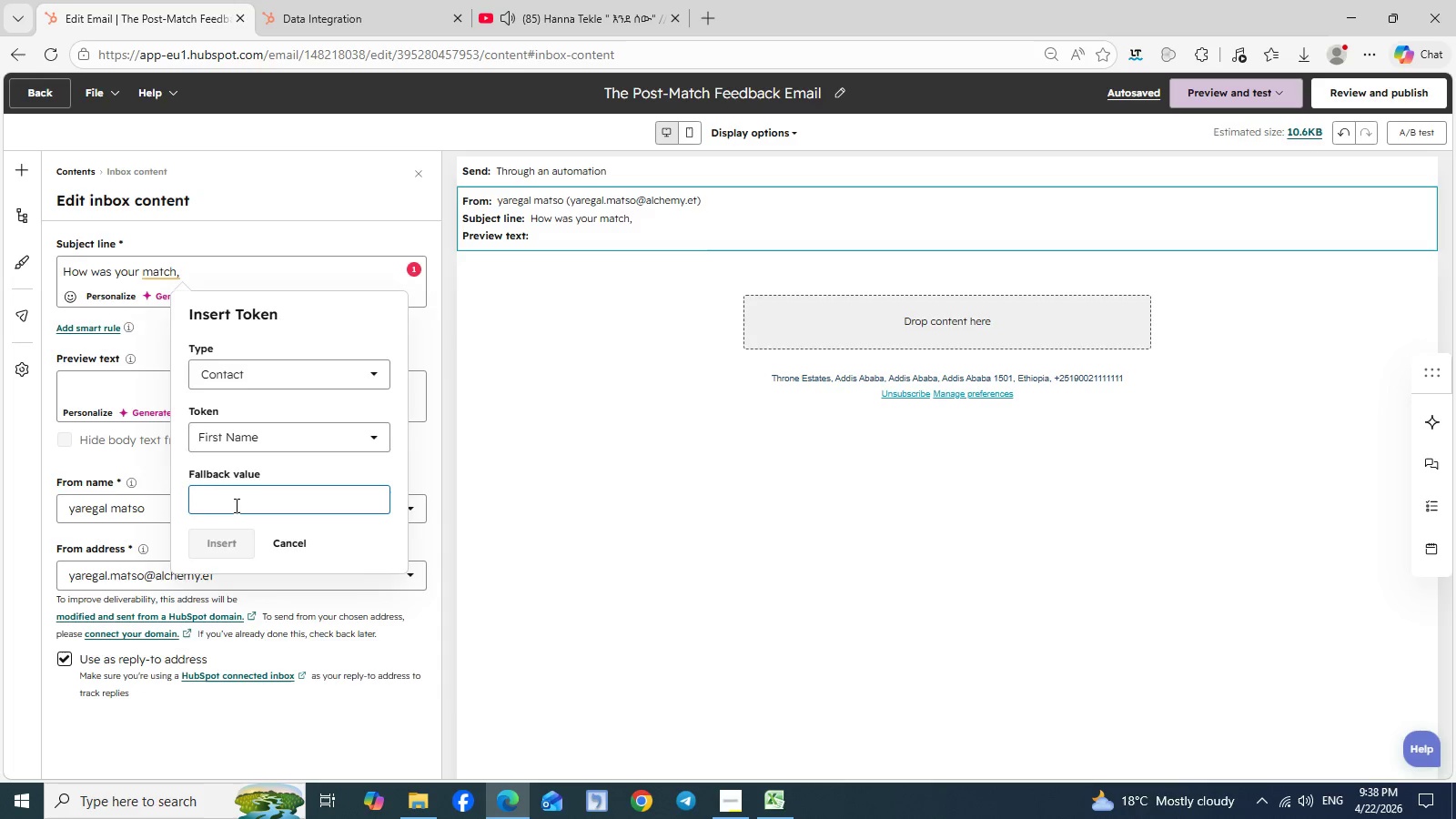 
type(First Name)
 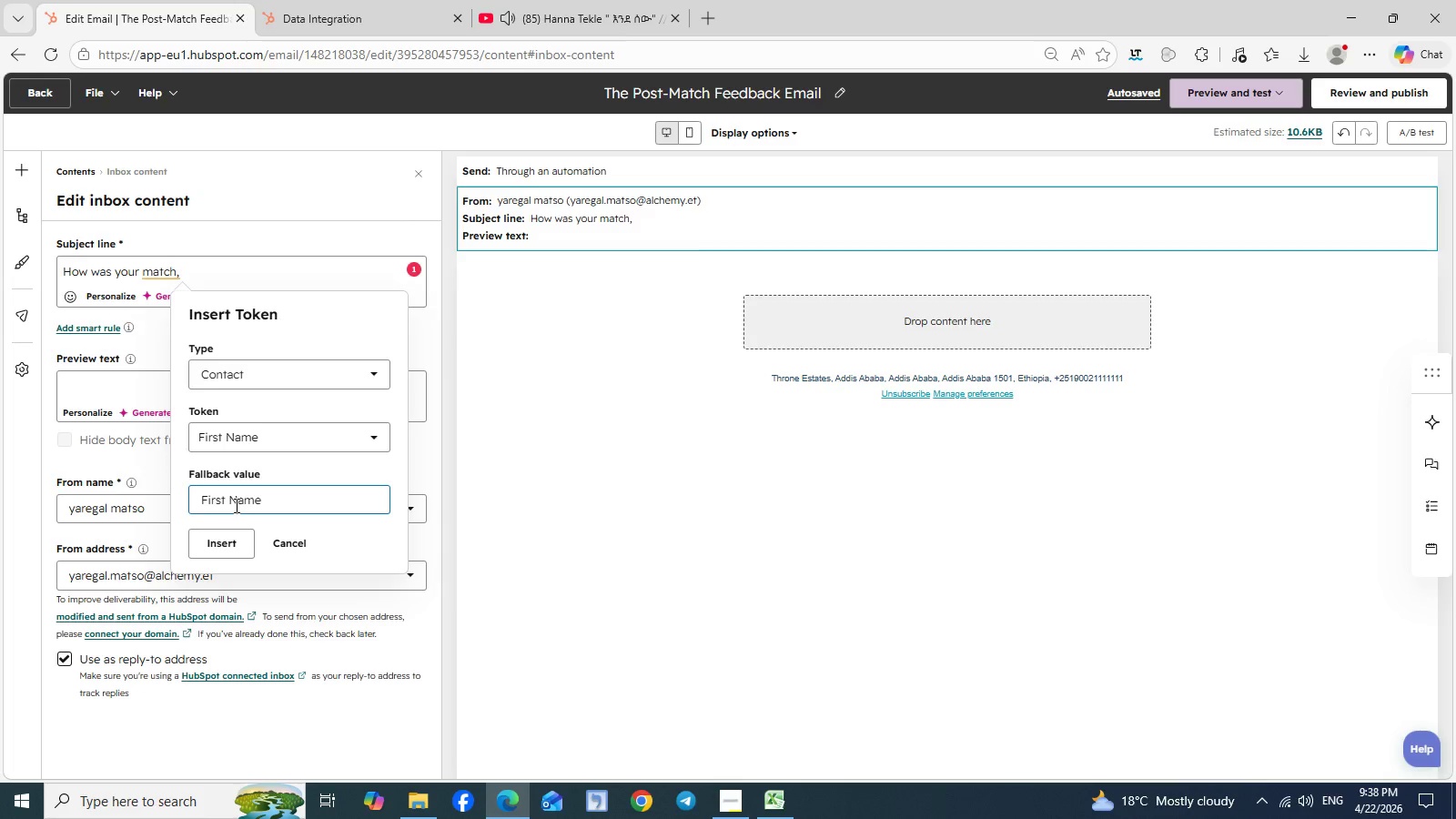 
left_click([227, 536])
 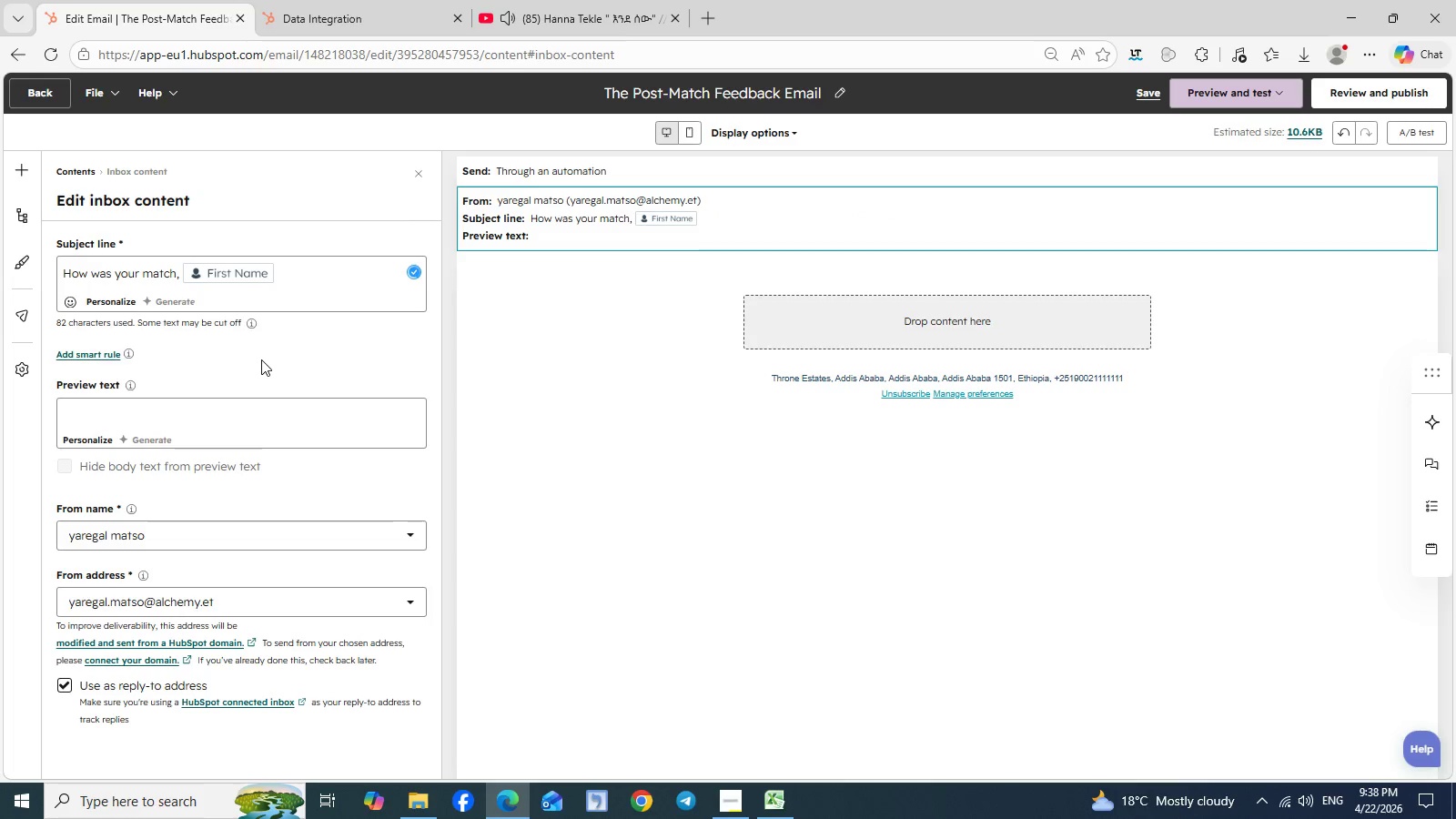 
key(Shift+Slash)
 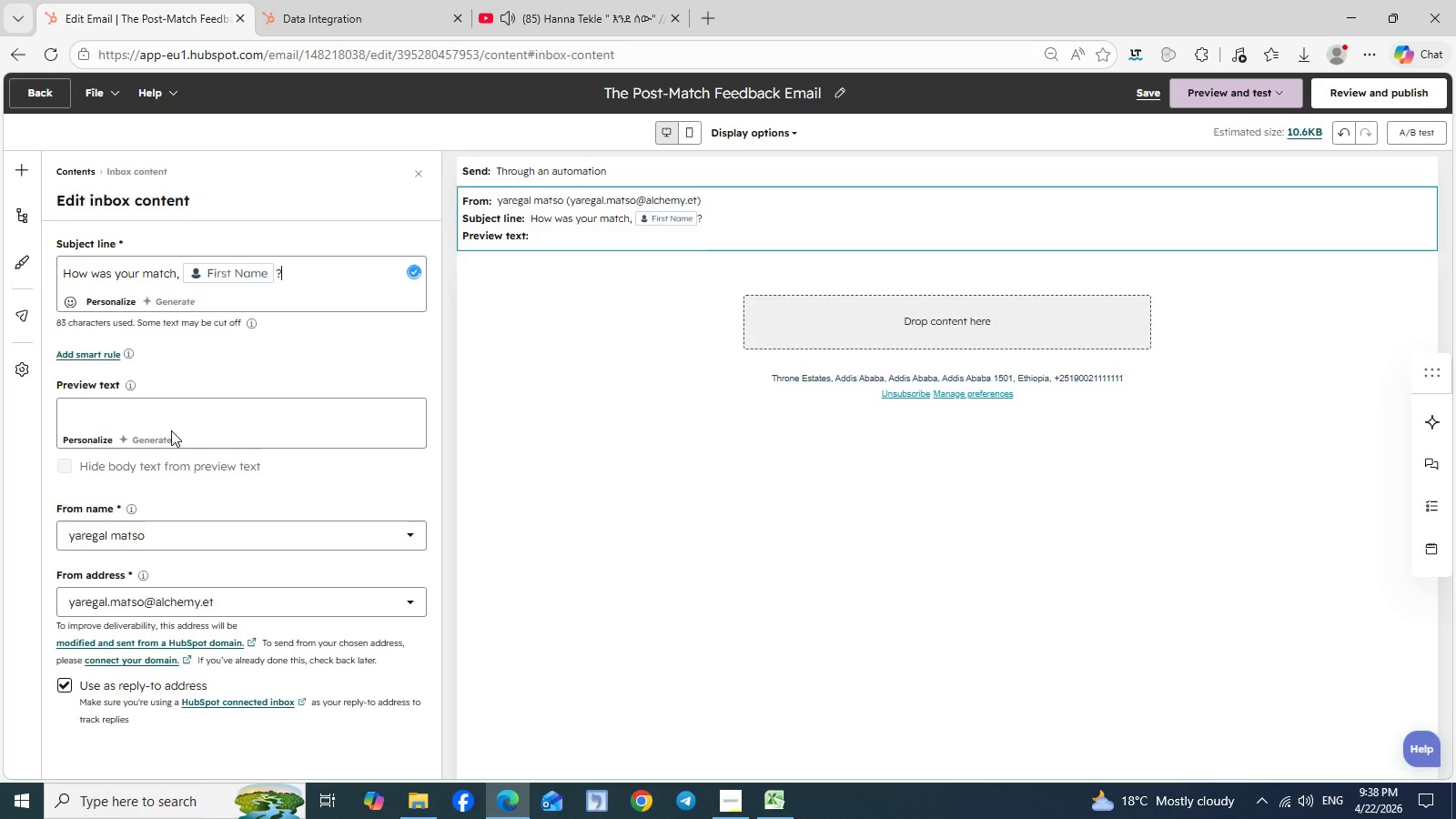 
left_click([167, 421])
 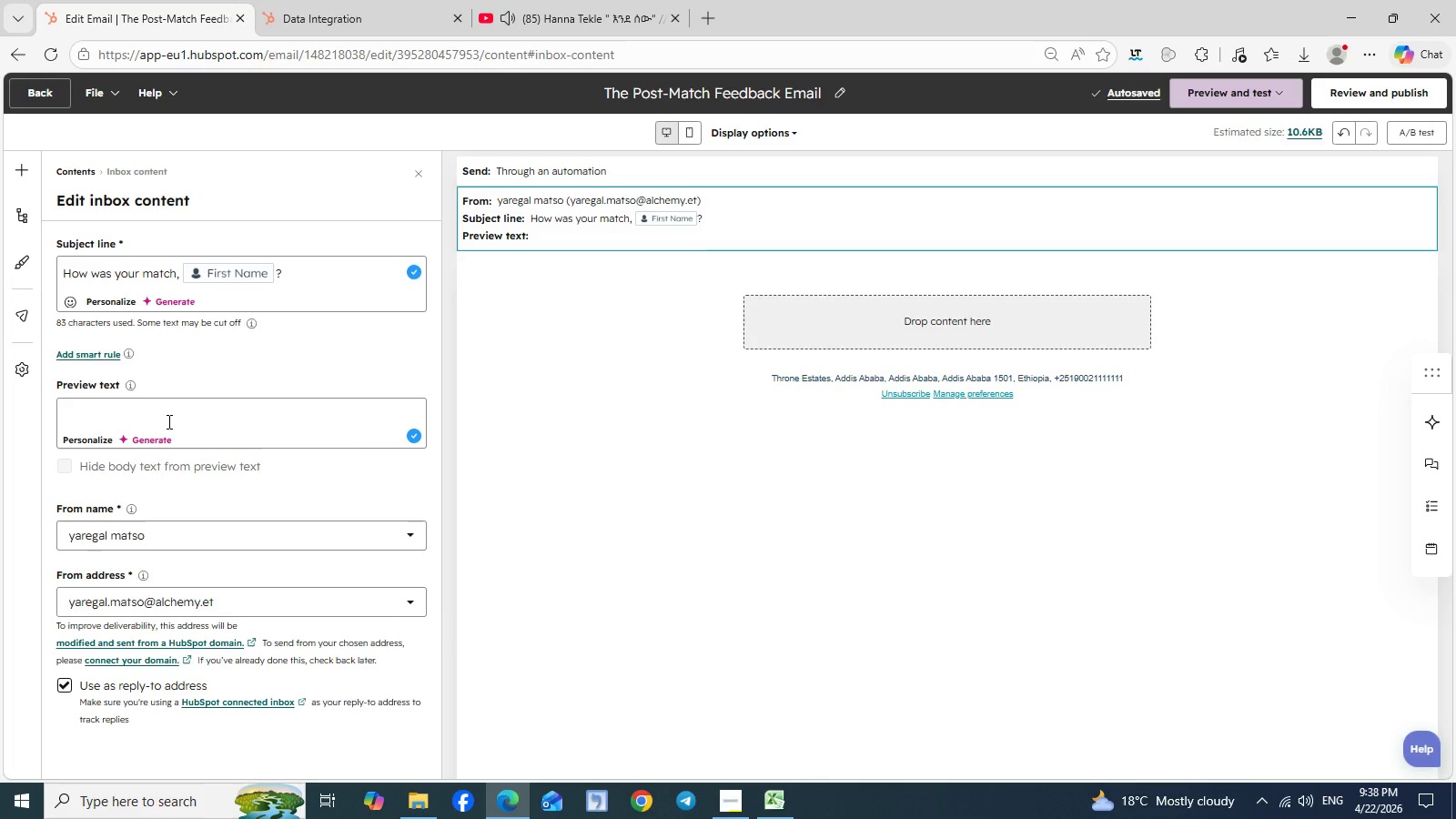 
wait(5.05)
 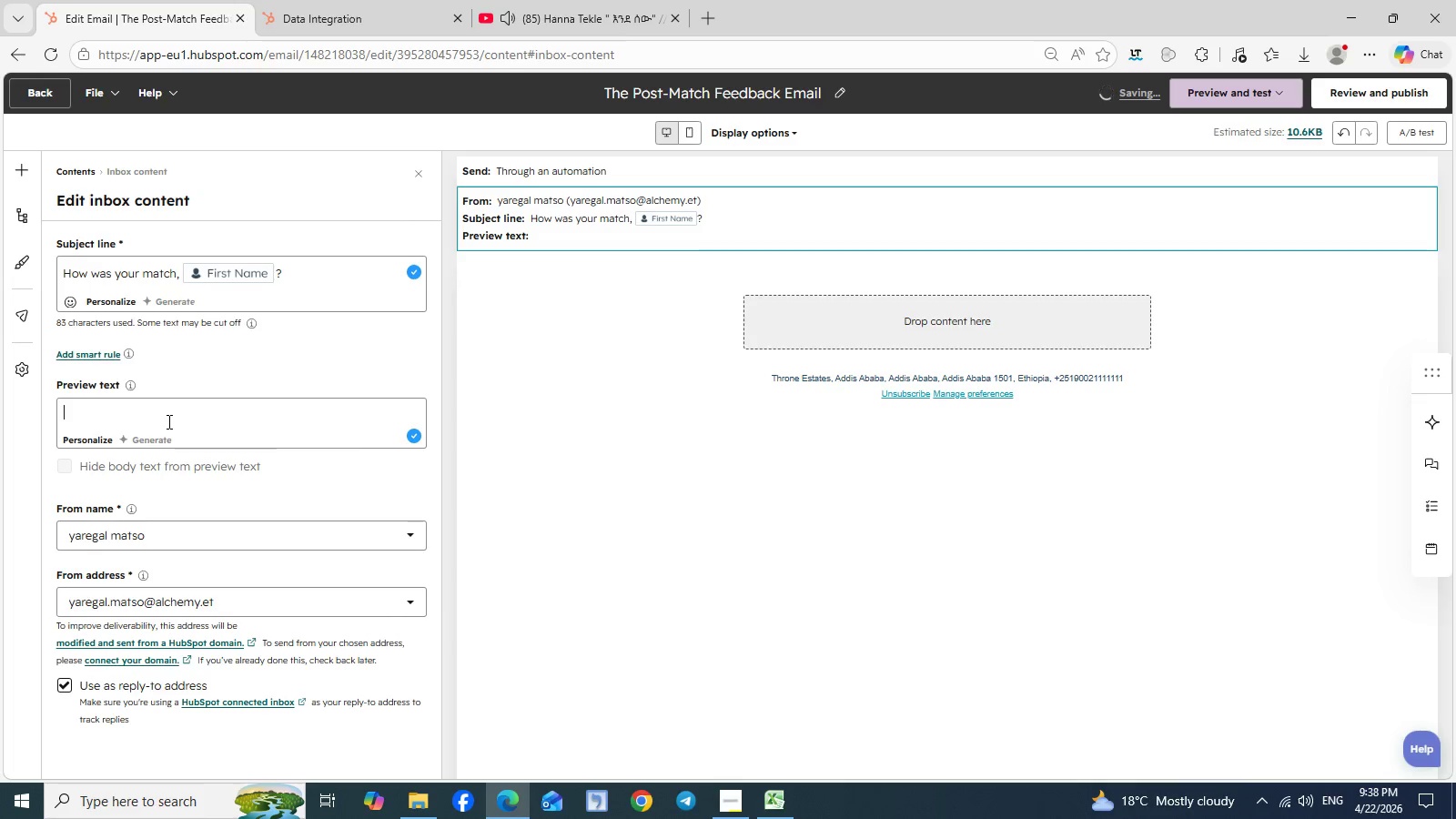 
hold_key(key=ShiftLeft, duration=0.52)
 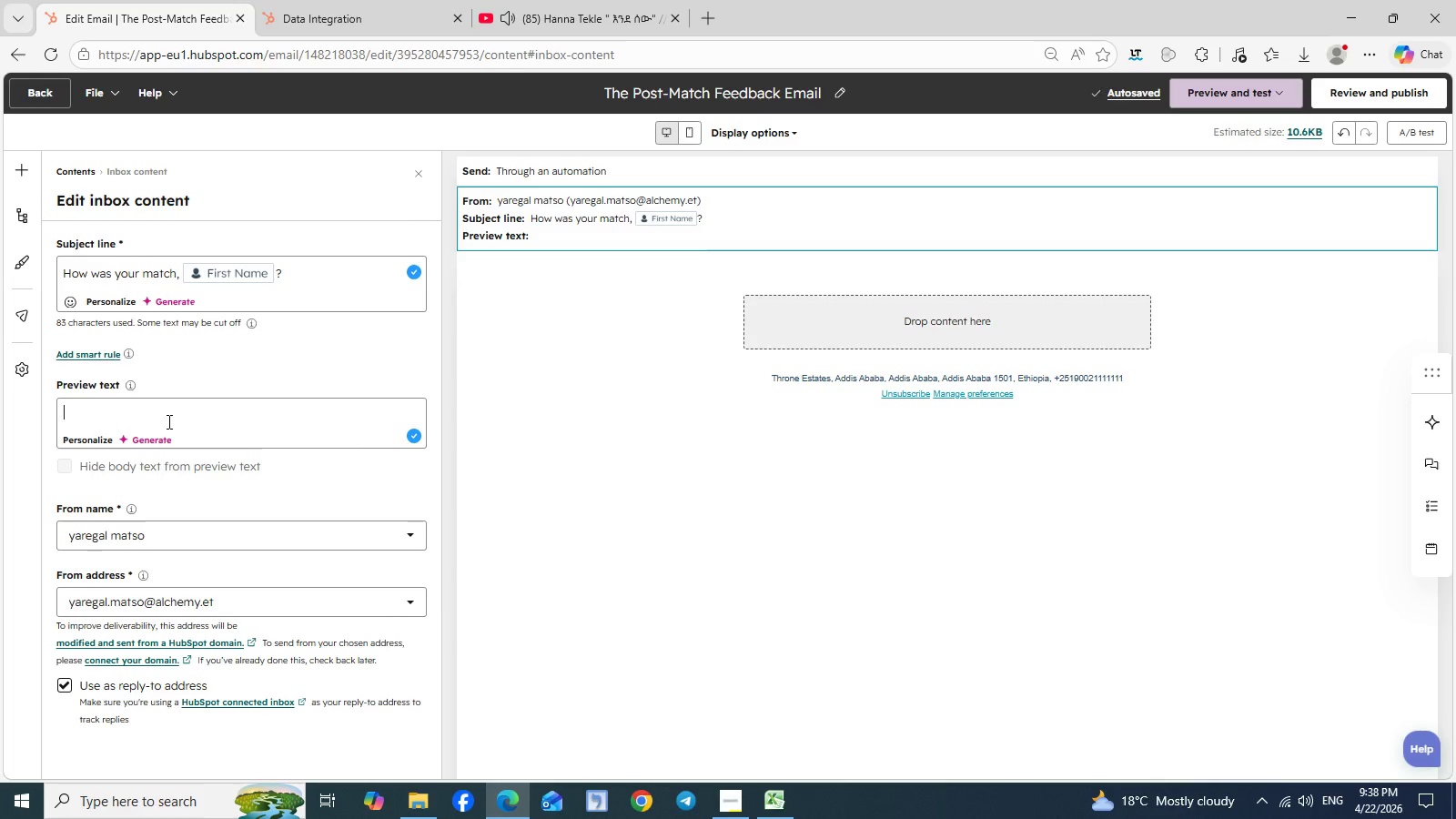 
type(post match feedback)
 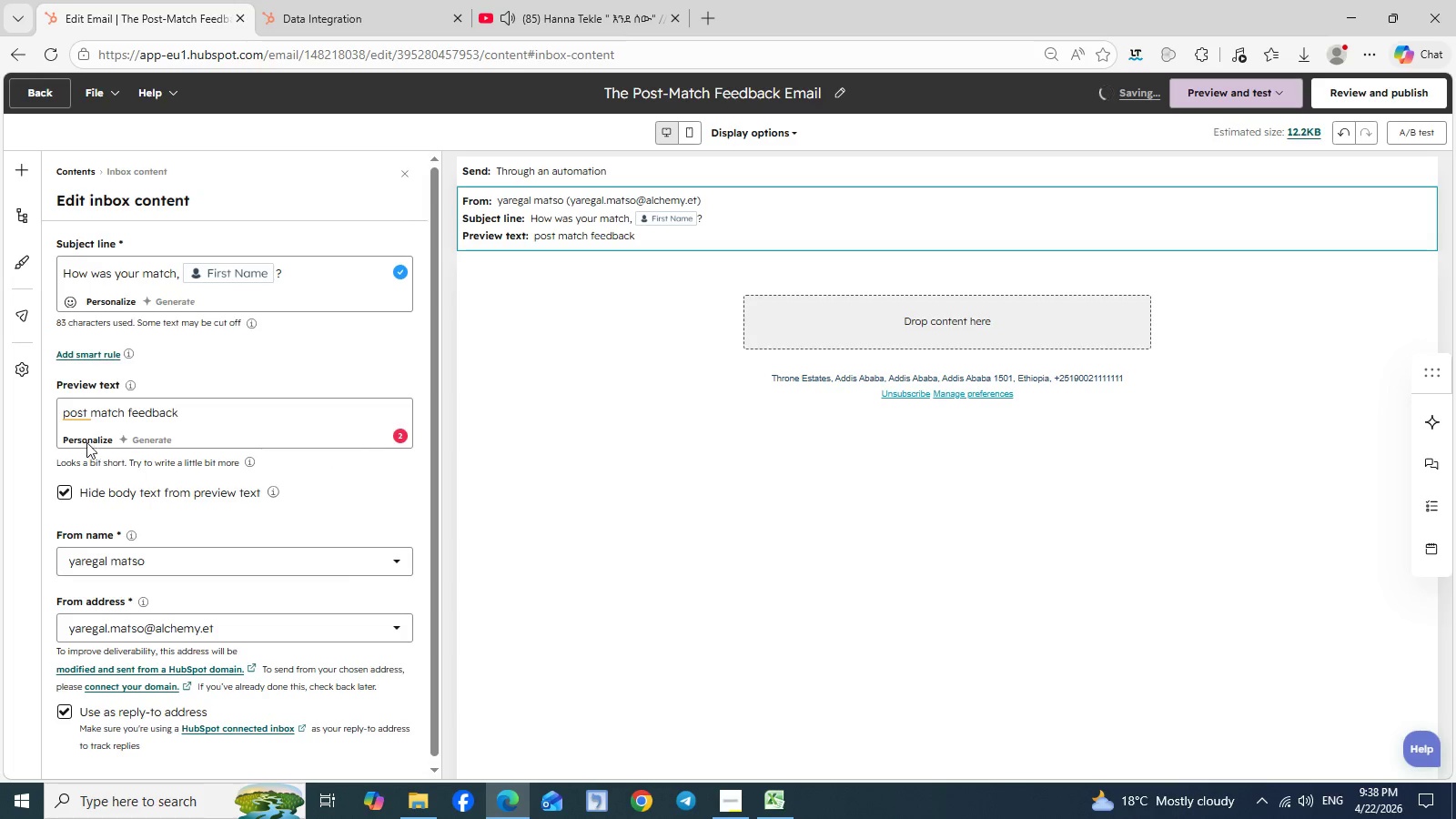 
left_click([88, 406])
 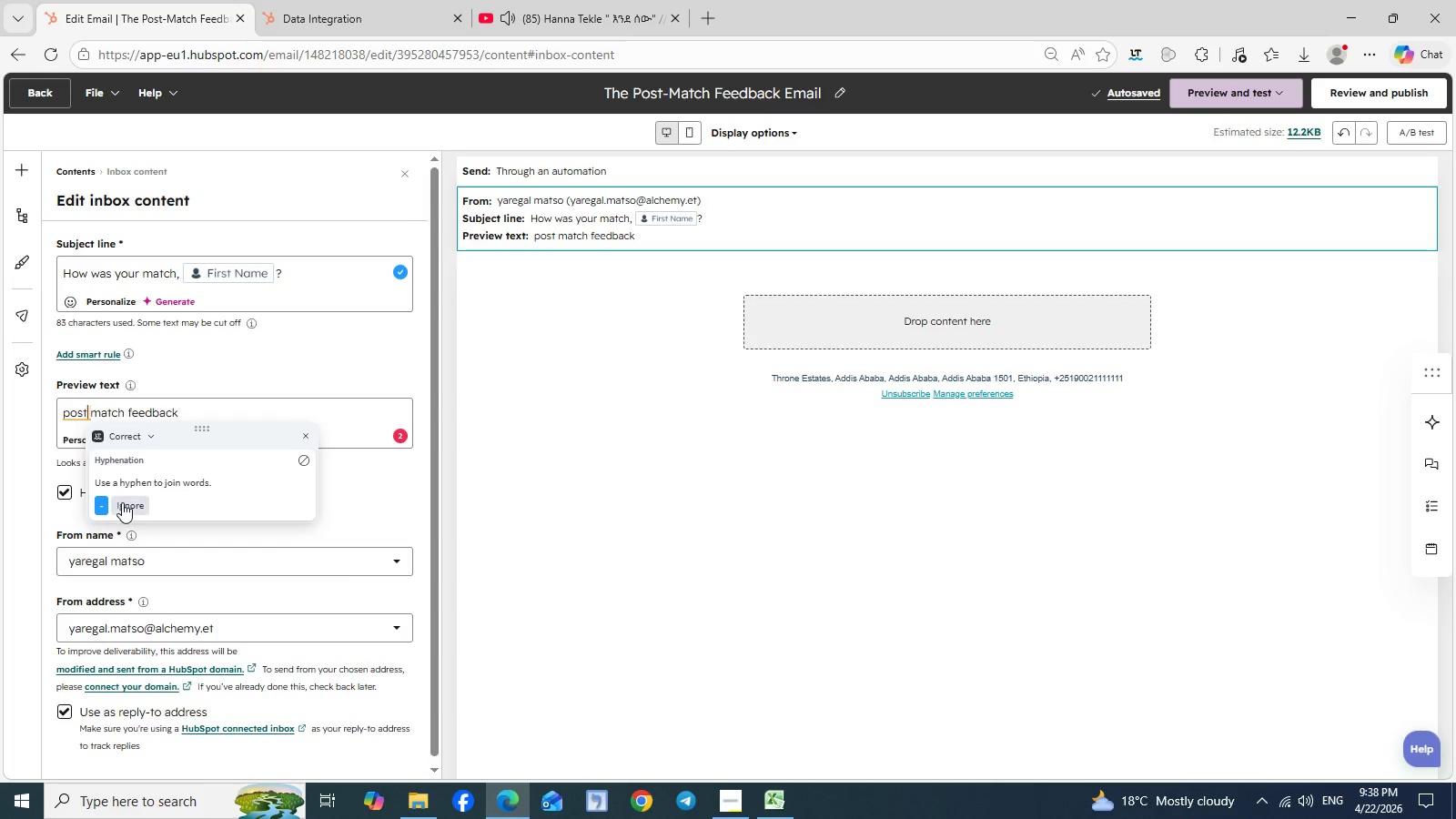 
left_click_drag(start_coordinate=[122, 502], to_coordinate=[99, 504])
 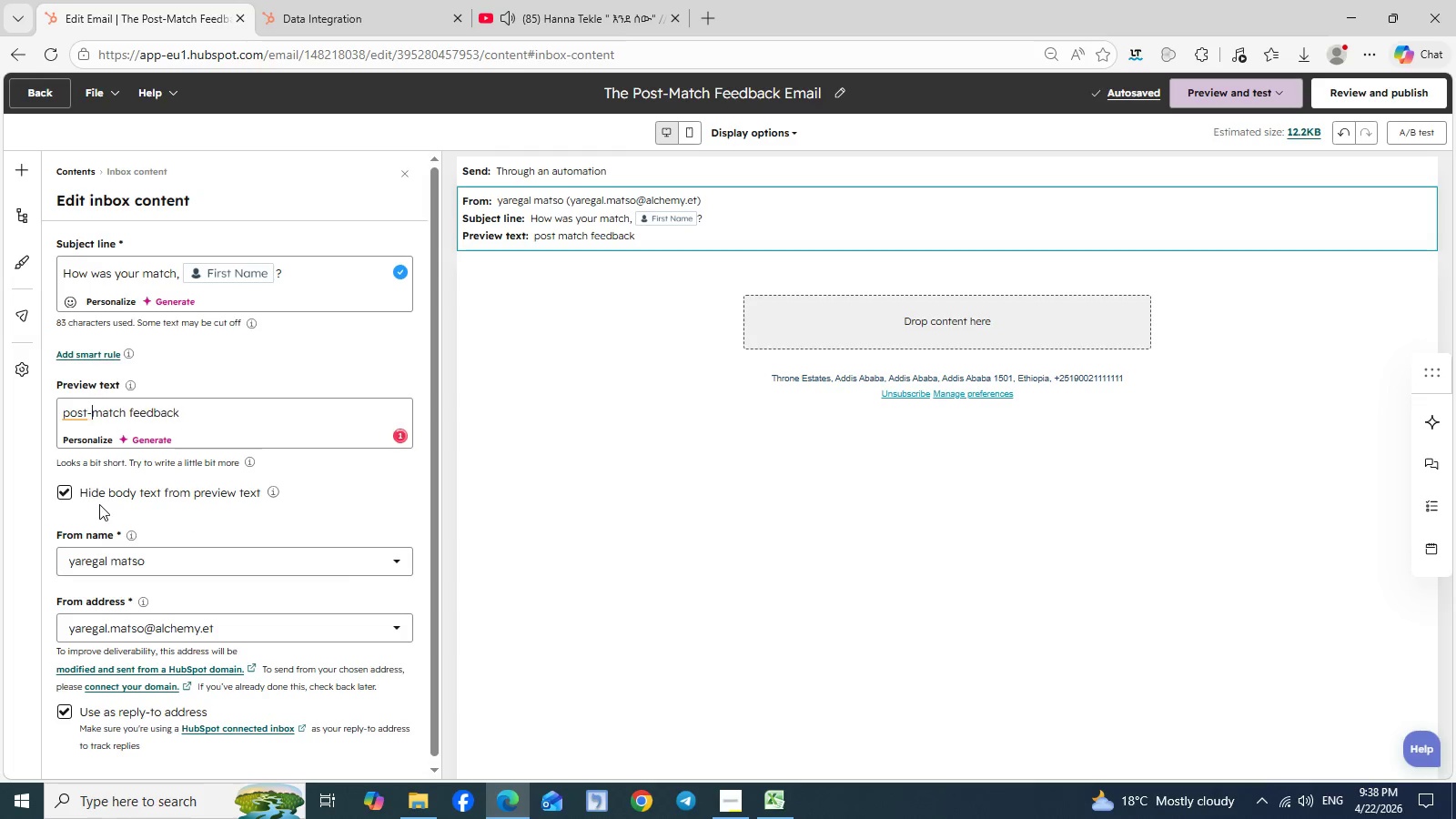 
left_click([99, 504])
 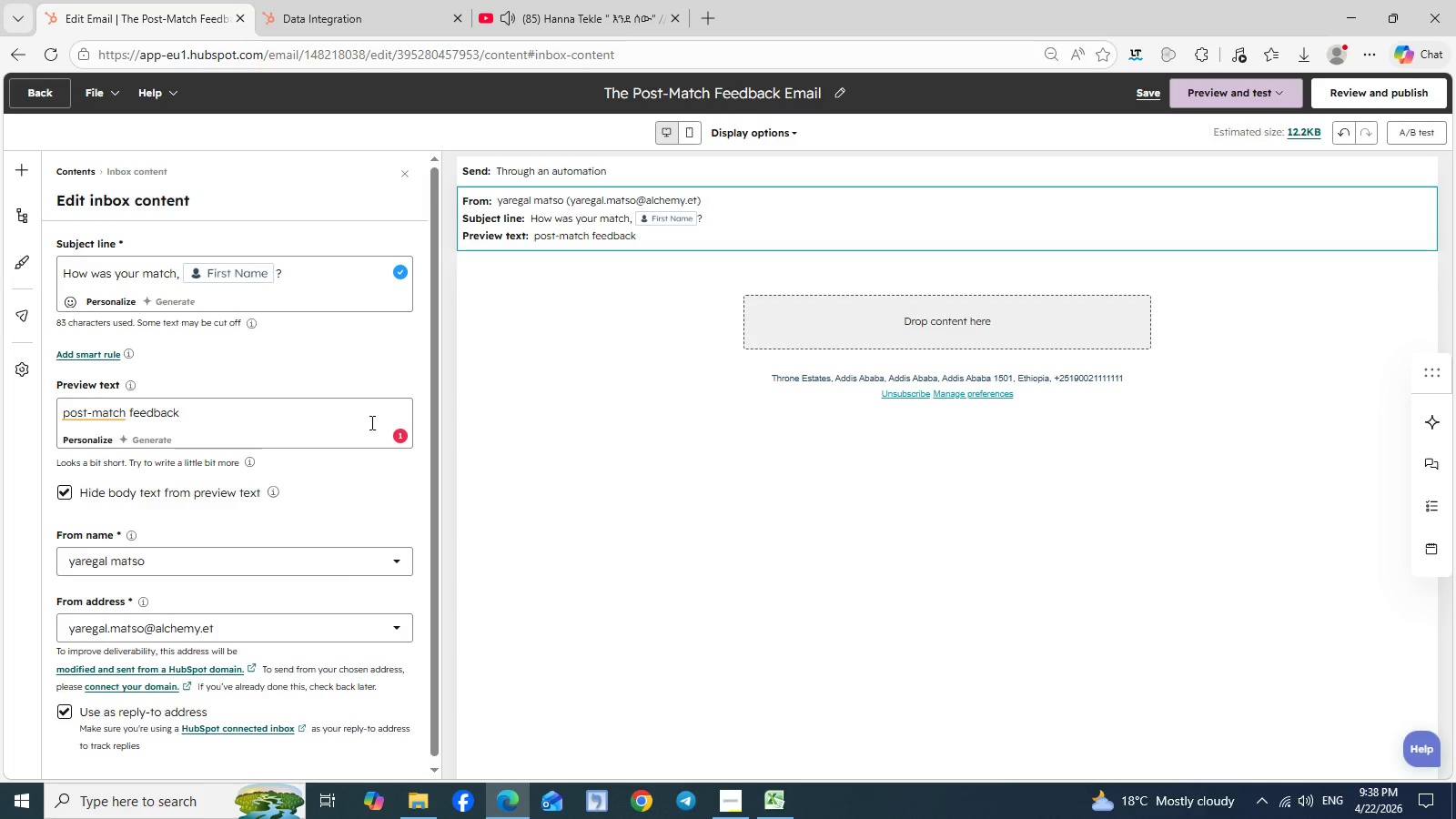 
left_click([370, 424])
 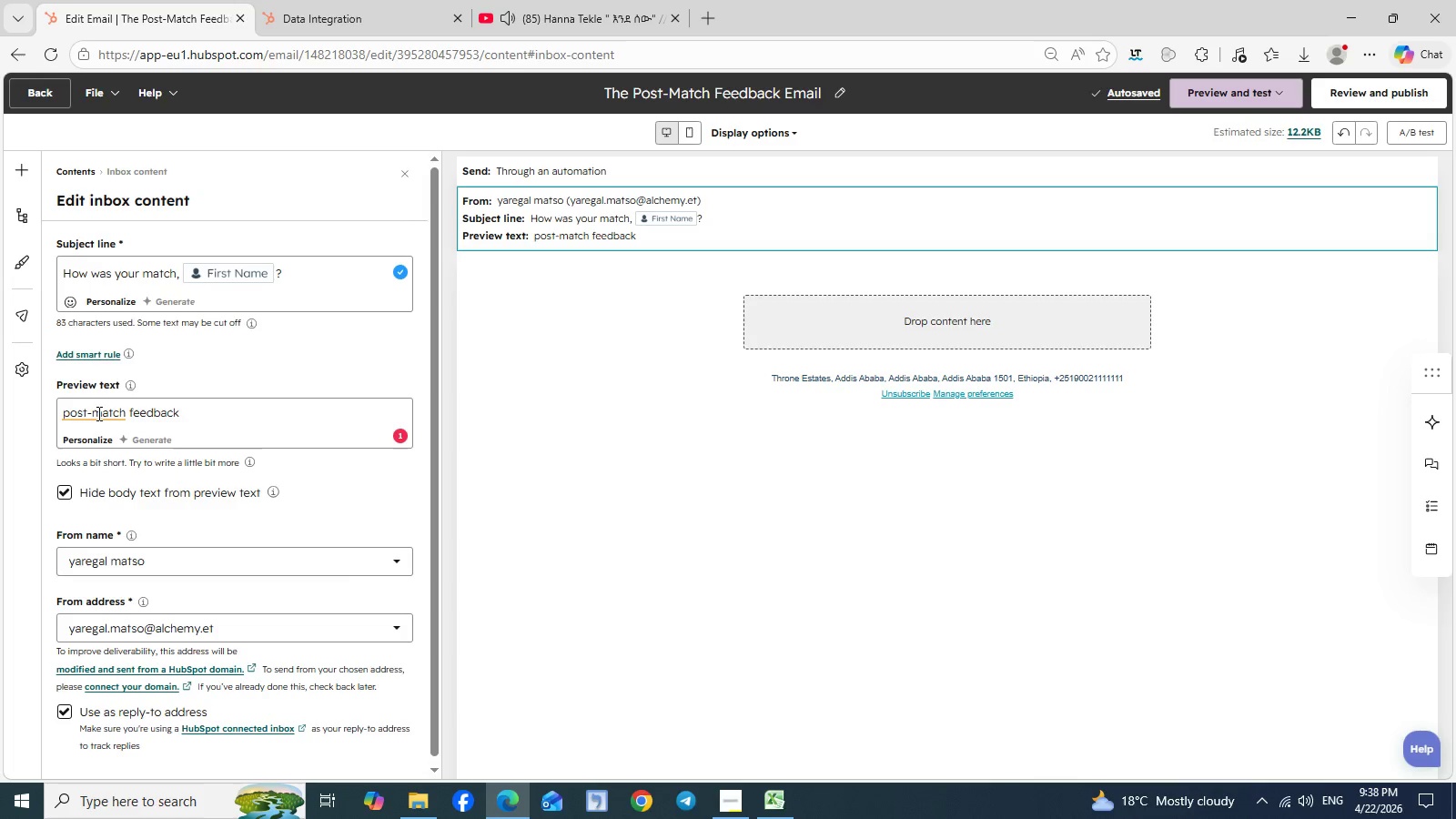 
left_click([102, 412])
 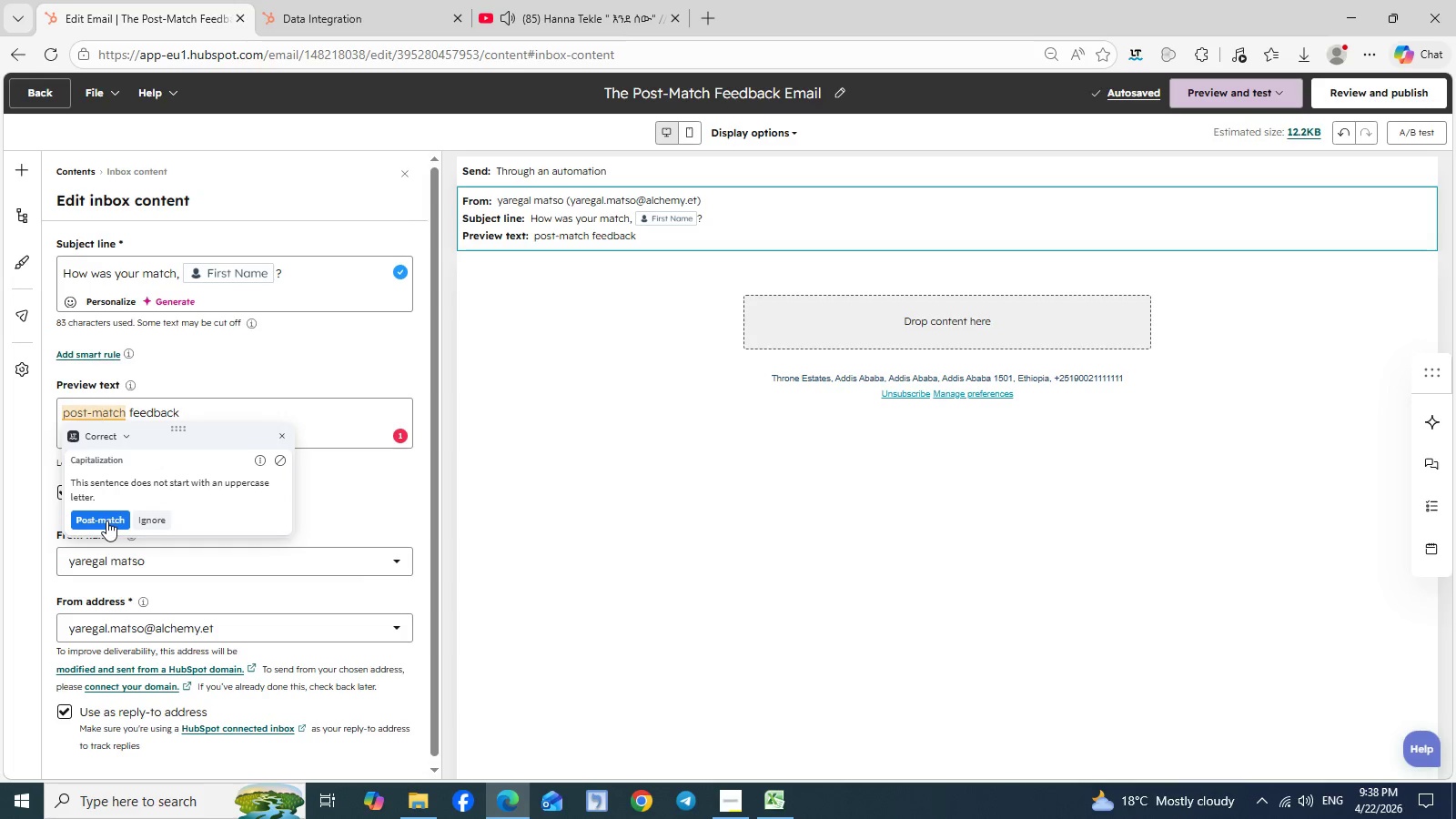 
left_click([106, 521])
 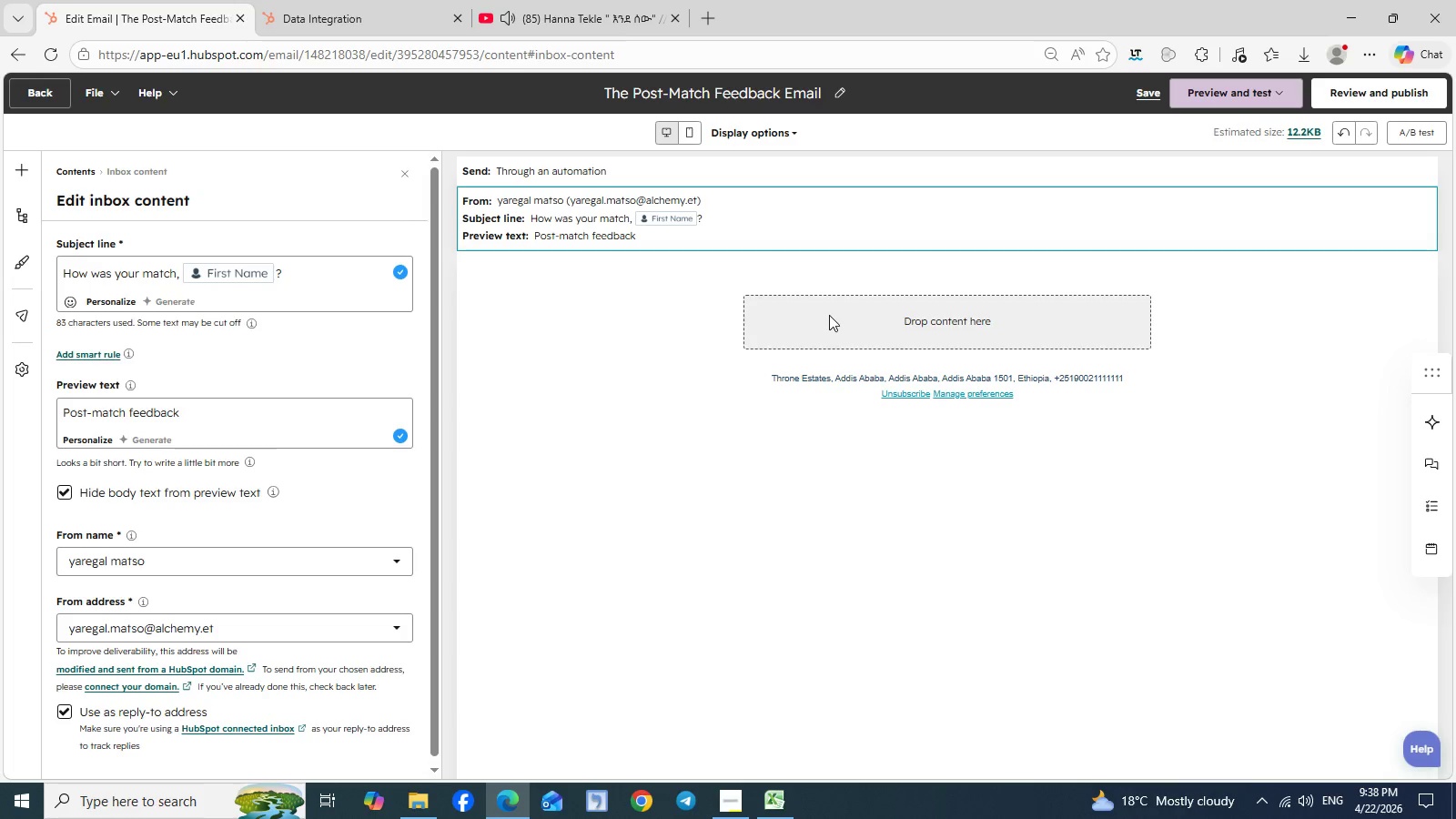 
left_click([658, 372])
 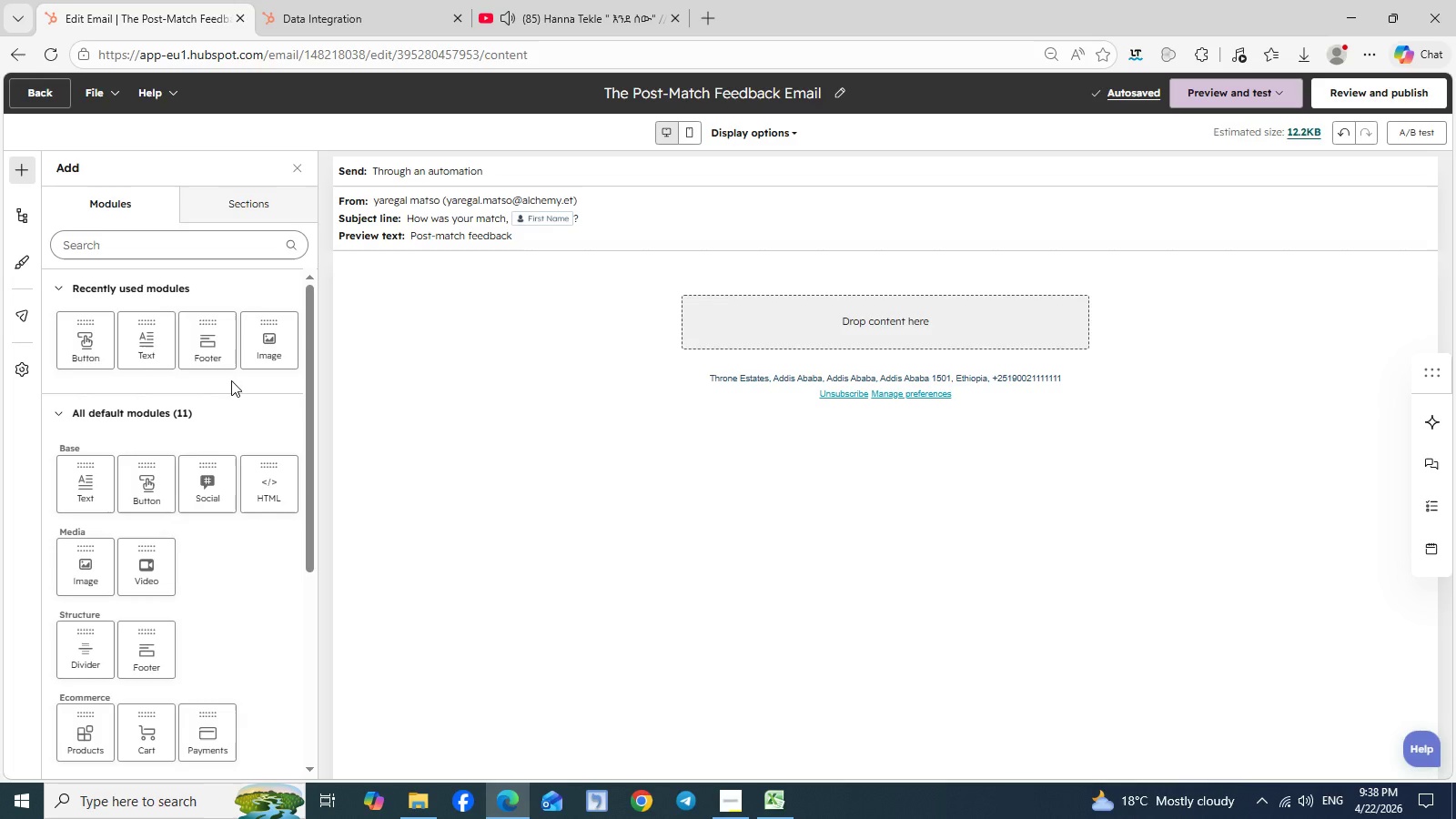 
key(Control+ControlLeft)
 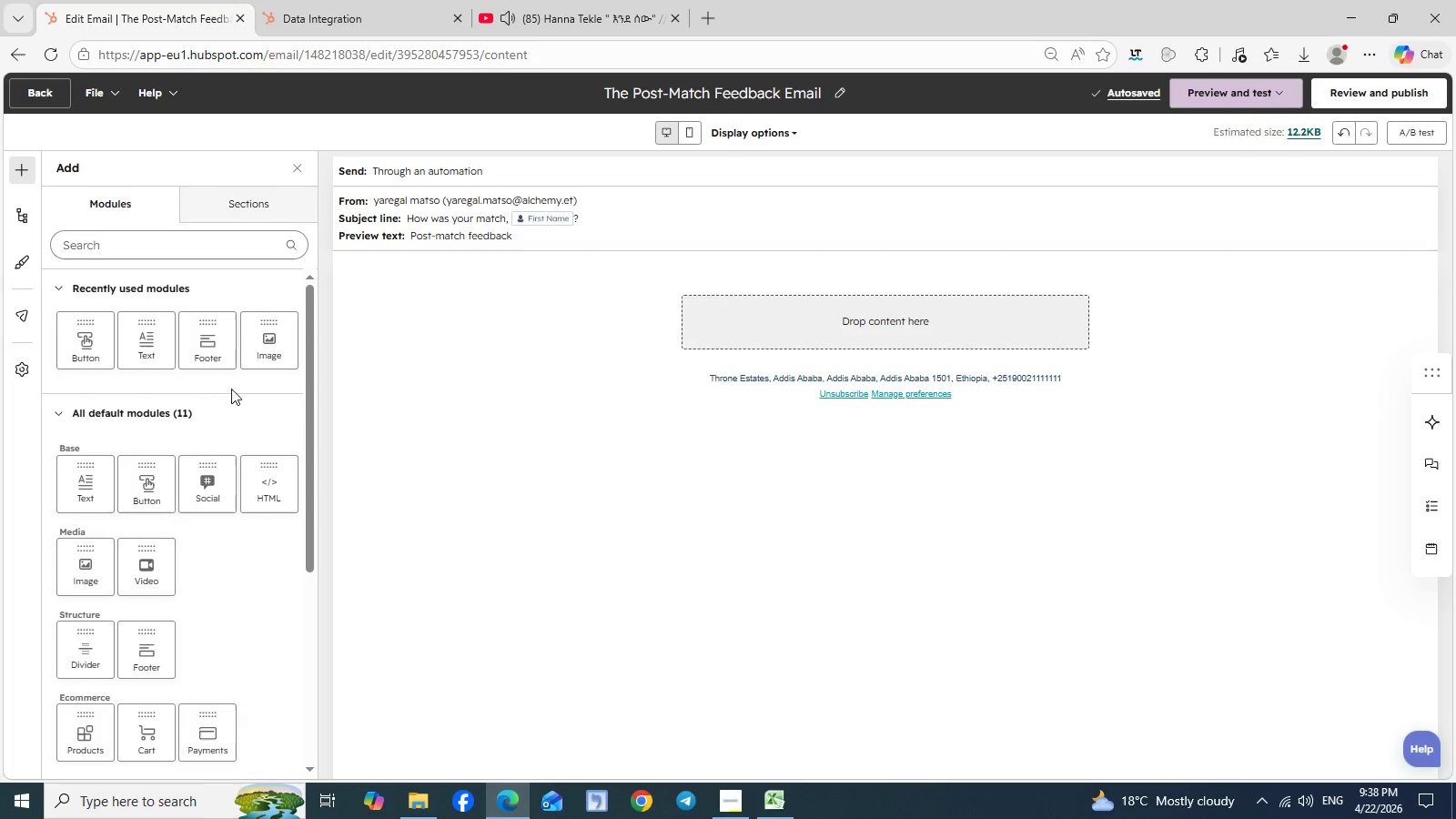 
key(Control+ControlLeft)
 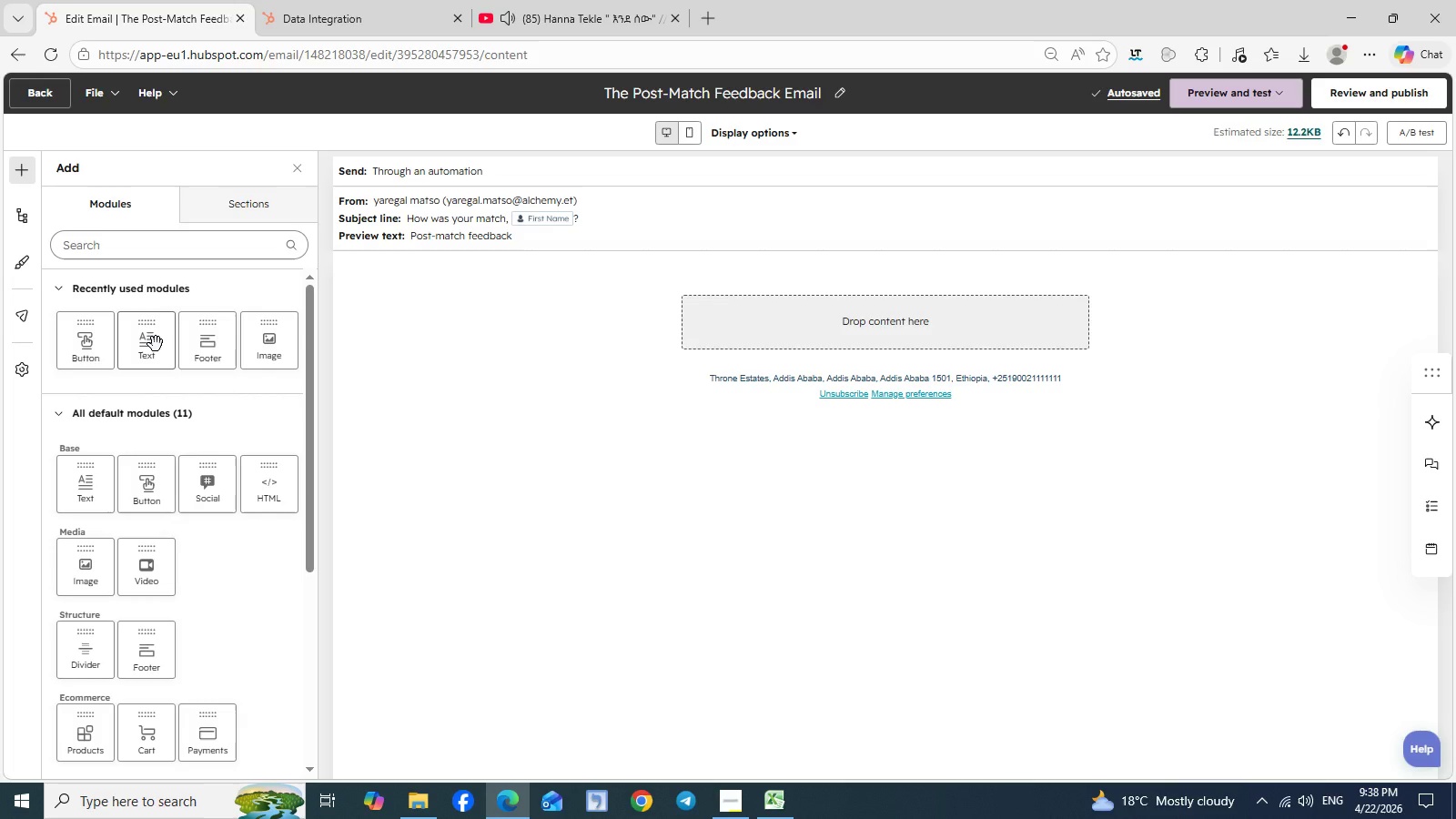 
left_click_drag(start_coordinate=[156, 344], to_coordinate=[765, 324])
 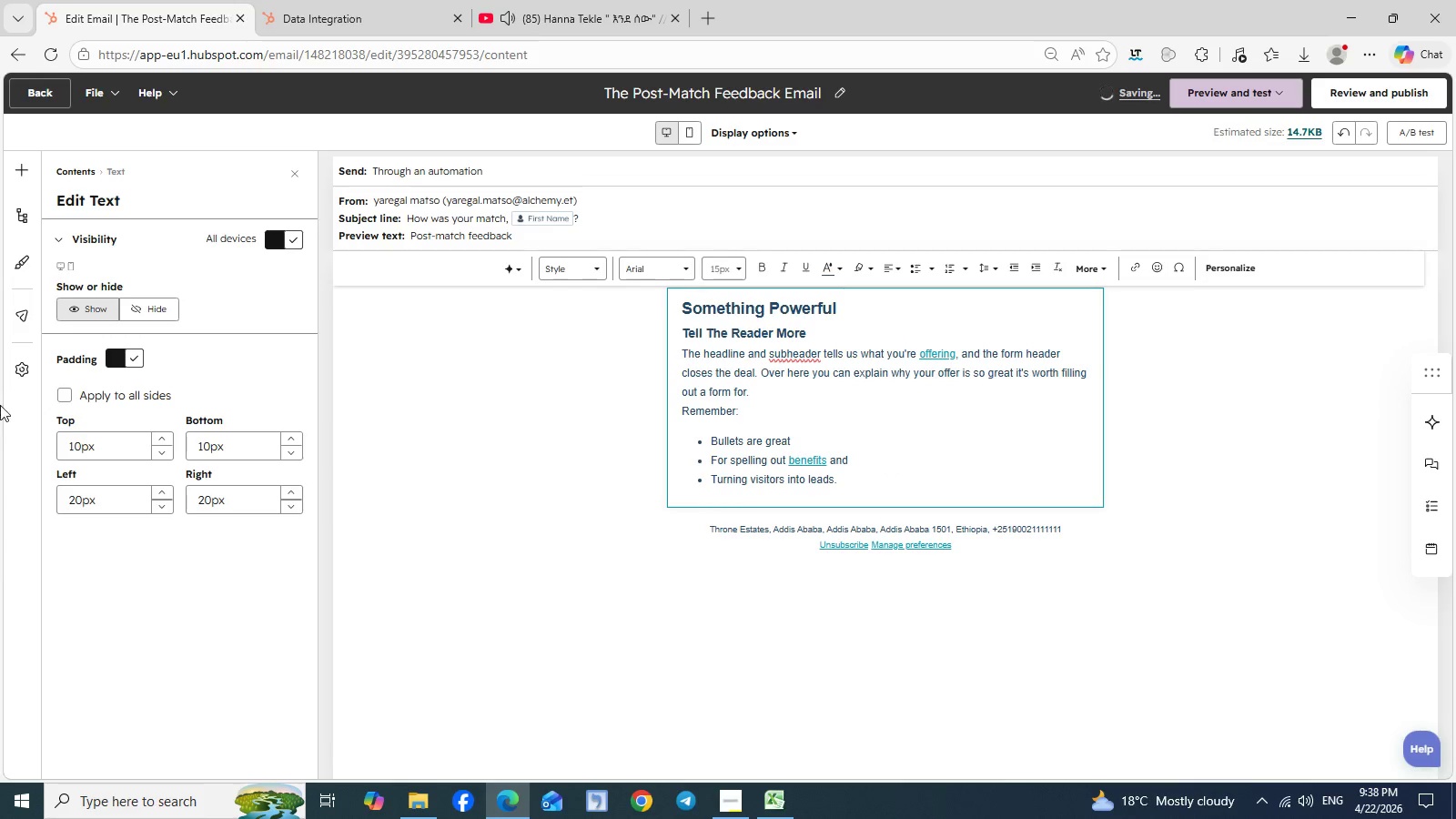 
mouse_move([22, 259])
 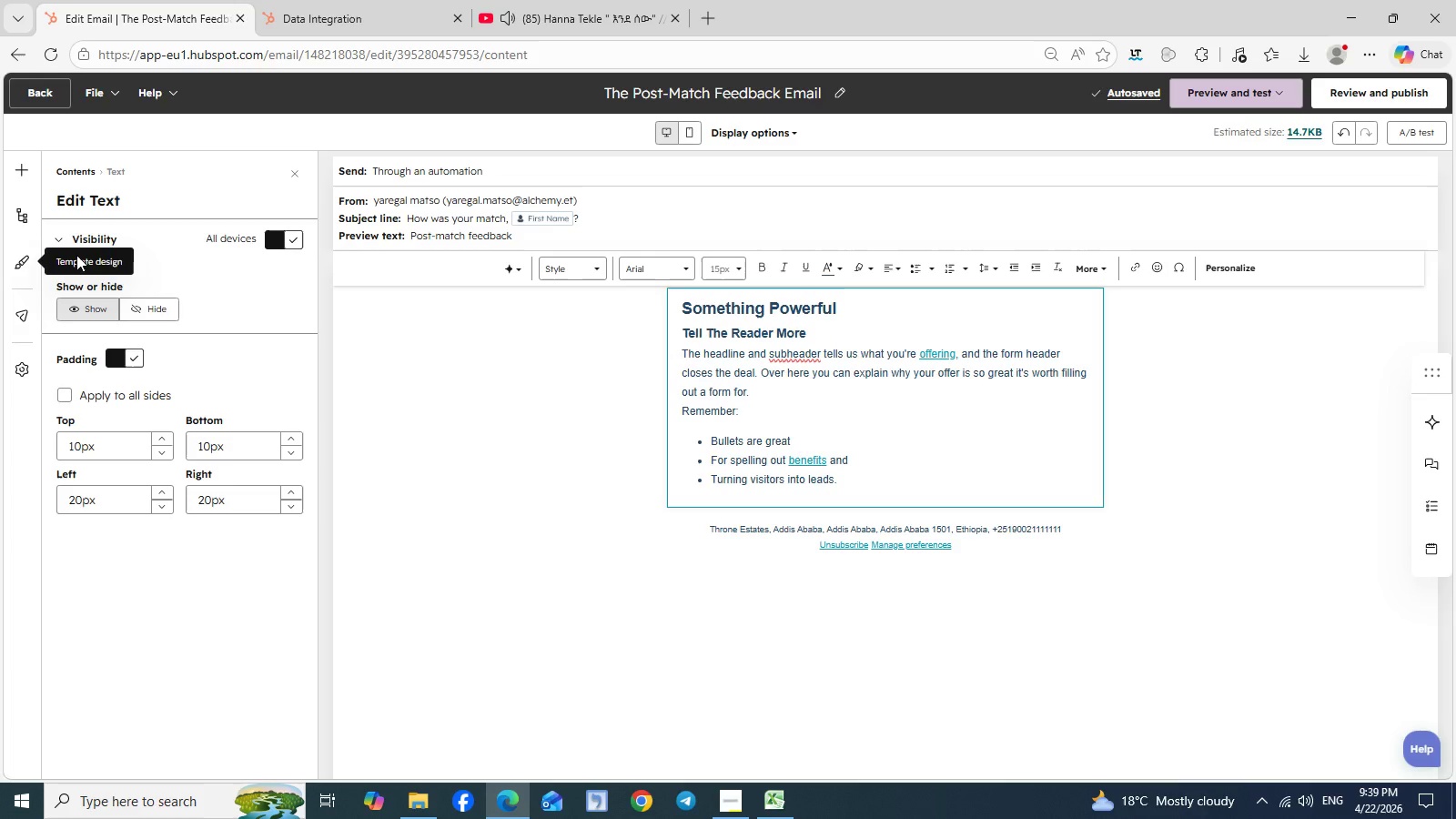 
left_click([76, 255])
 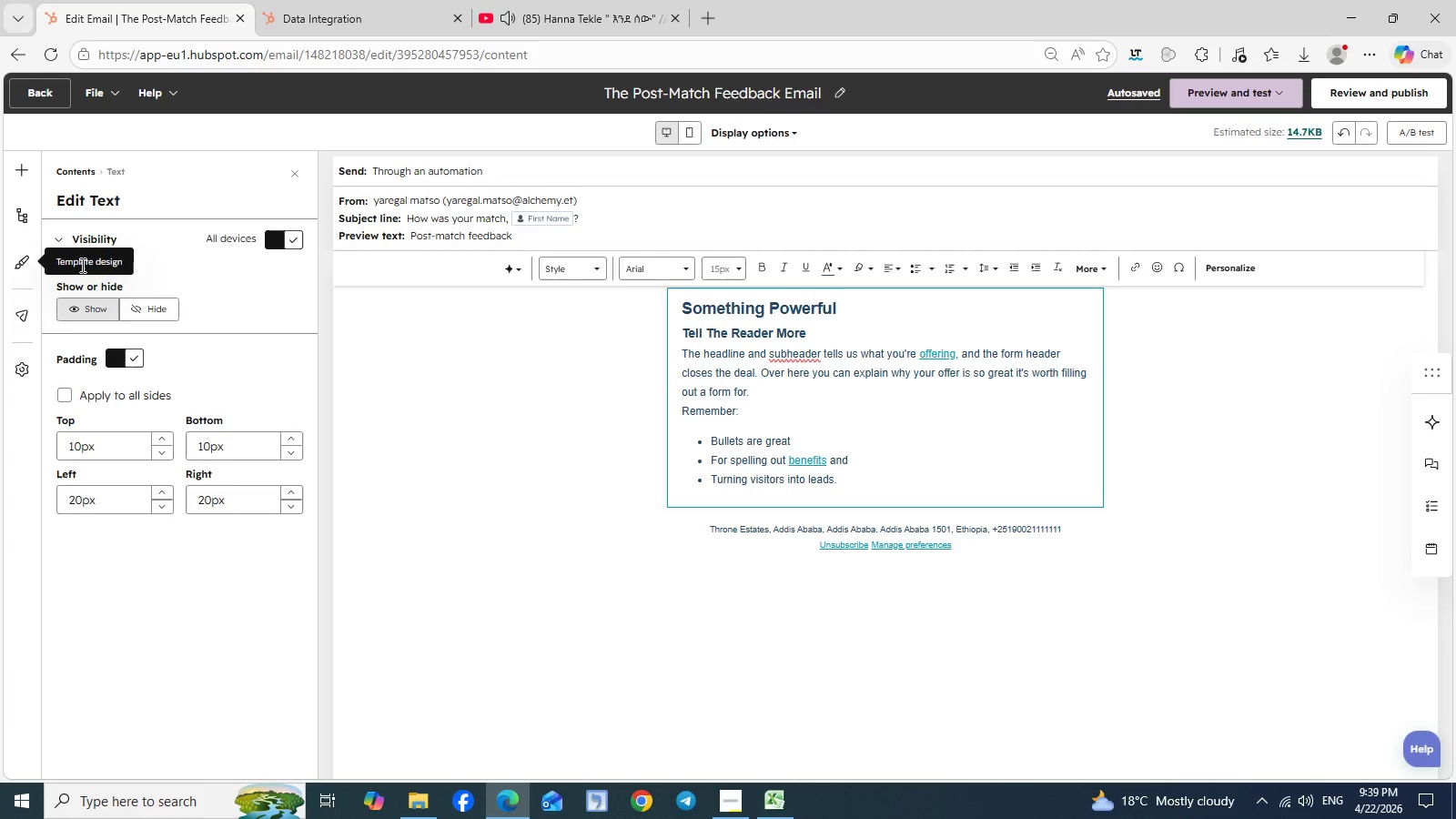 
wait(5.73)
 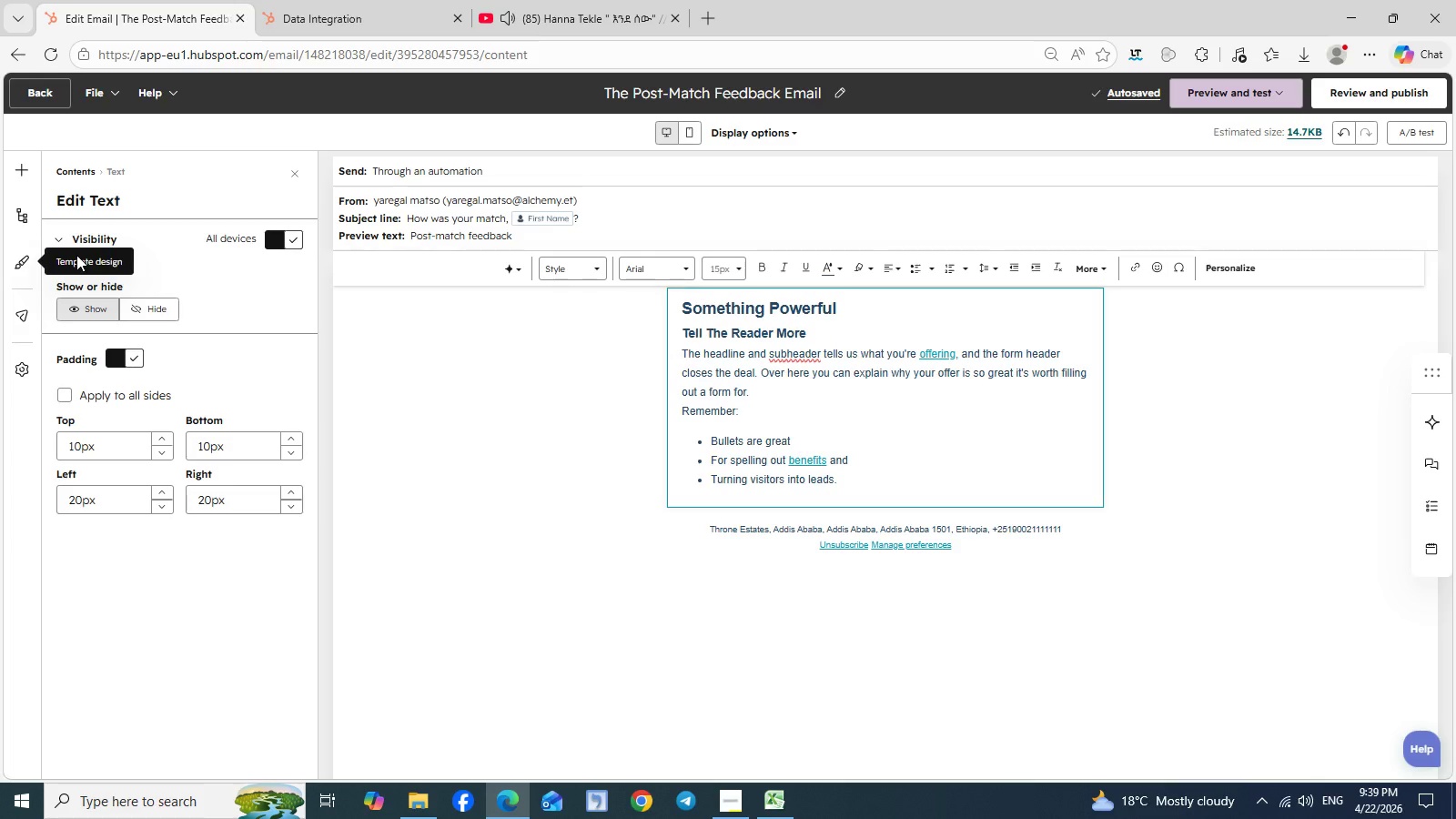 
left_click([30, 262])
 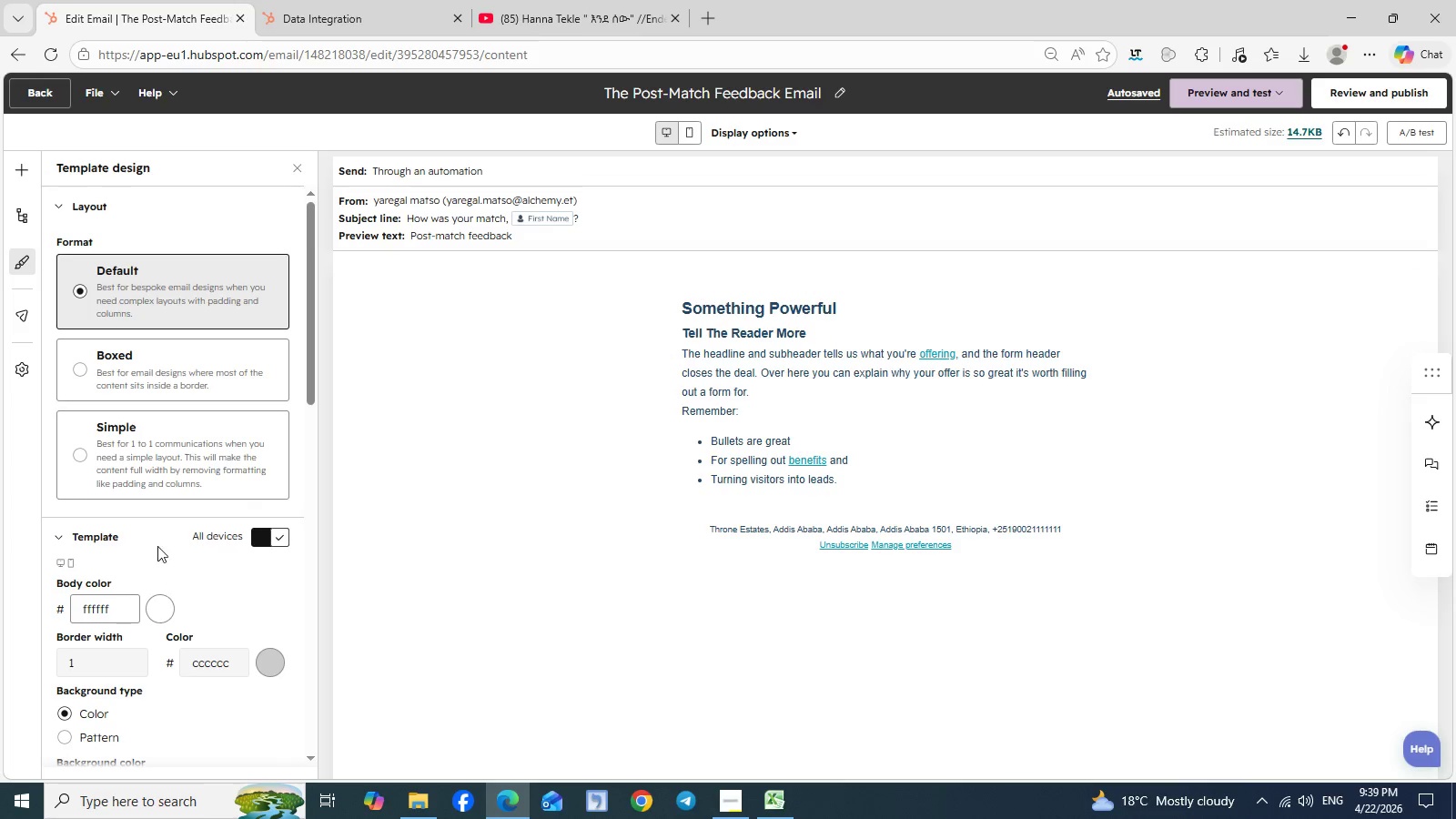 
left_click([157, 439])
 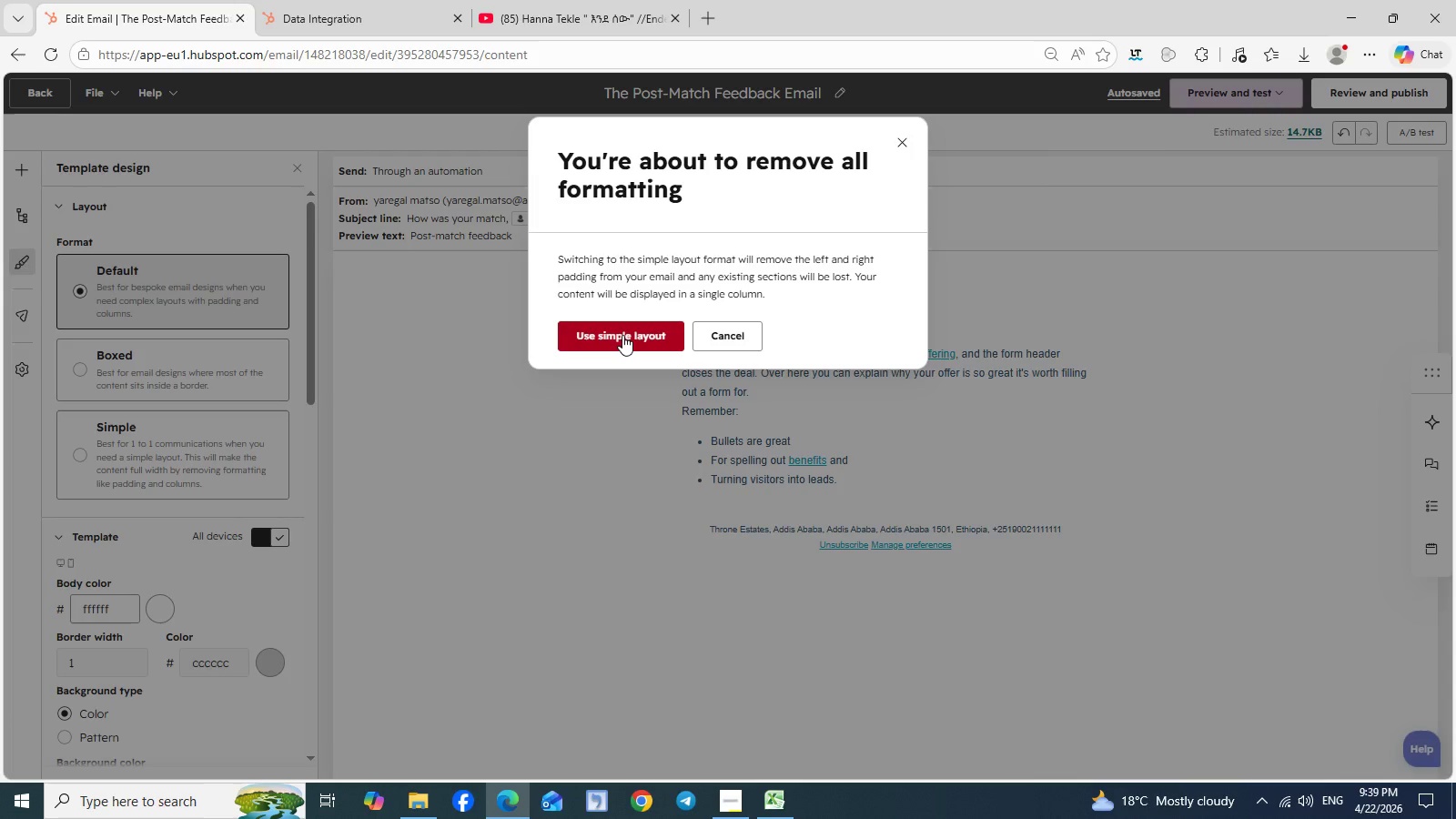 
left_click([622, 335])
 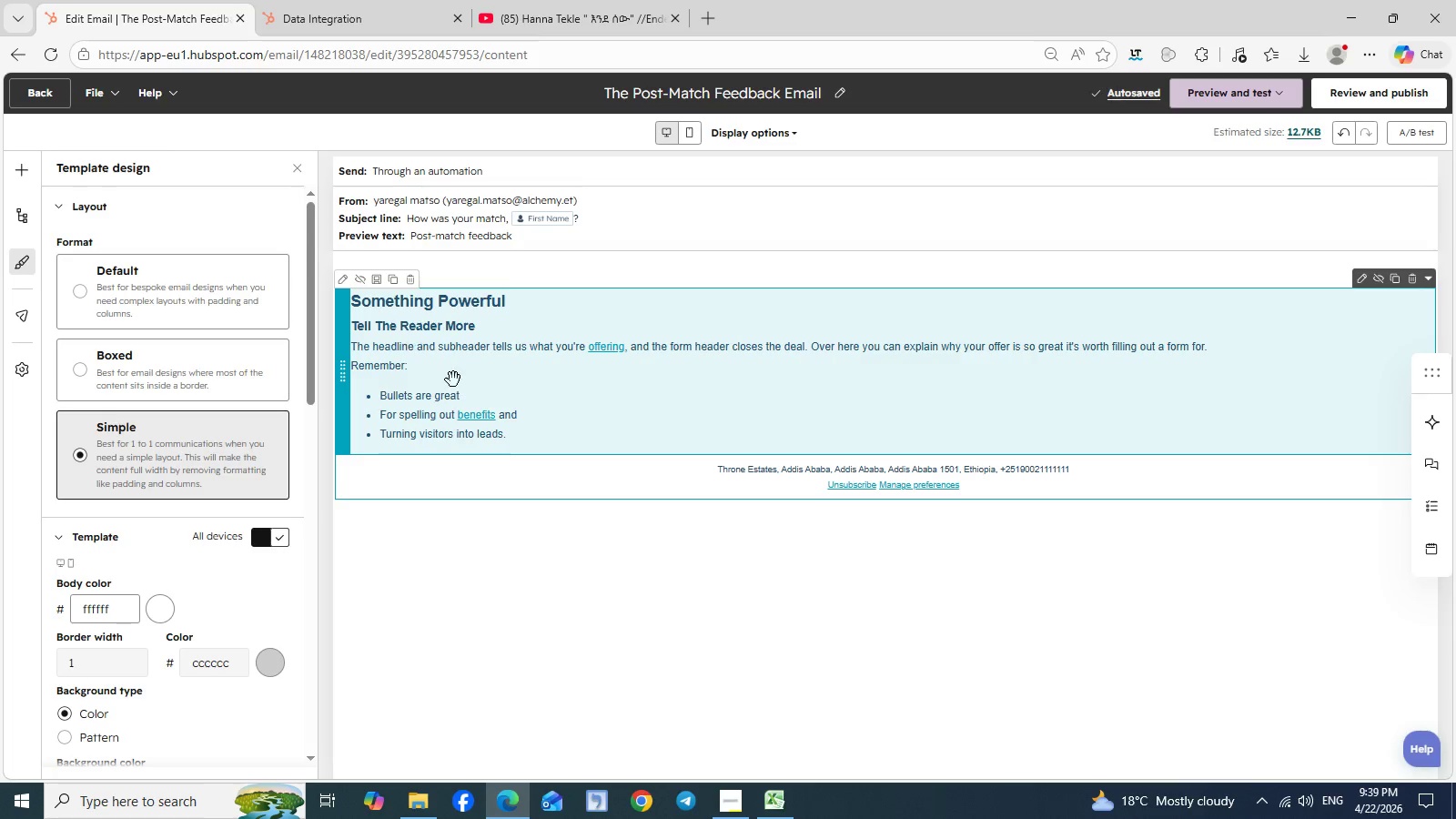 
wait(5.05)
 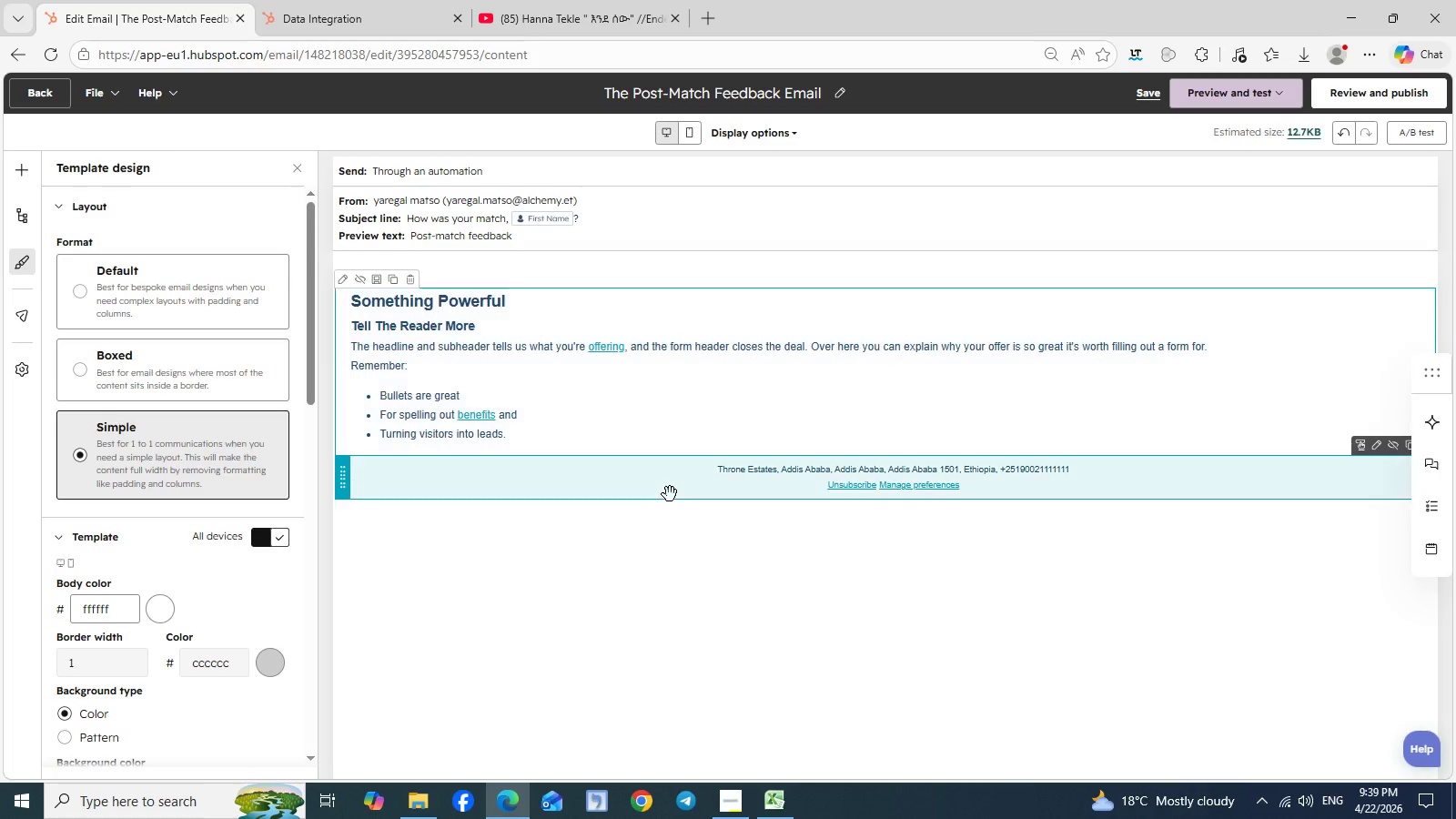 
double_click([451, 366])
 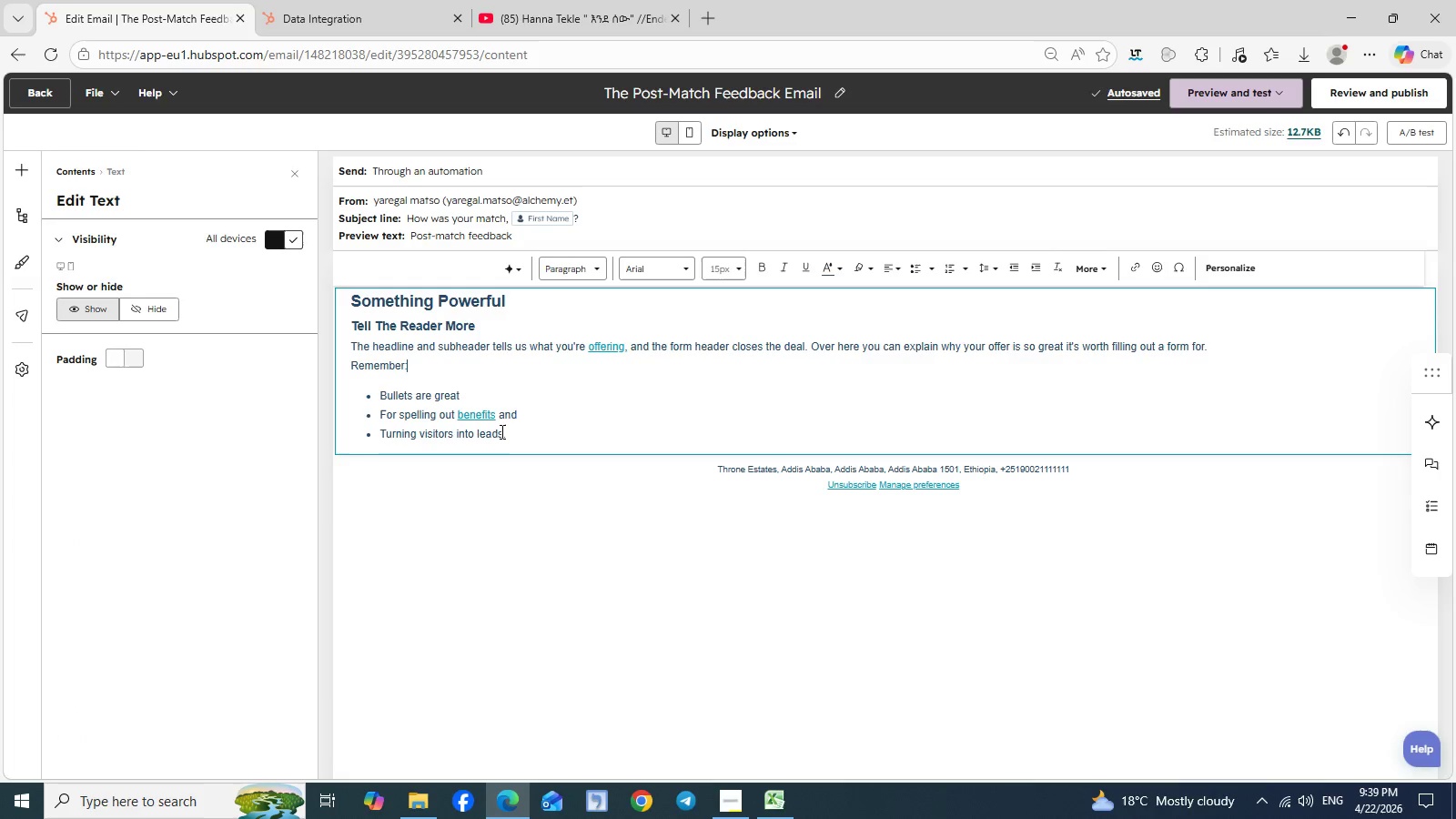 
left_click_drag(start_coordinate=[500, 431], to_coordinate=[301, 305])
 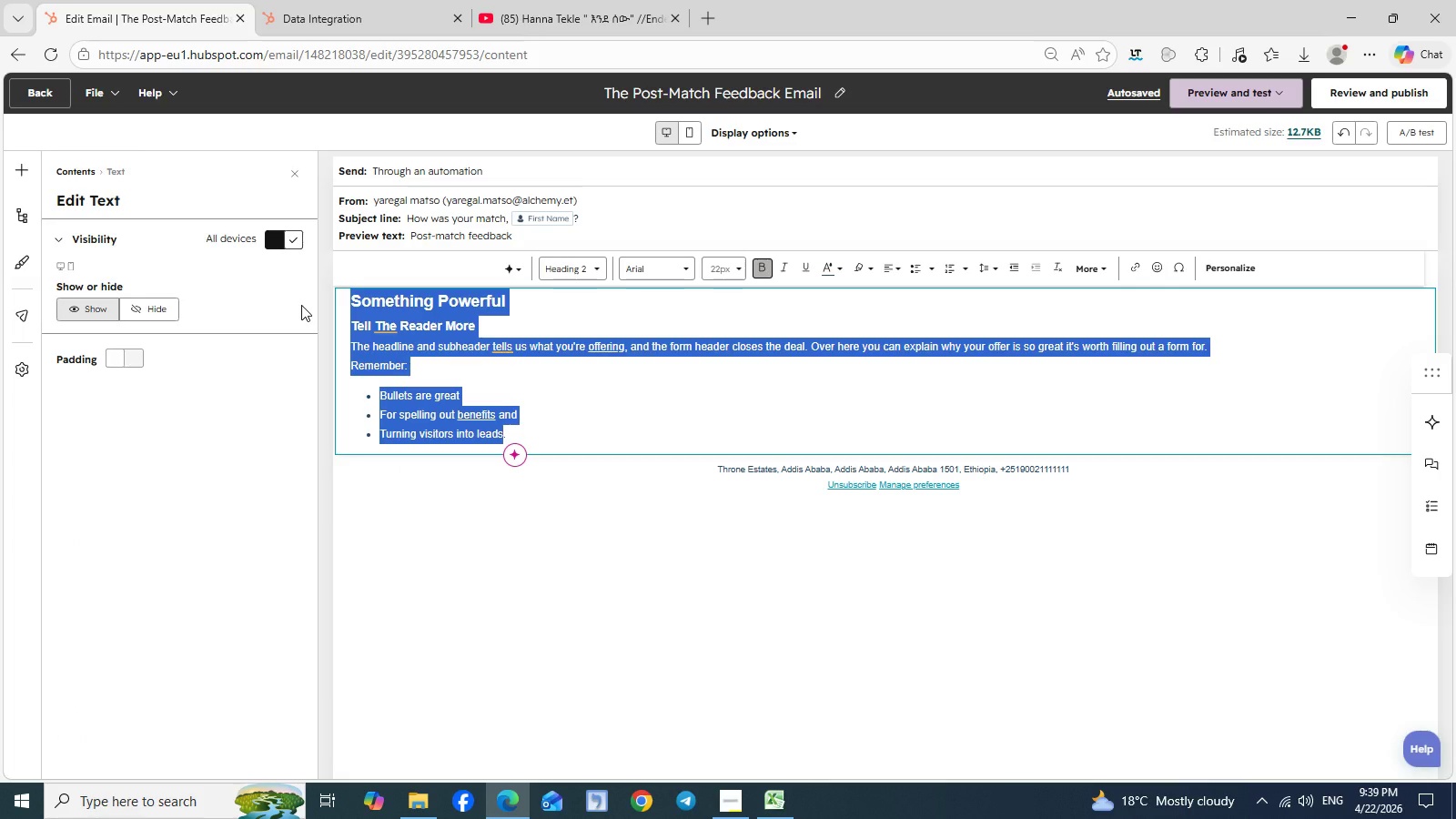 
key(Backspace)
key(Backspace)
type(Hi )
 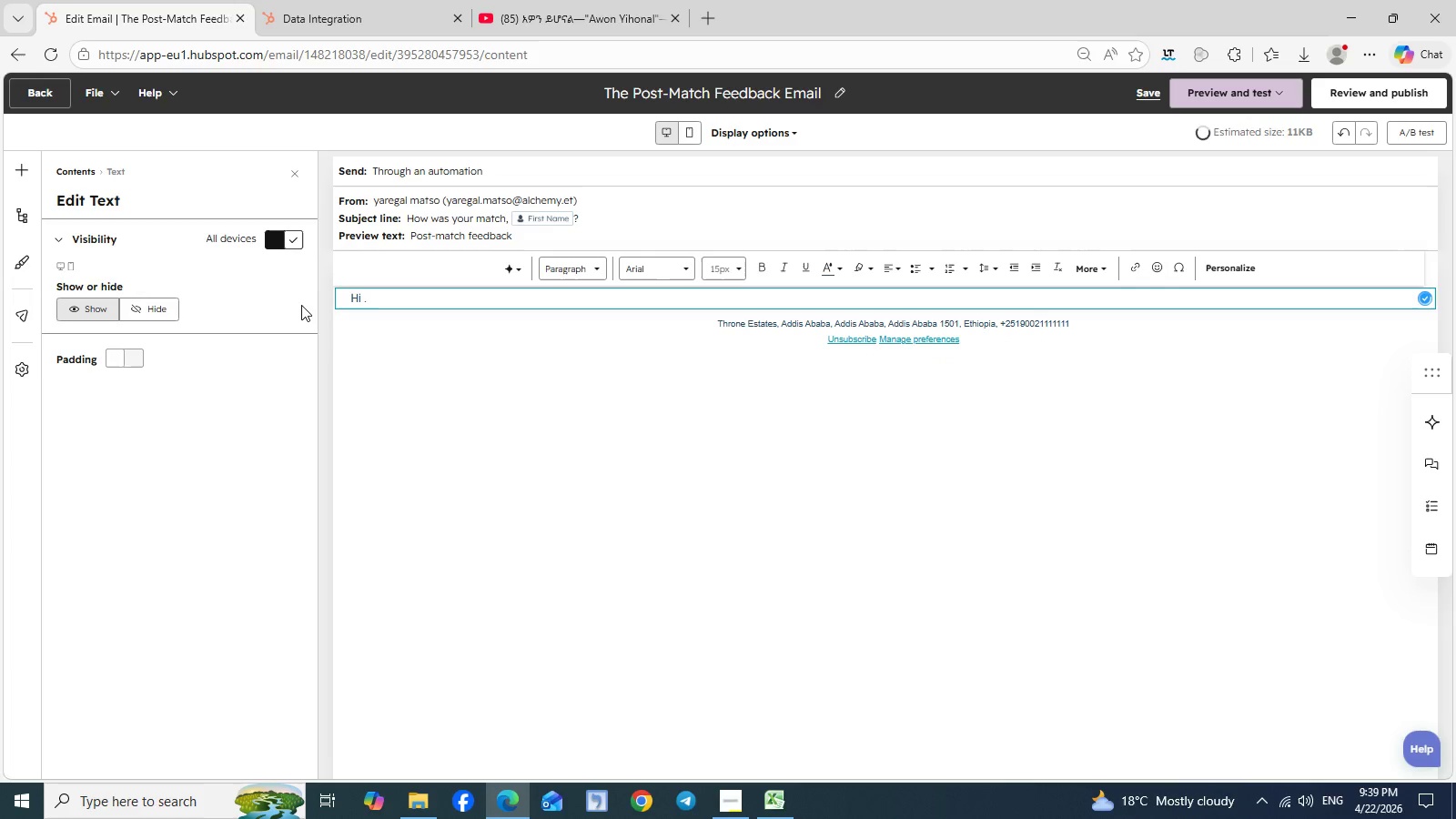 
wait(7.52)
 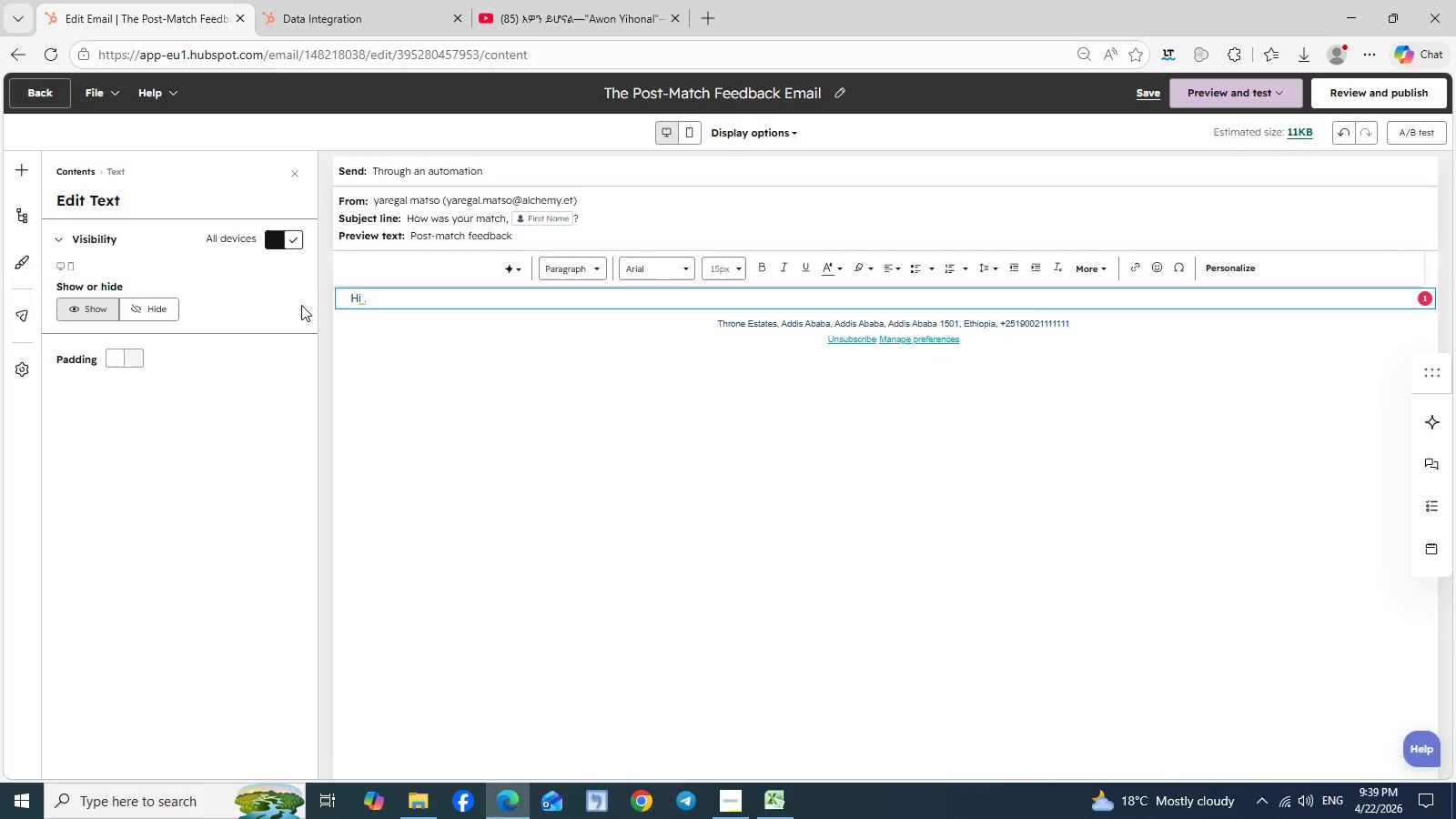 
left_click([1221, 271])
 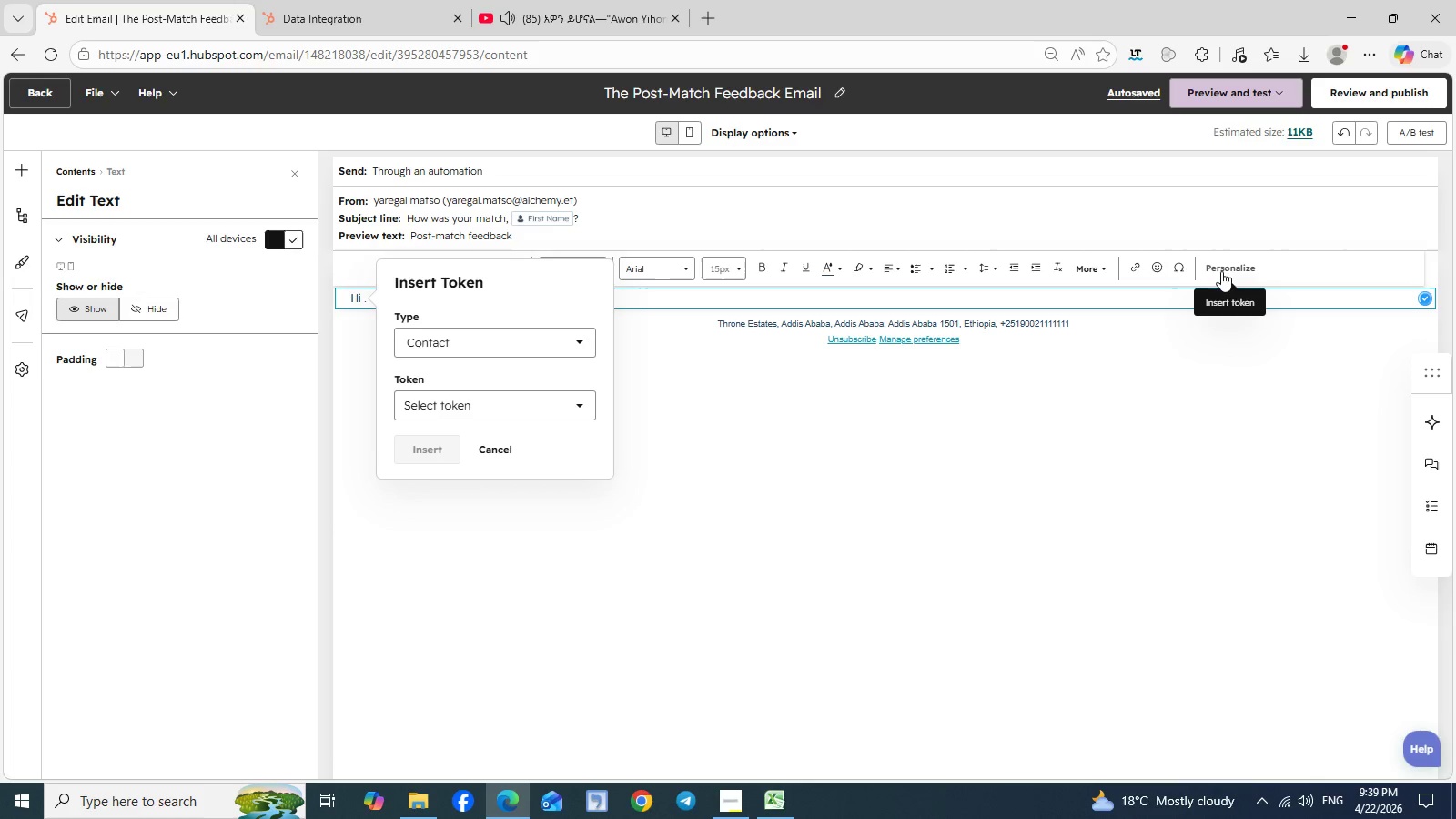 
left_click([1221, 271])
 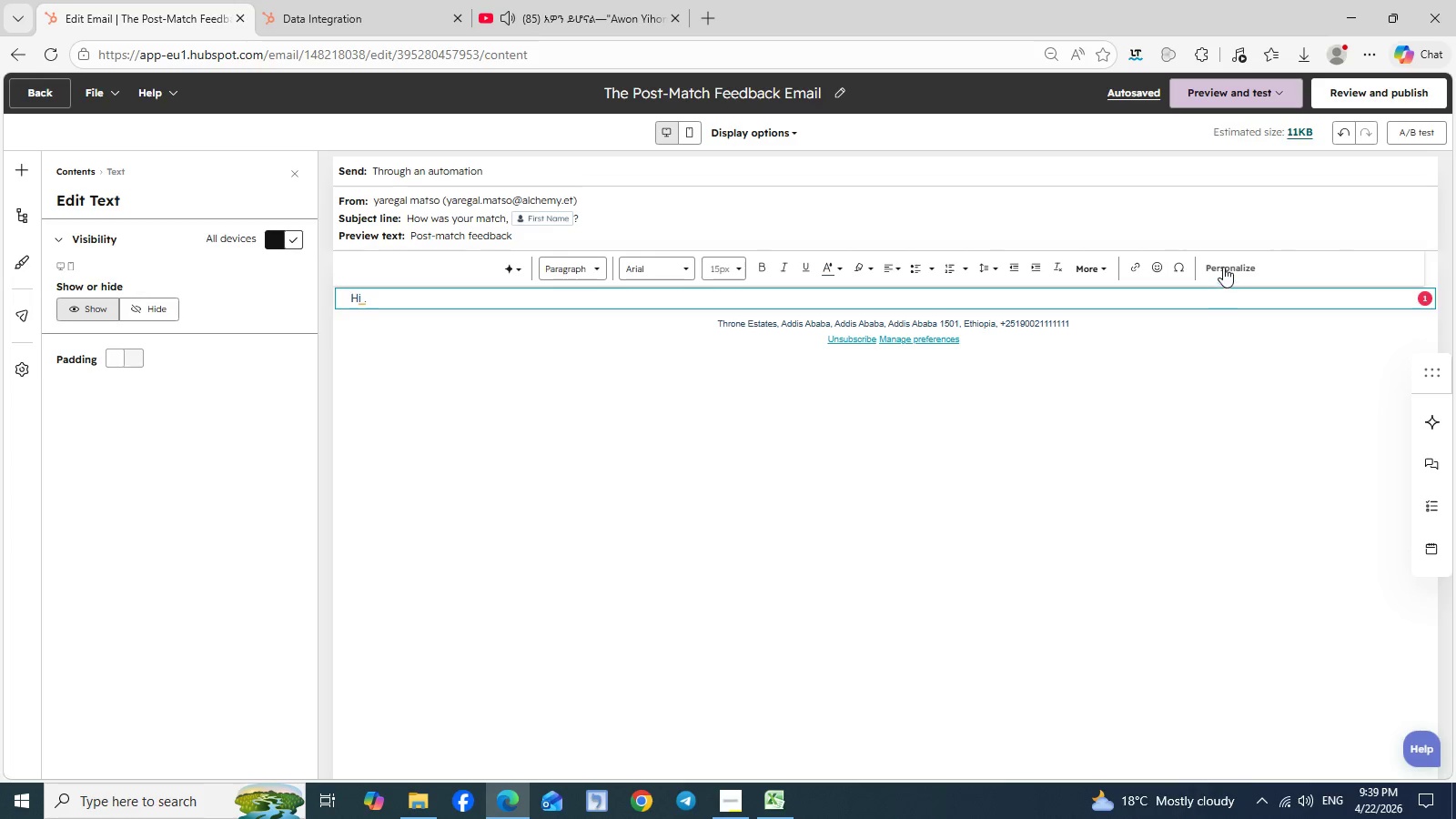 
left_click([1226, 268])
 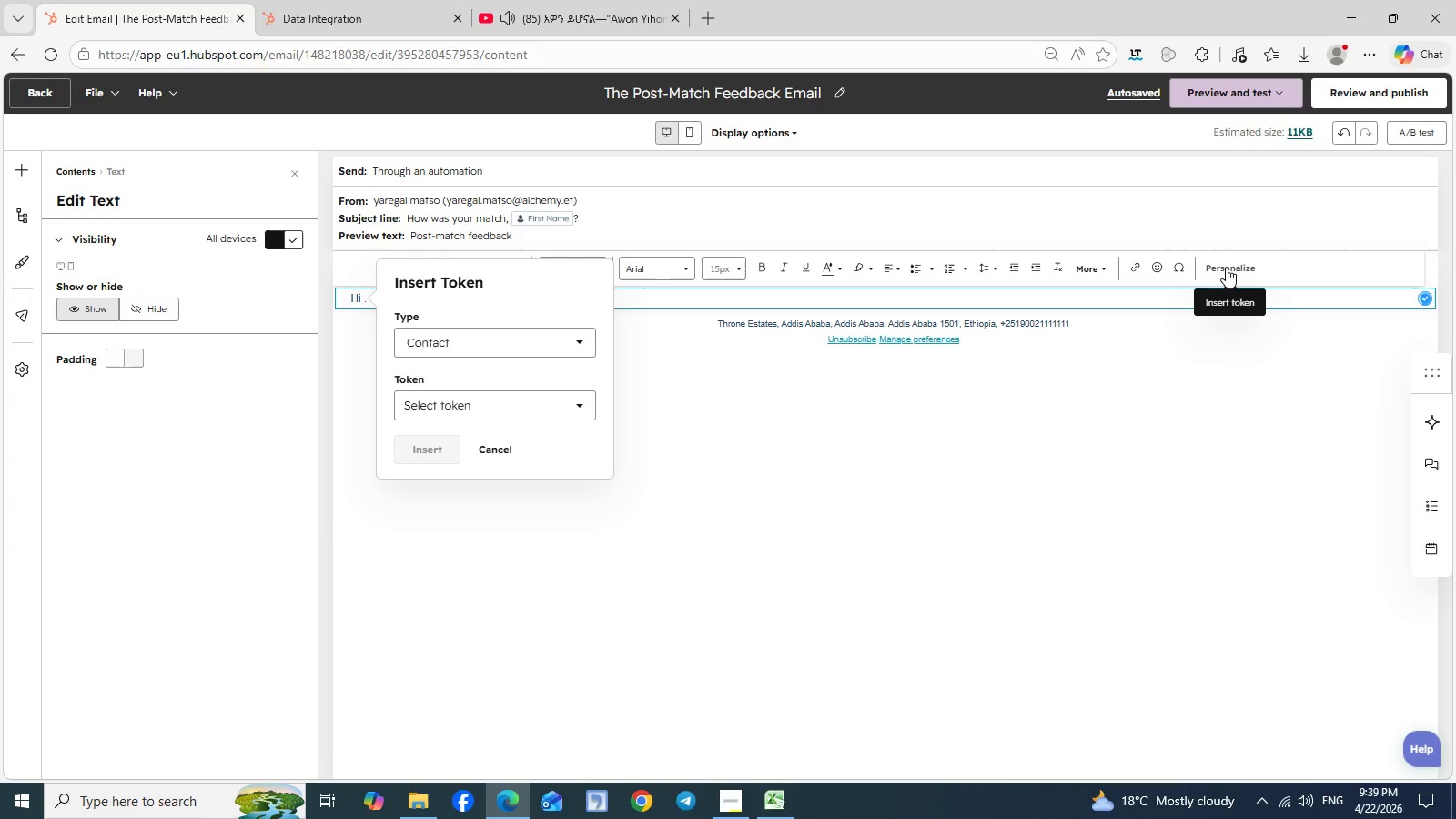 
left_click([1226, 268])
 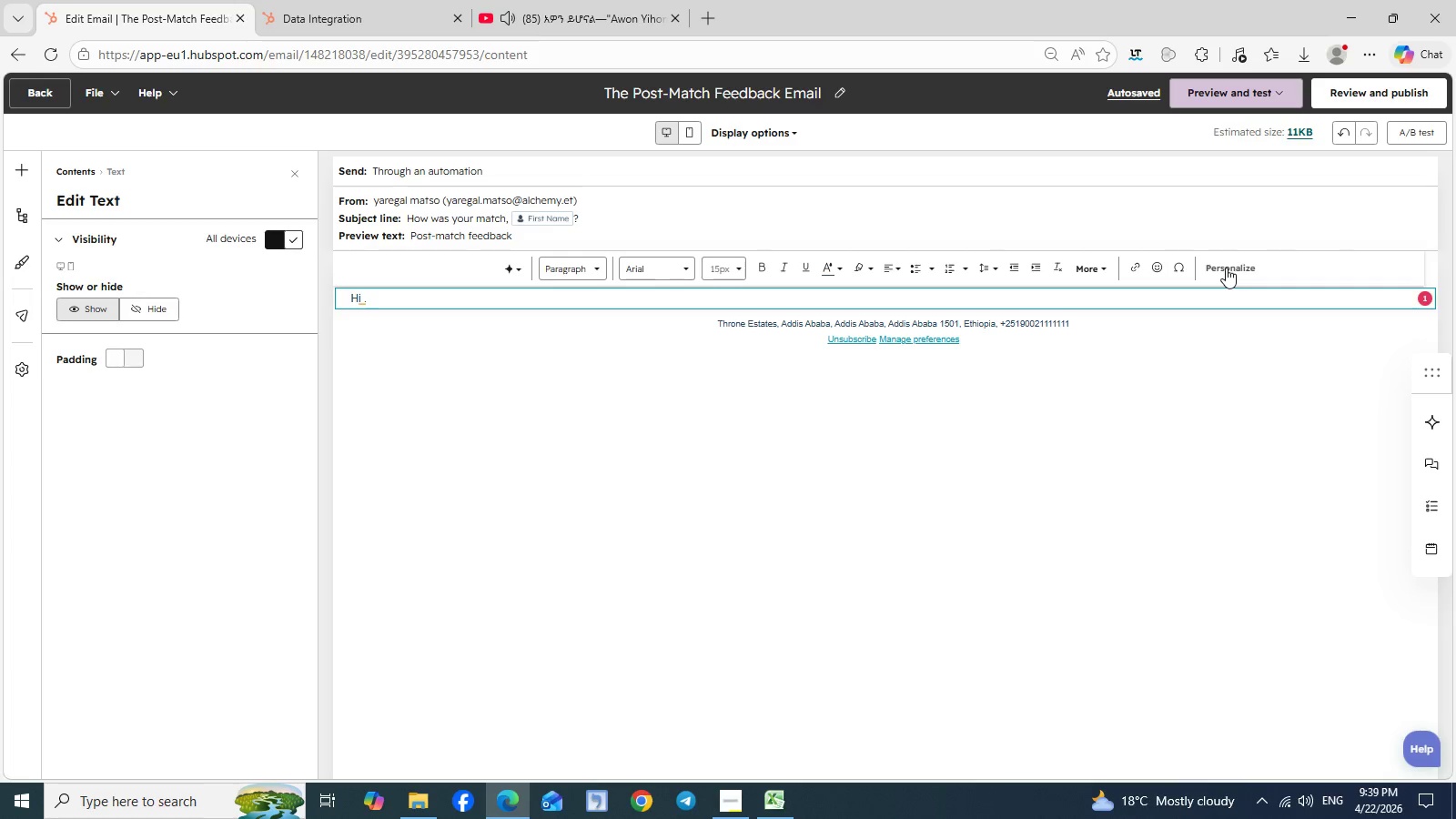 
left_click([1226, 268])
 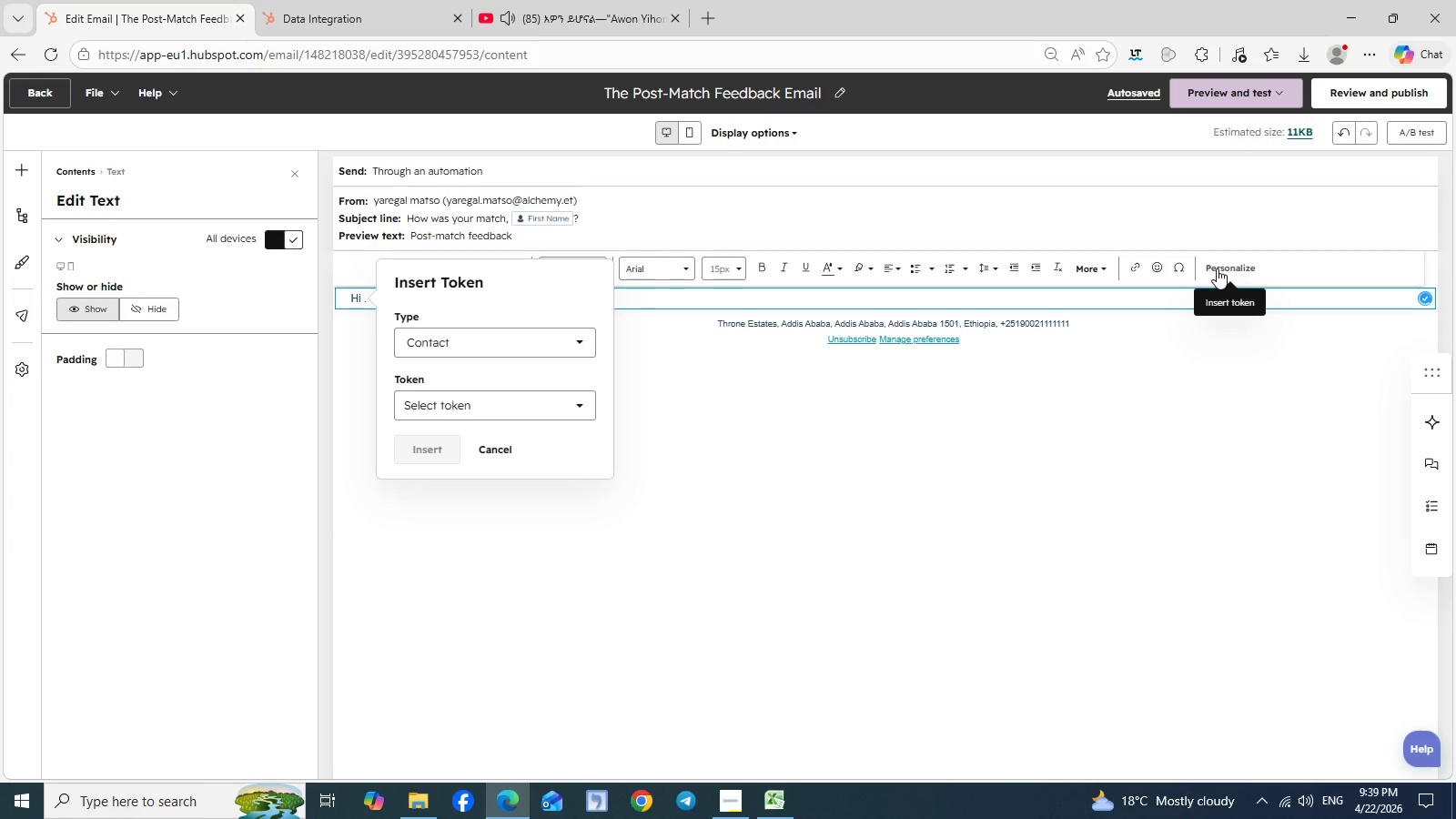 
left_click([1217, 268])
 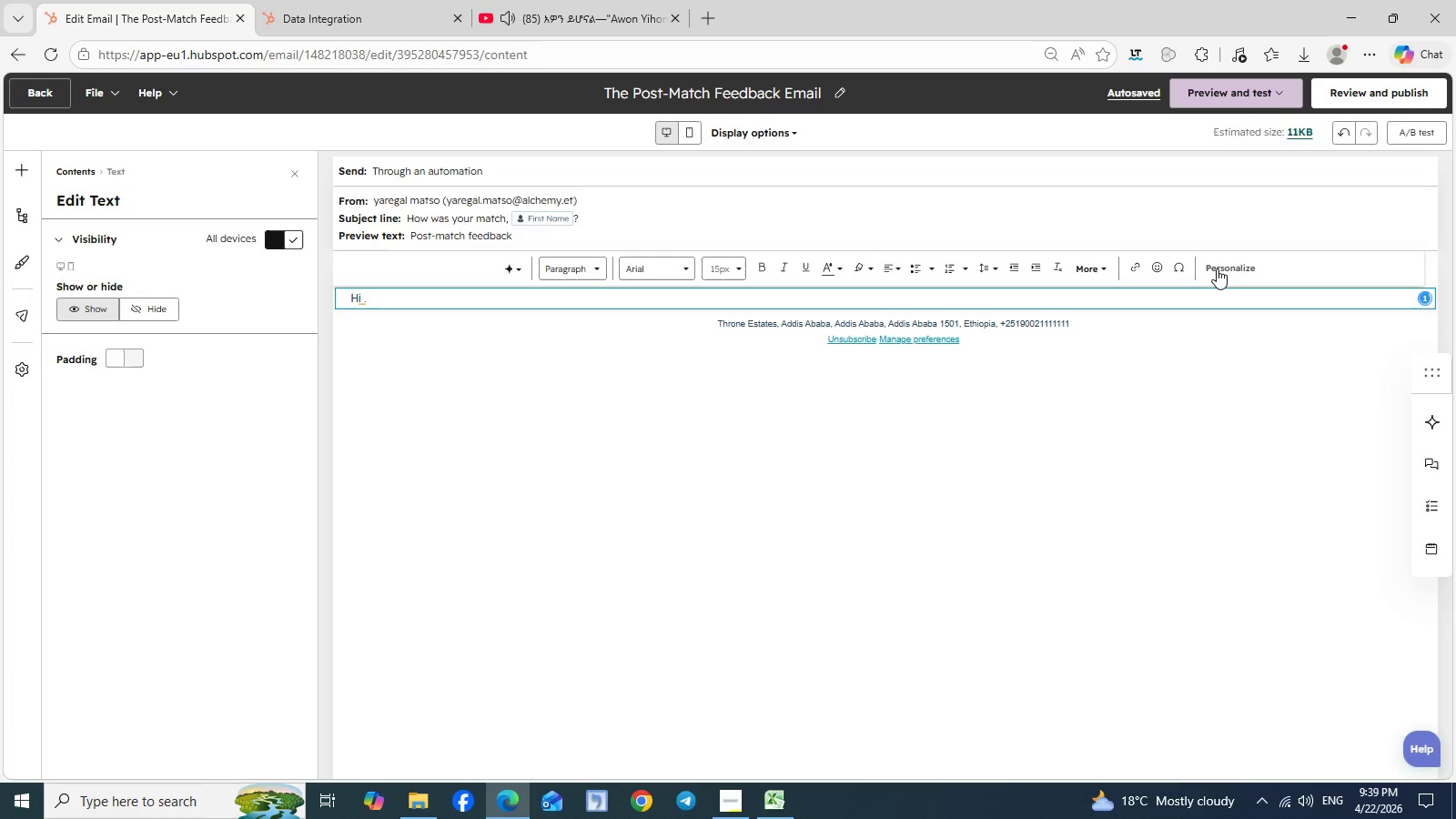 
left_click([1217, 268])
 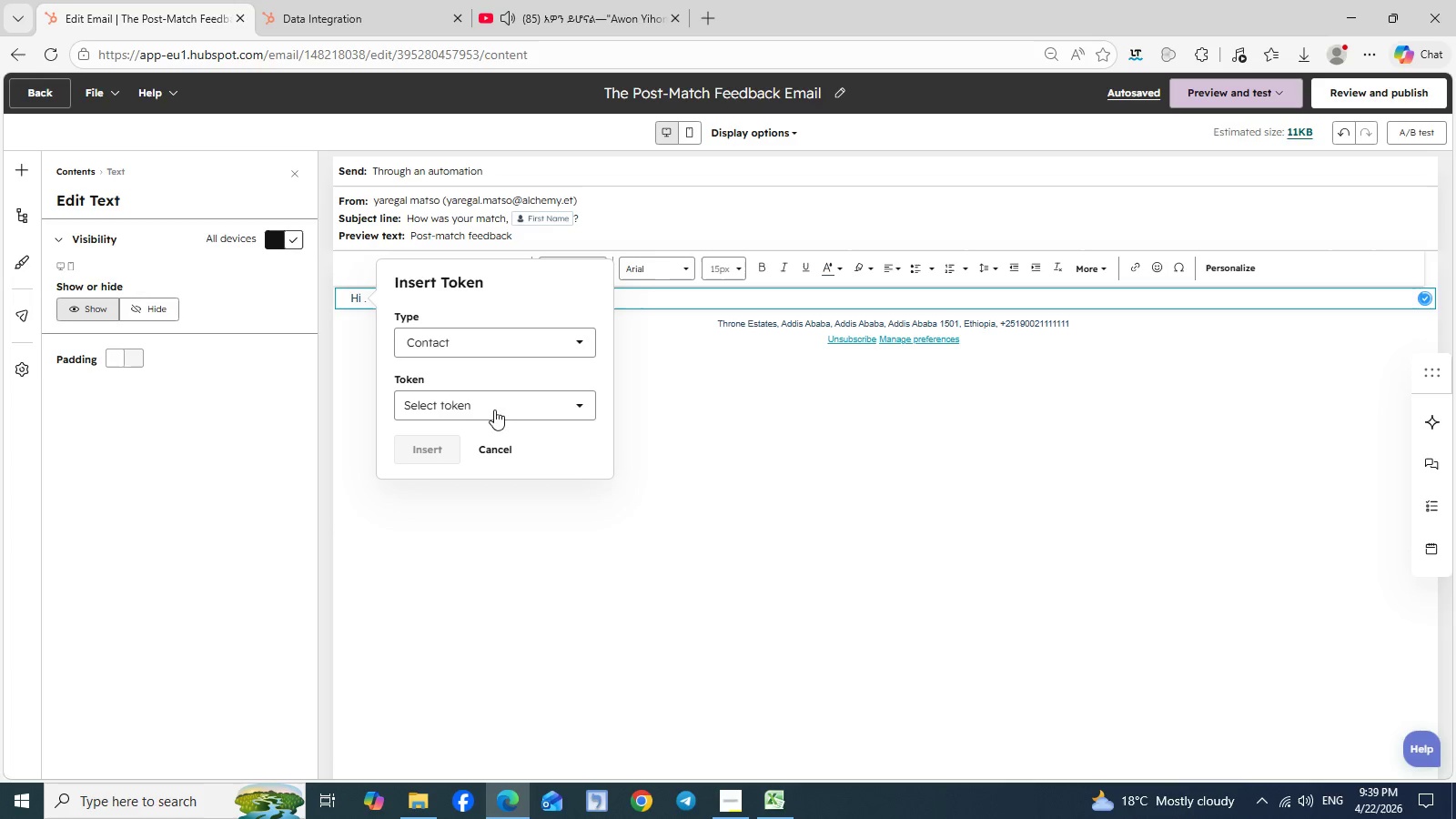 
left_click([499, 408])
 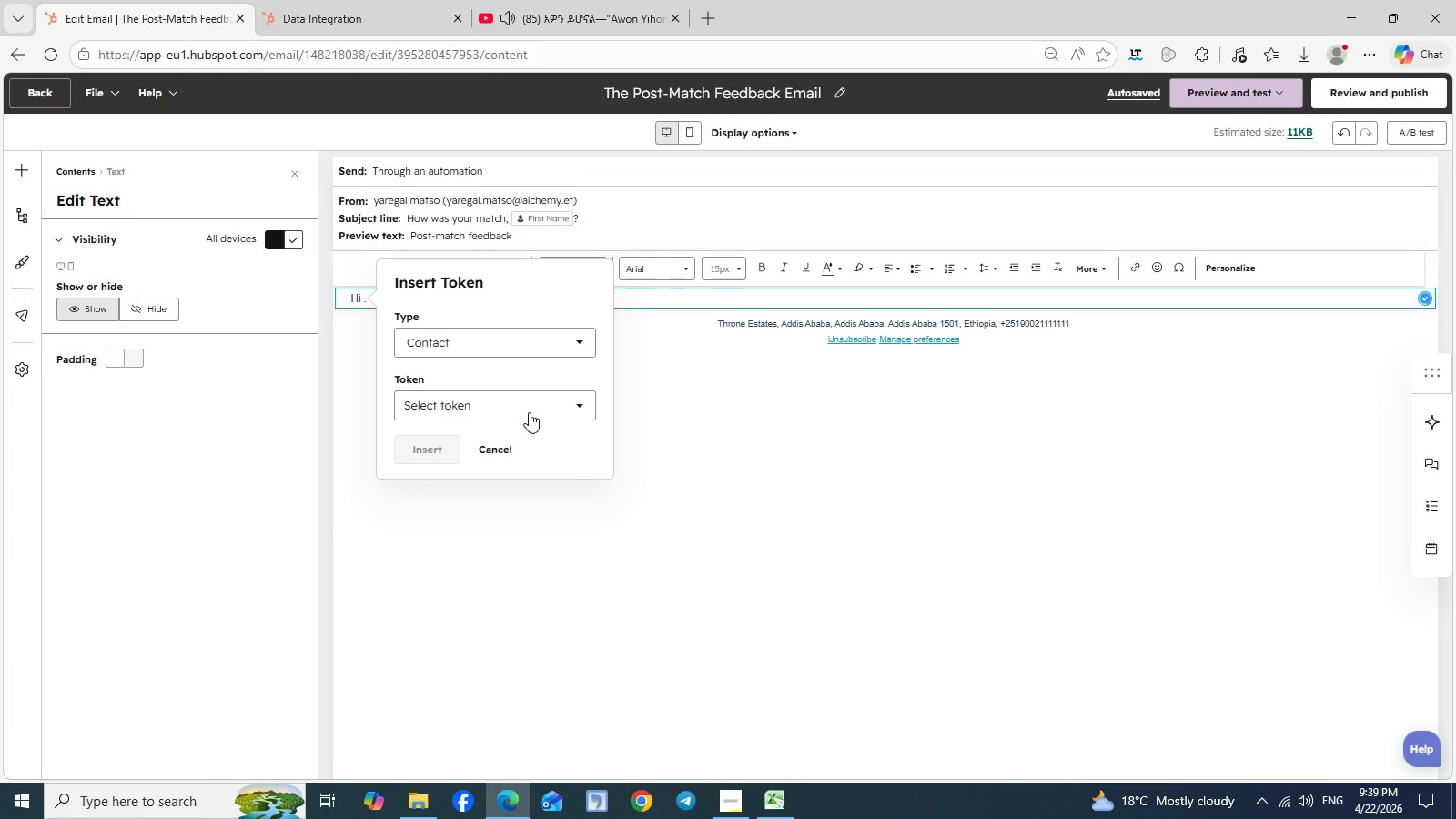 
left_click([557, 405])
 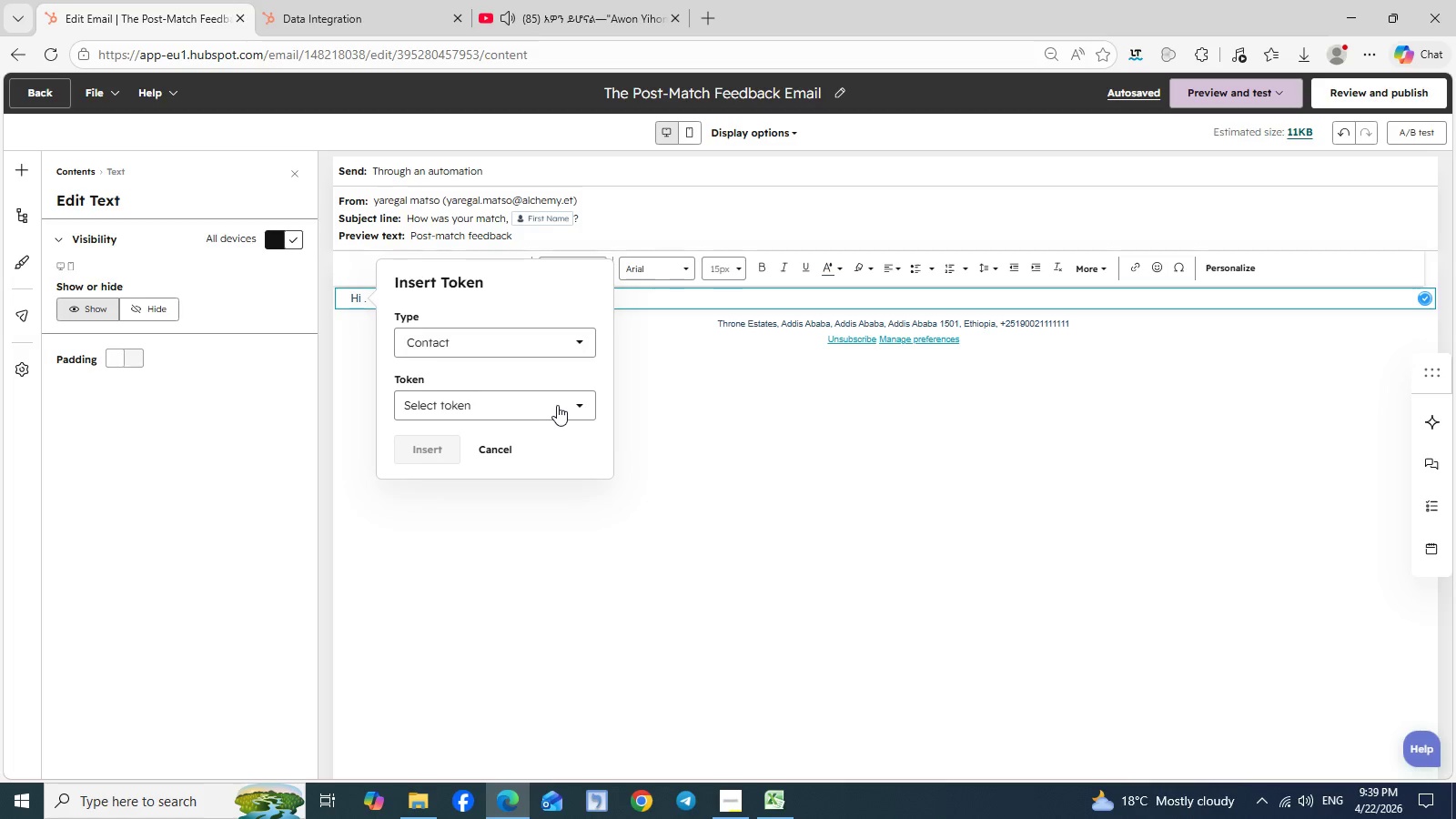 
left_click([557, 405])
 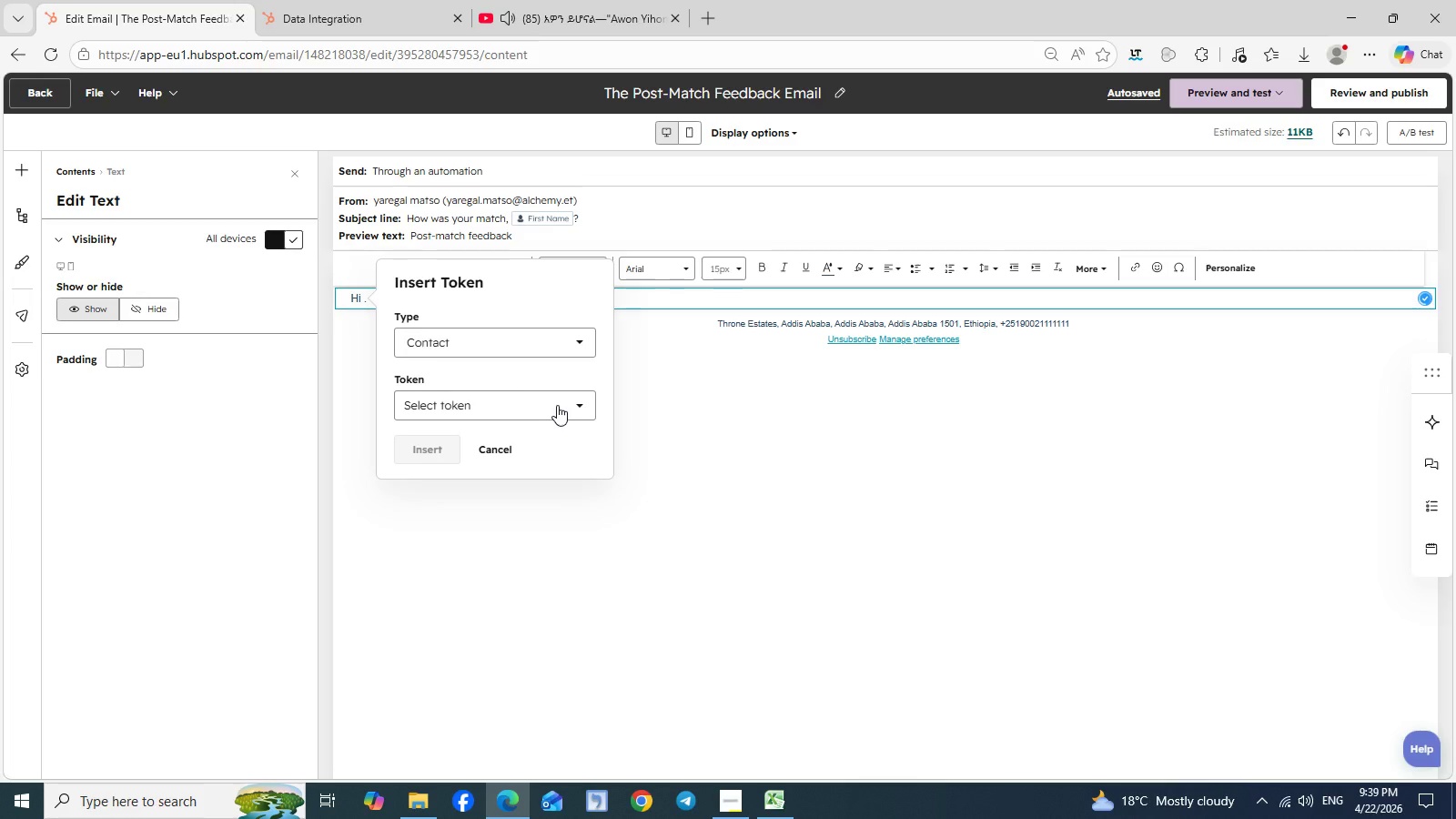 
left_click([557, 405])
 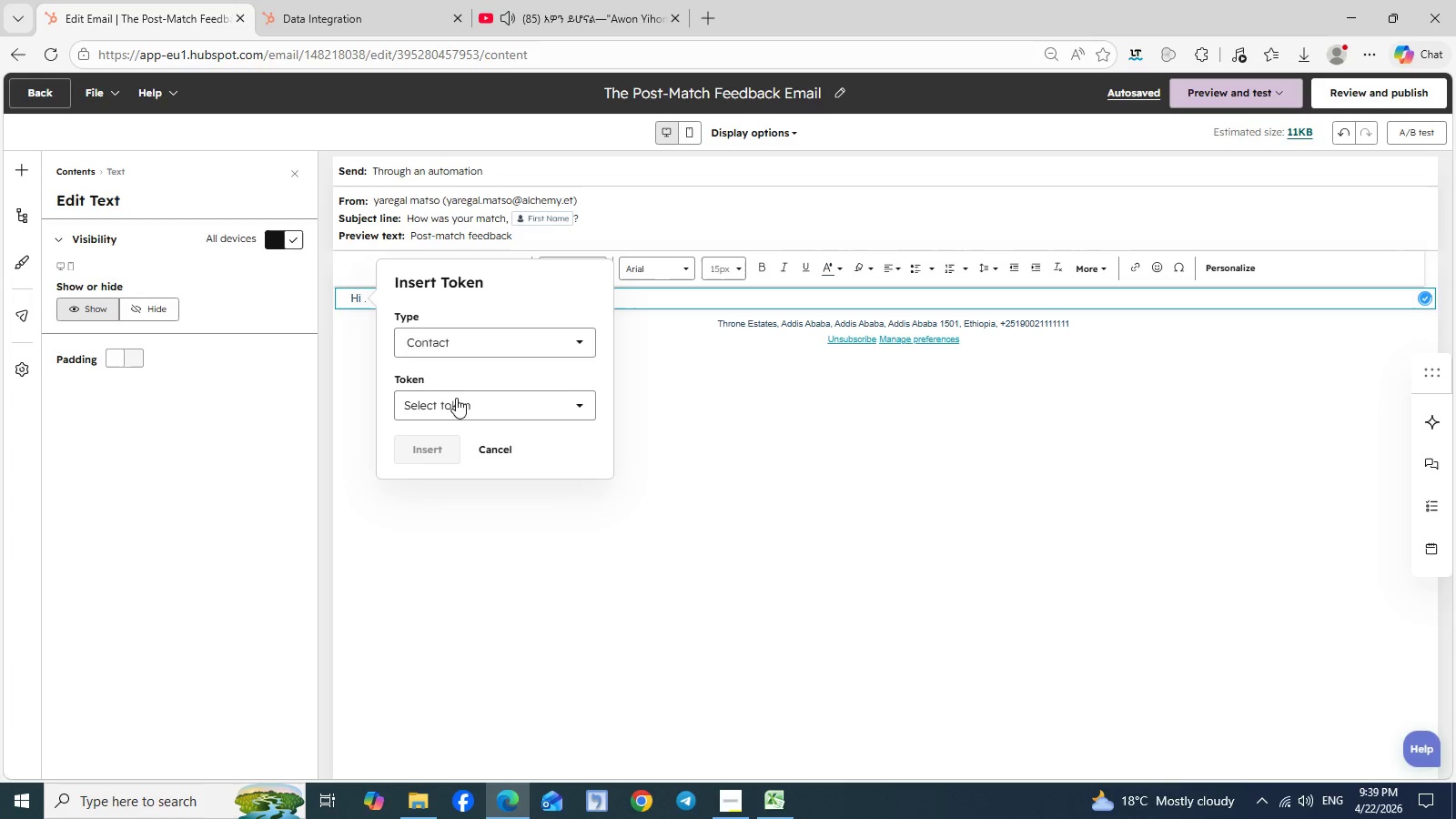 
left_click([456, 398])
 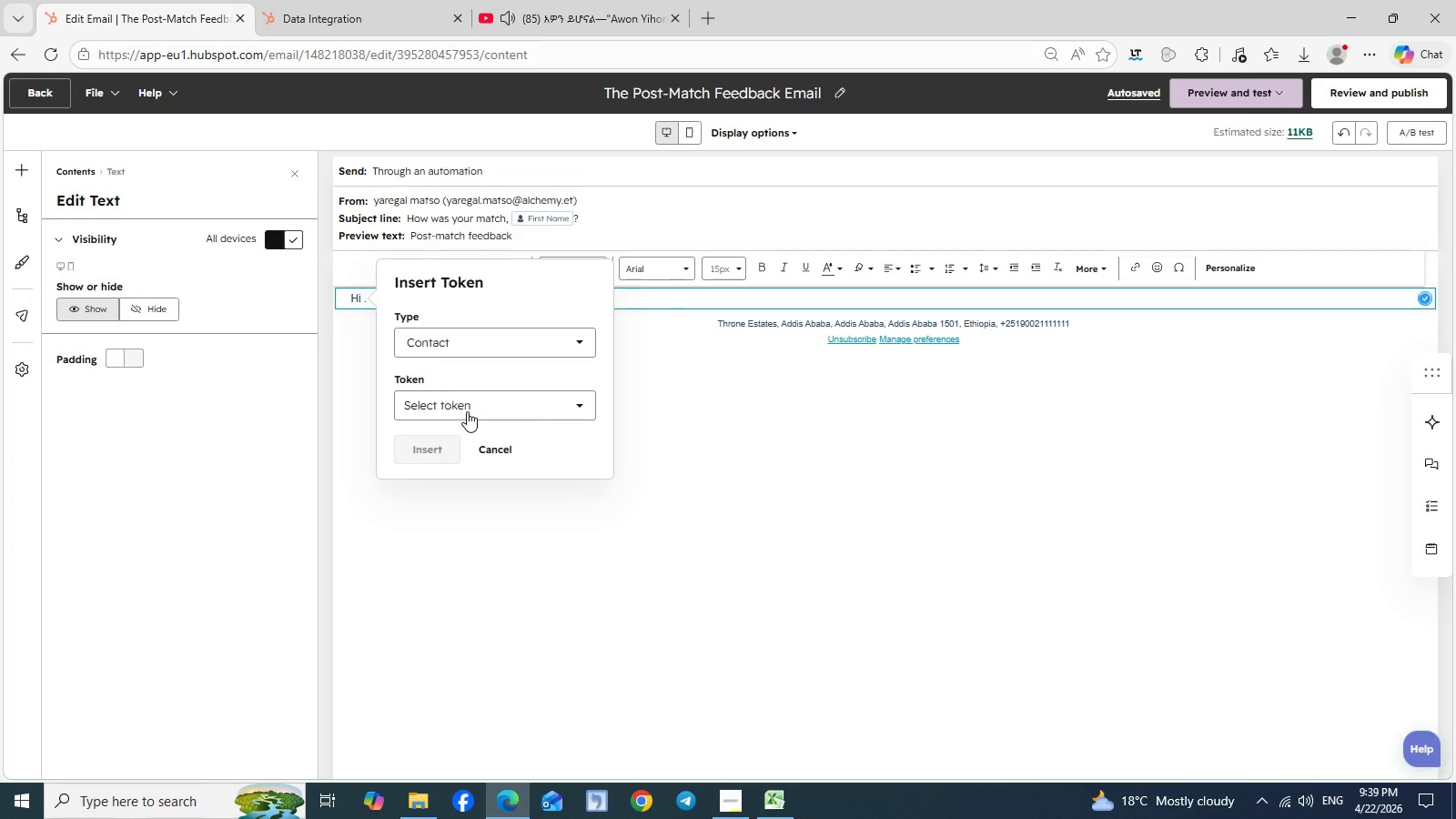 
double_click([467, 411])
 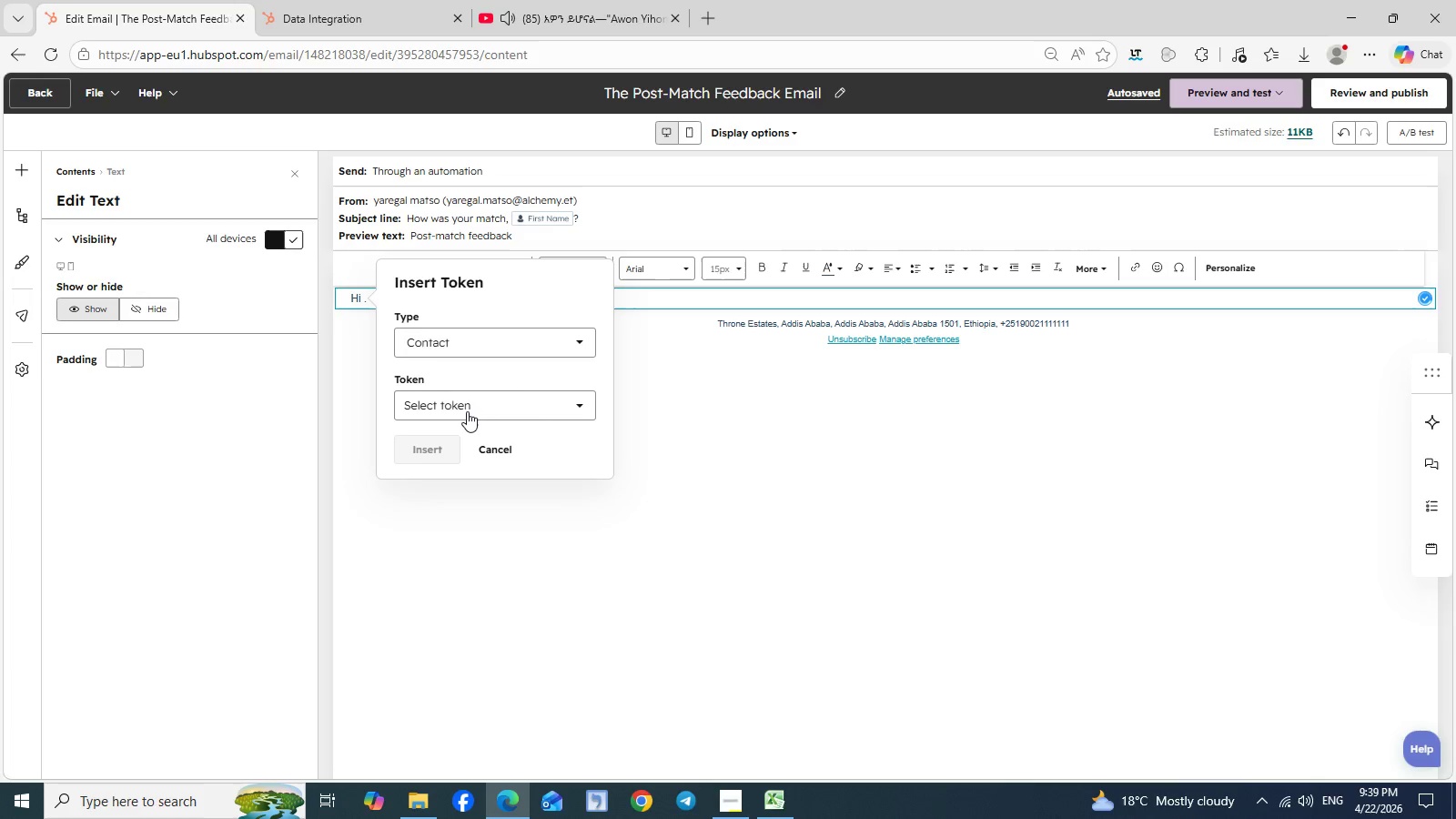 
triple_click([467, 411])
 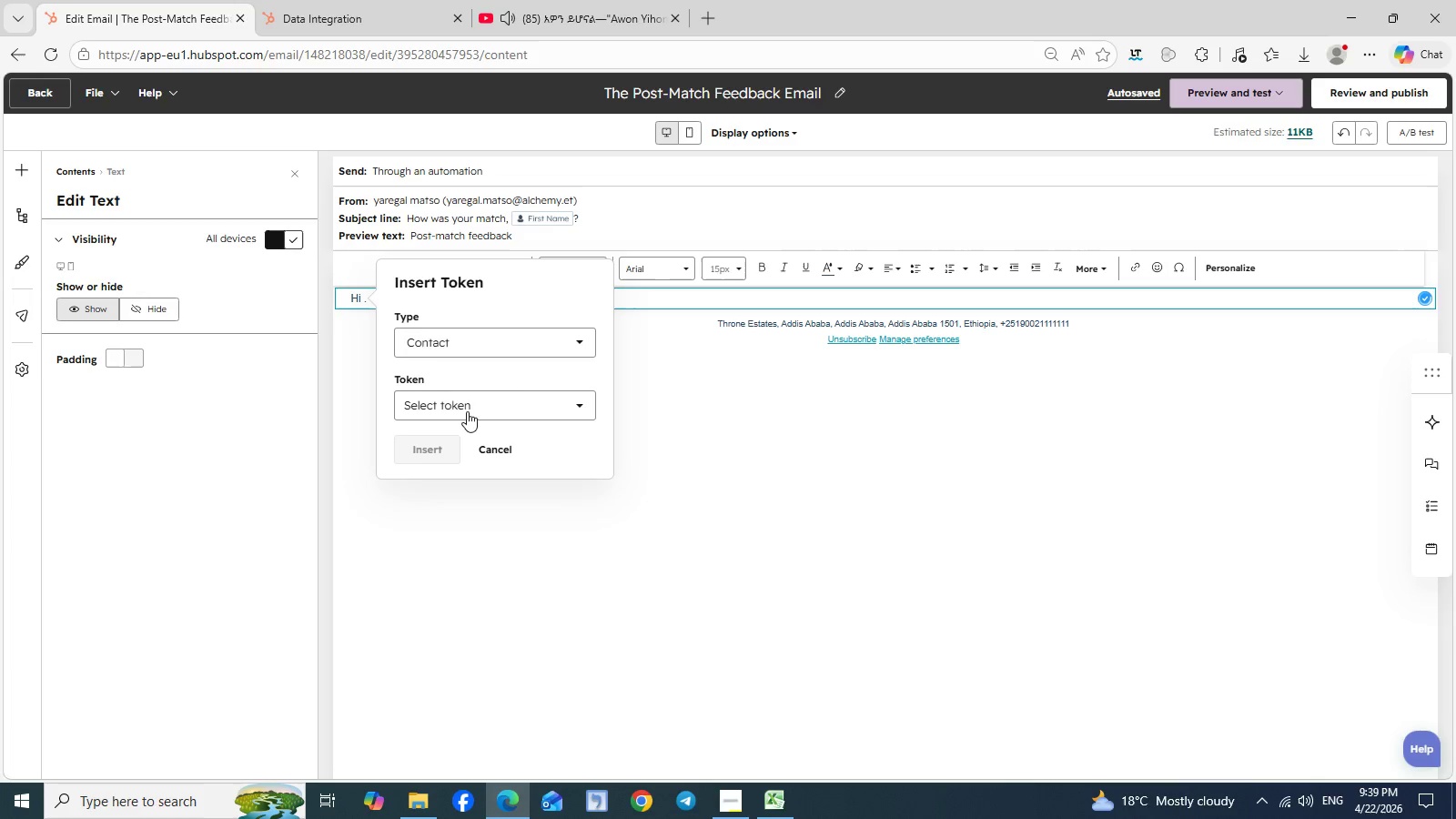 
triple_click([467, 411])
 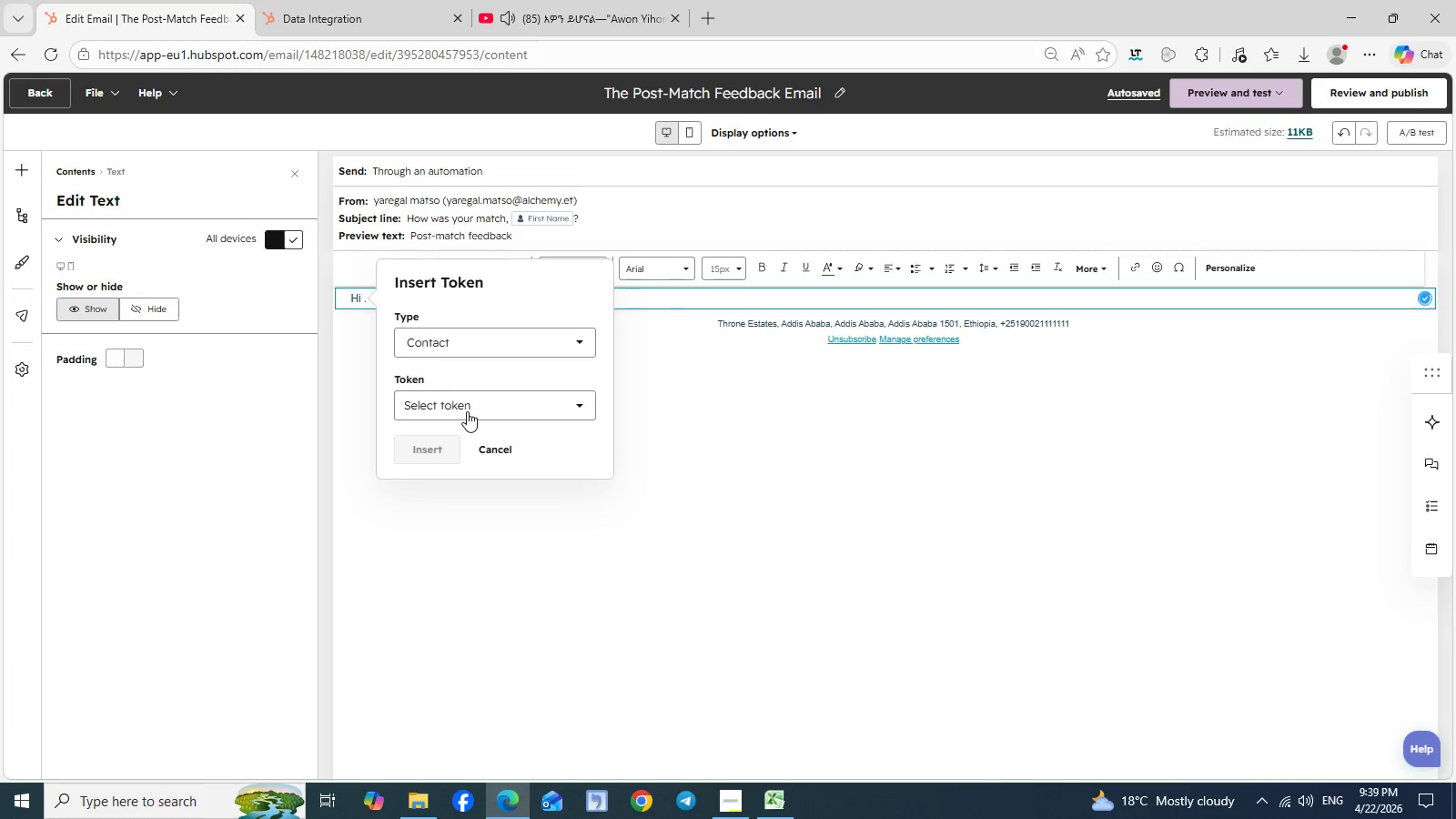 
triple_click([467, 411])
 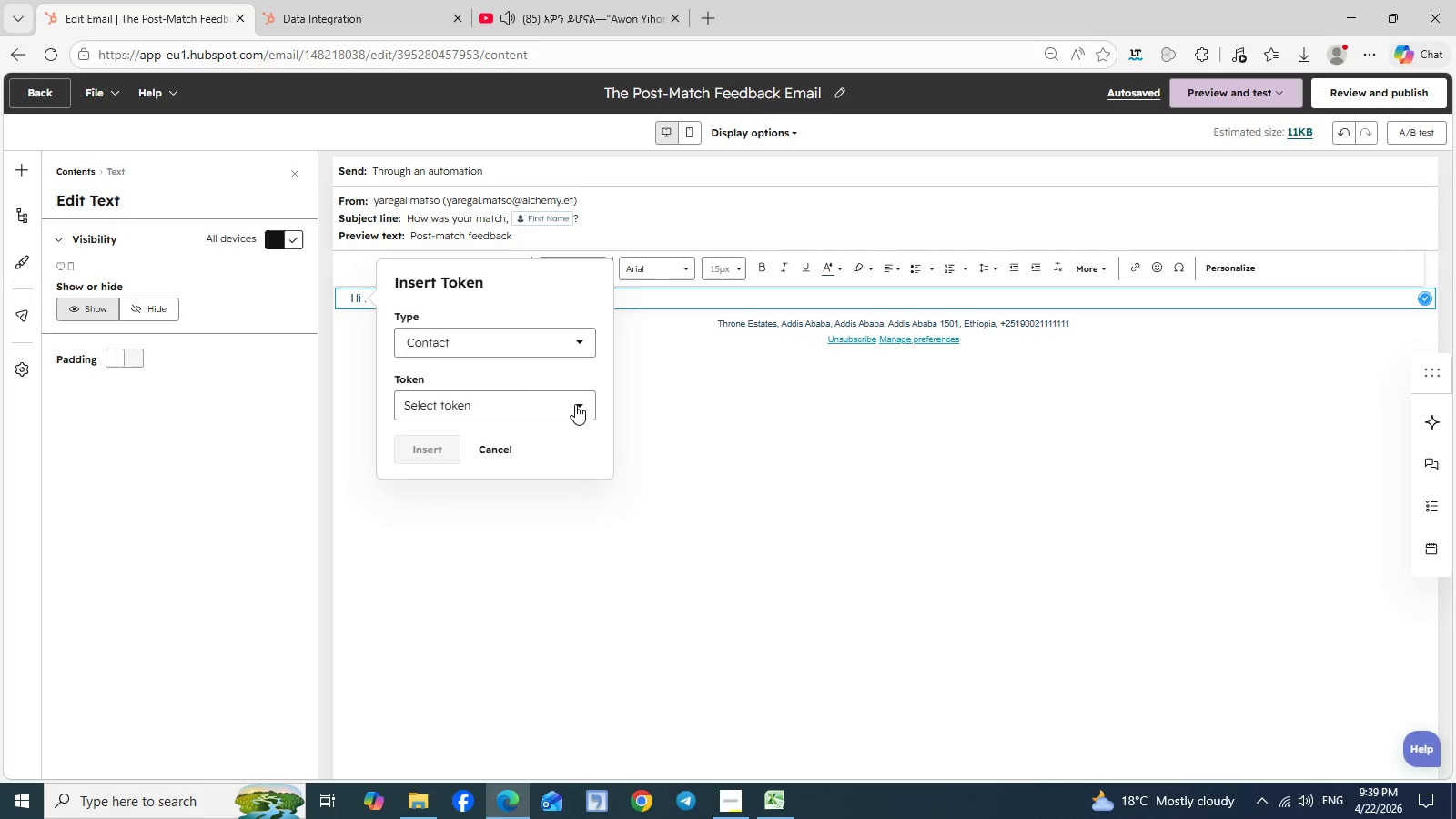 
double_click([575, 404])
 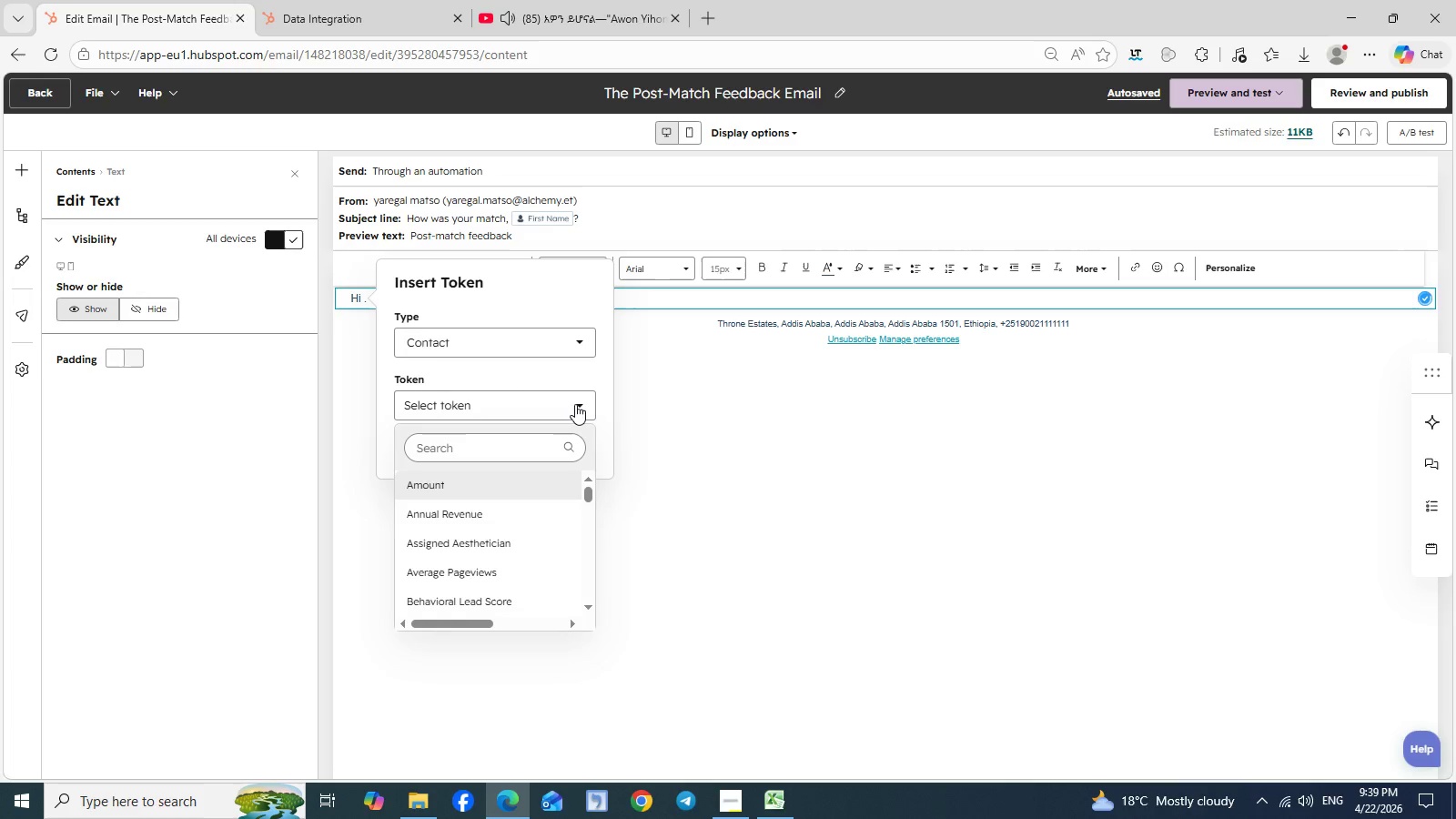 
triple_click([575, 404])
 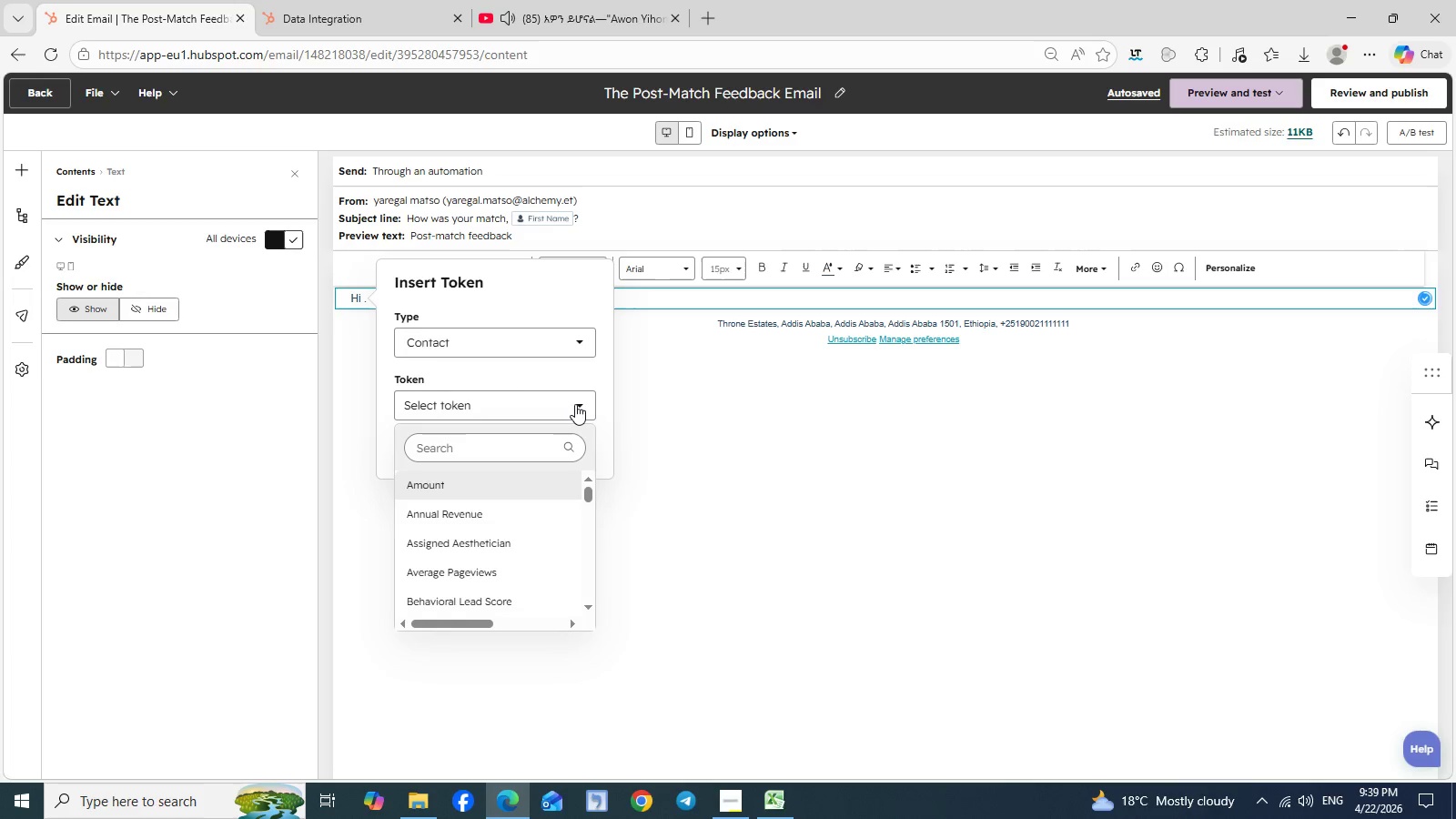 
triple_click([575, 404])
 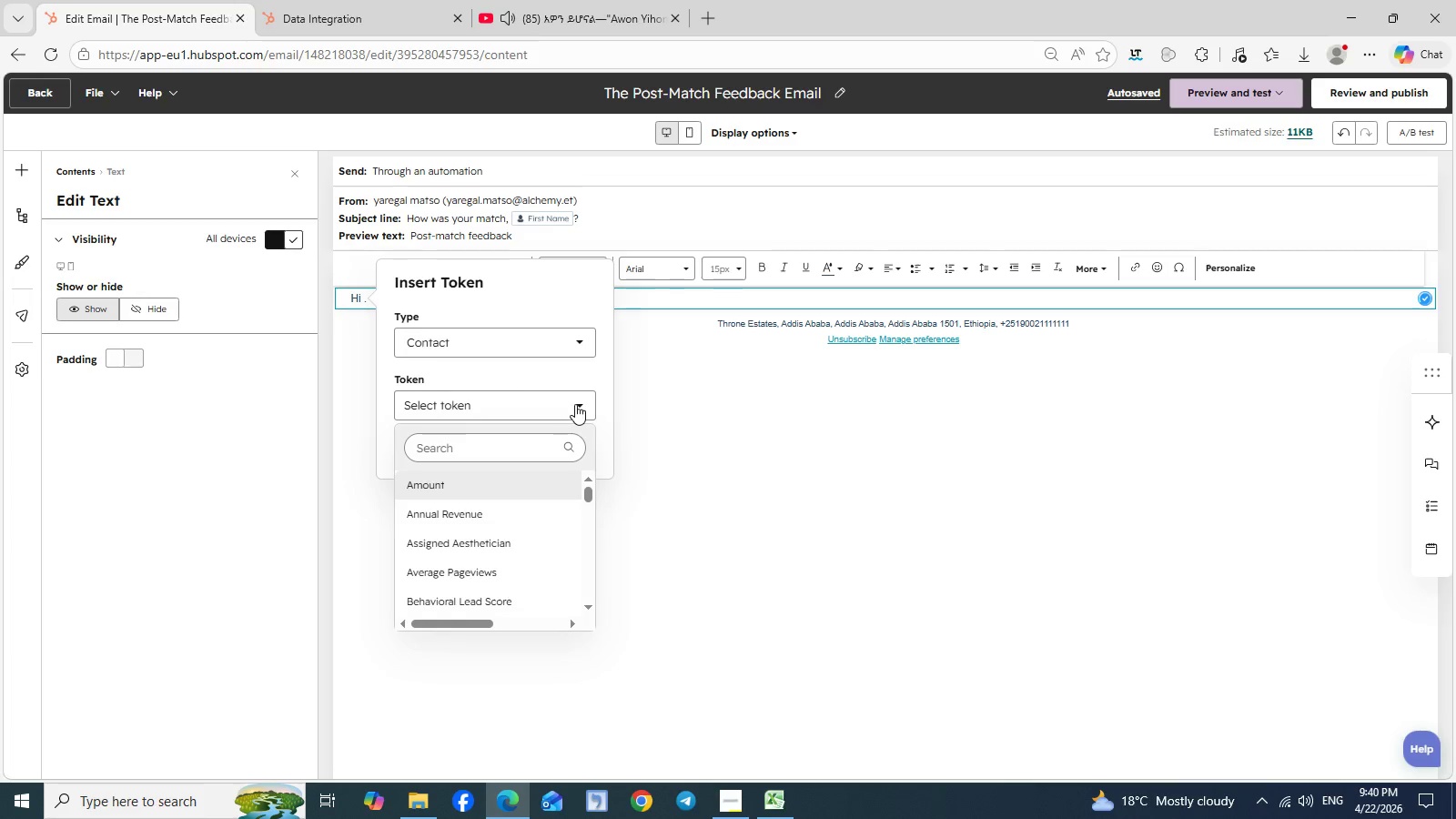 
type(fi)
 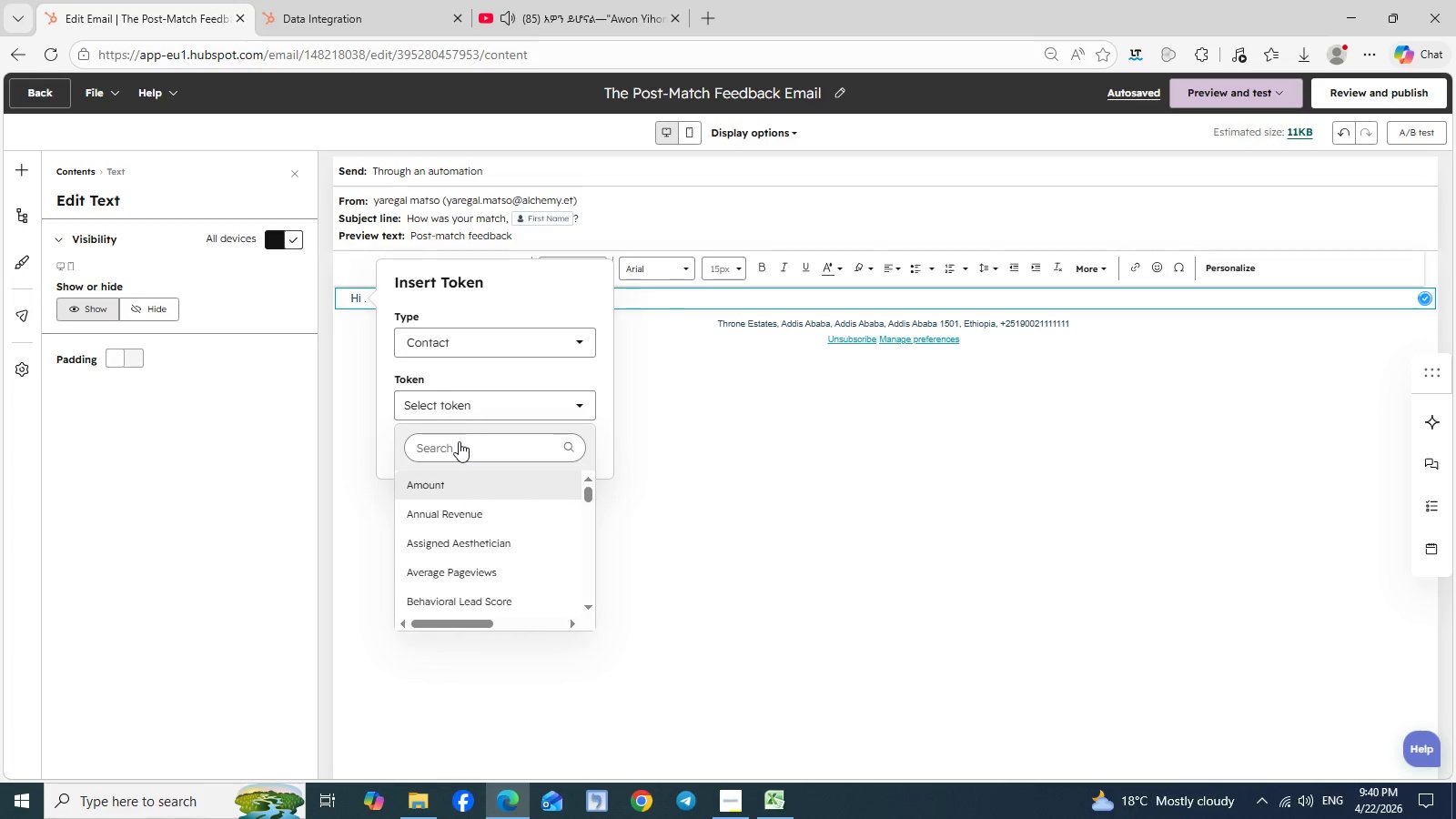 
wait(9.83)
 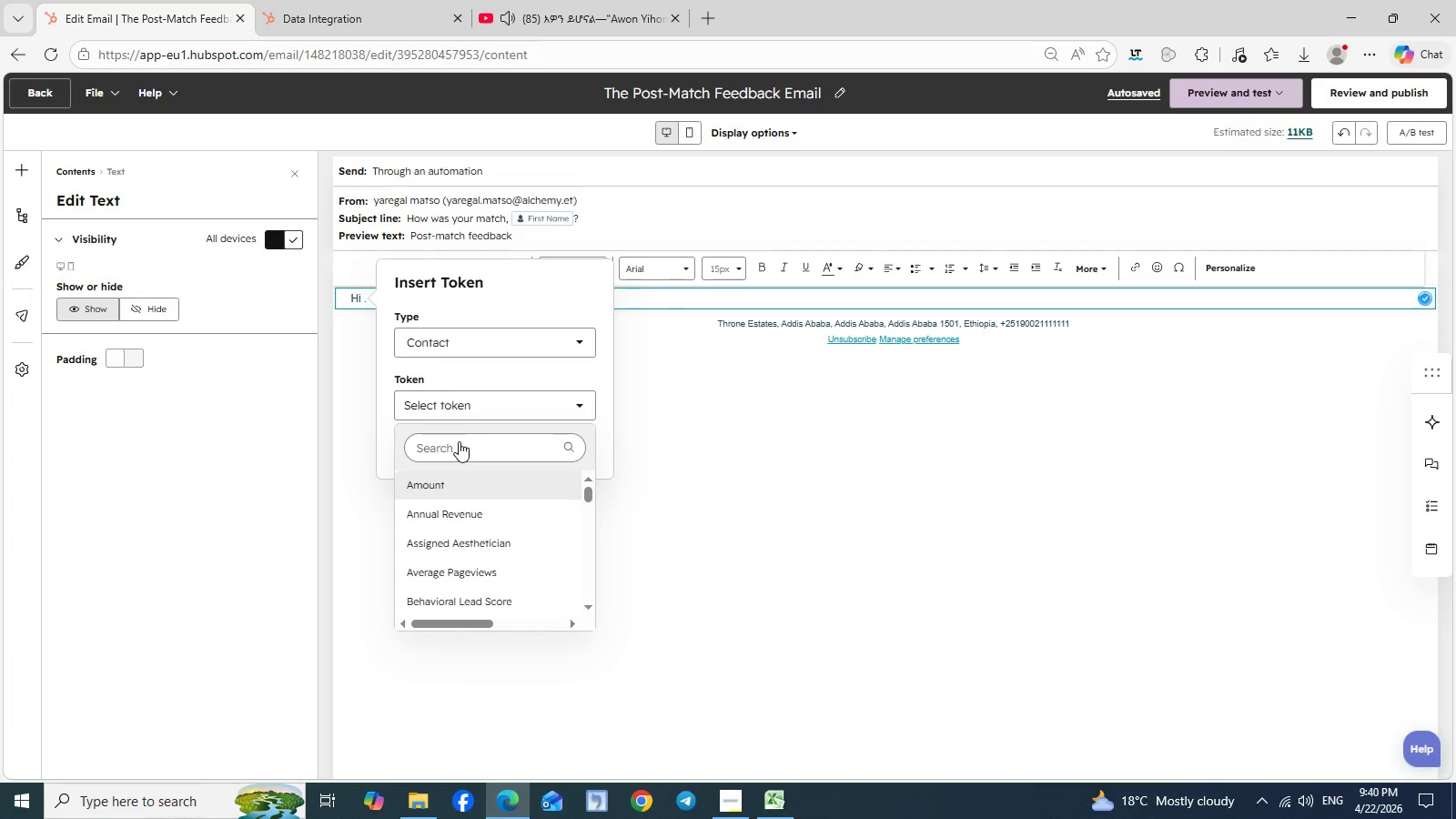 
left_click([490, 423])
 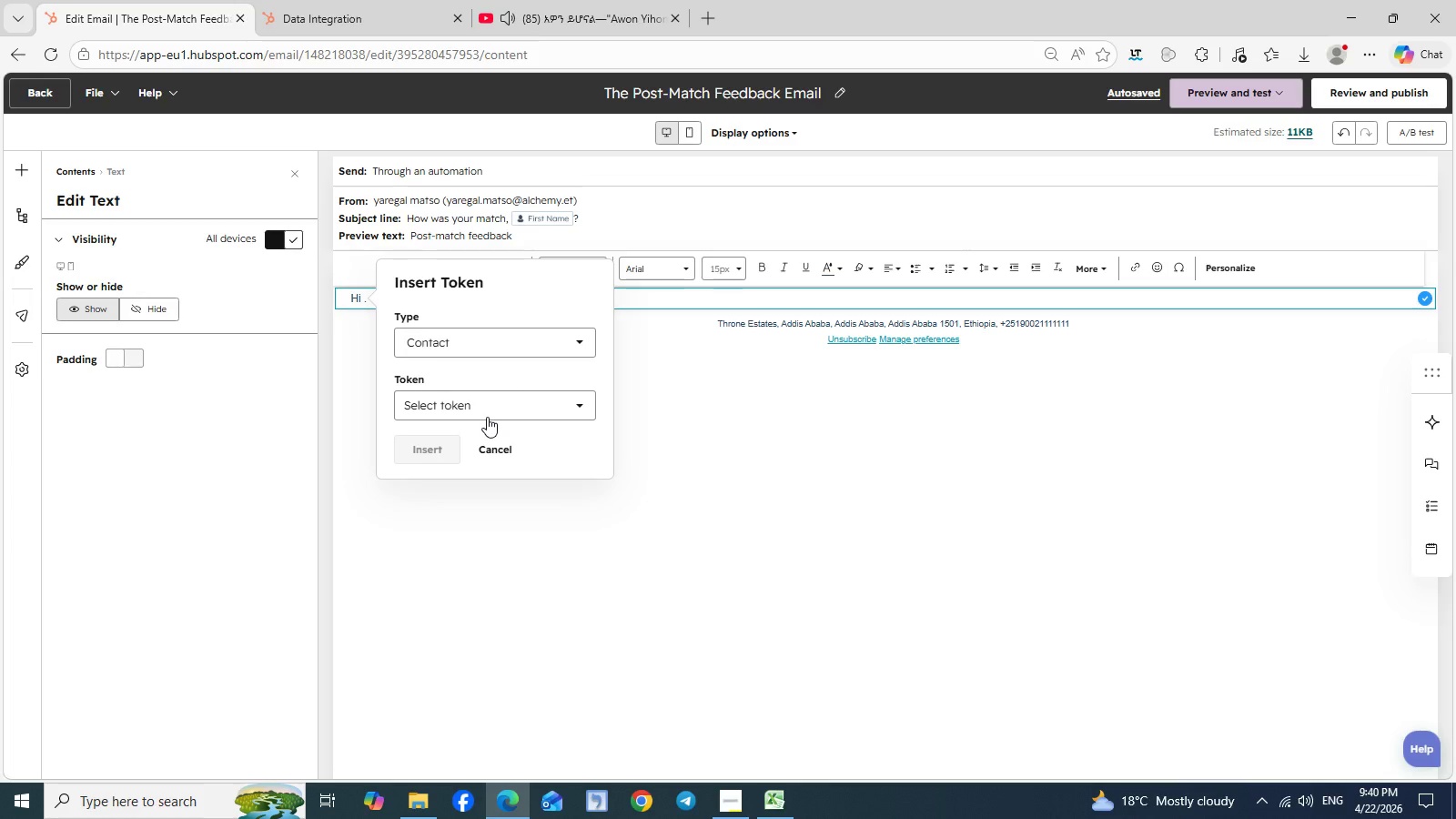 
left_click([487, 417])
 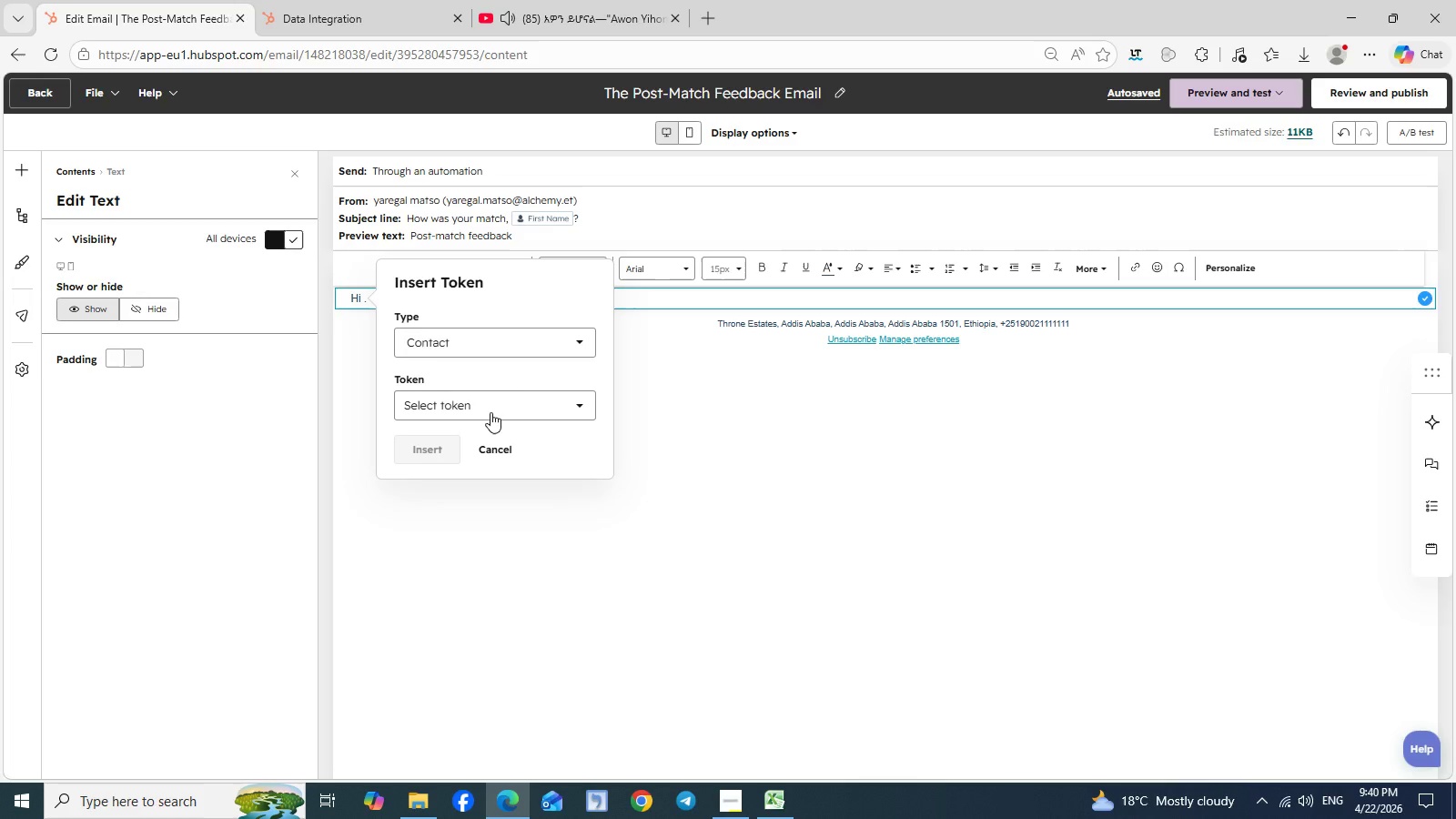 
left_click([490, 412])
 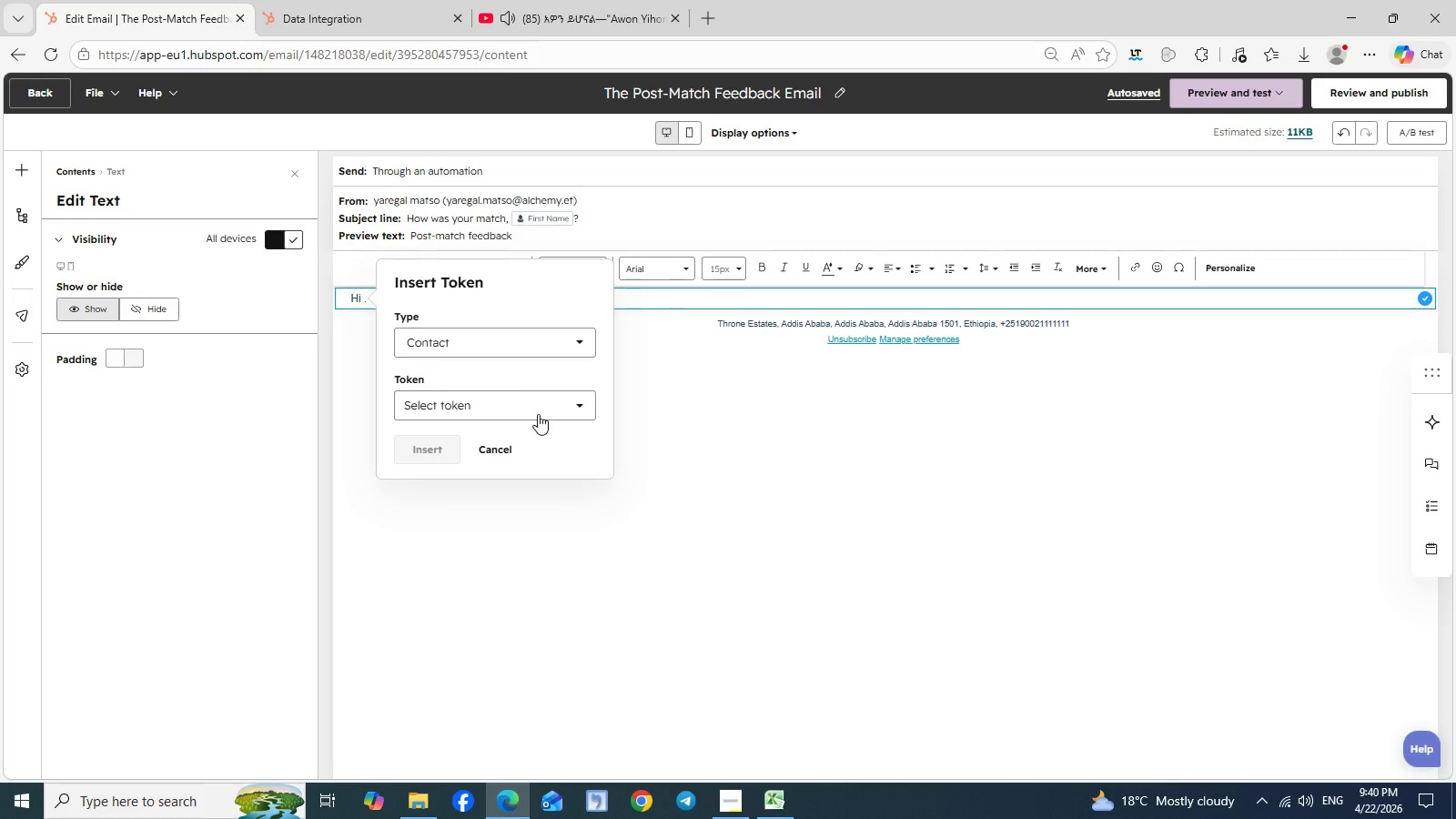 
left_click([538, 414])
 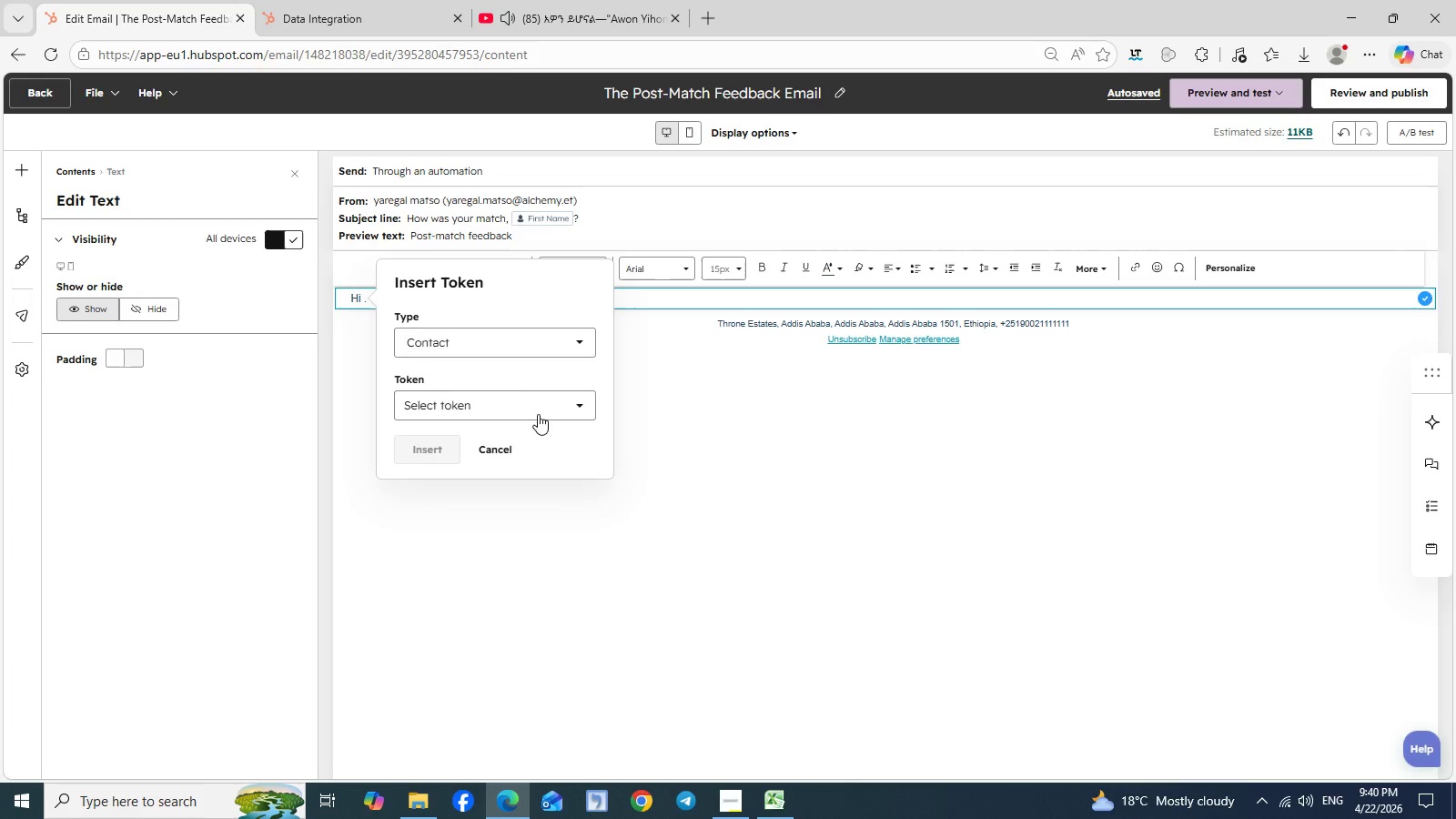 
left_click([538, 414])
 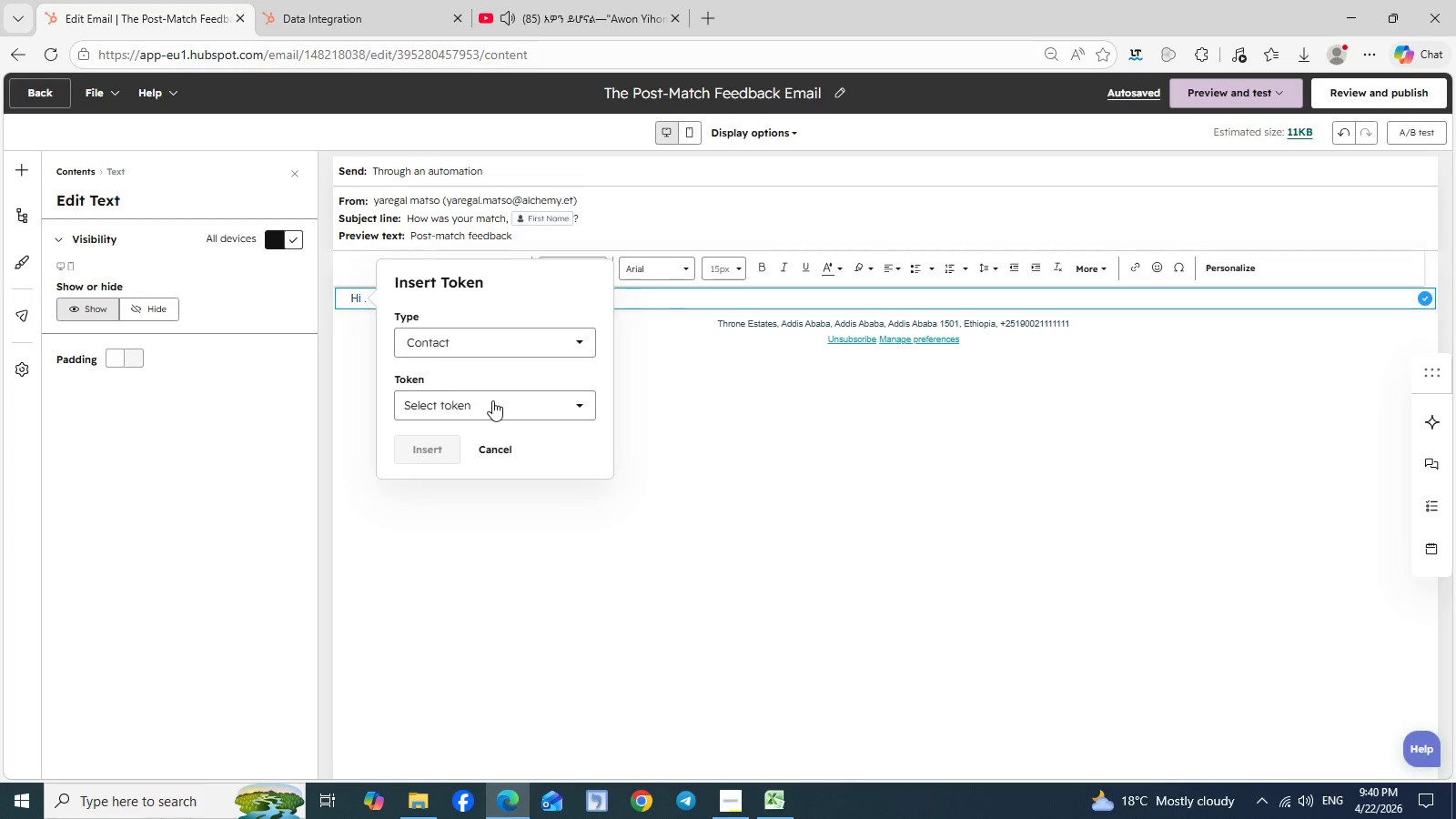 
left_click([492, 400])
 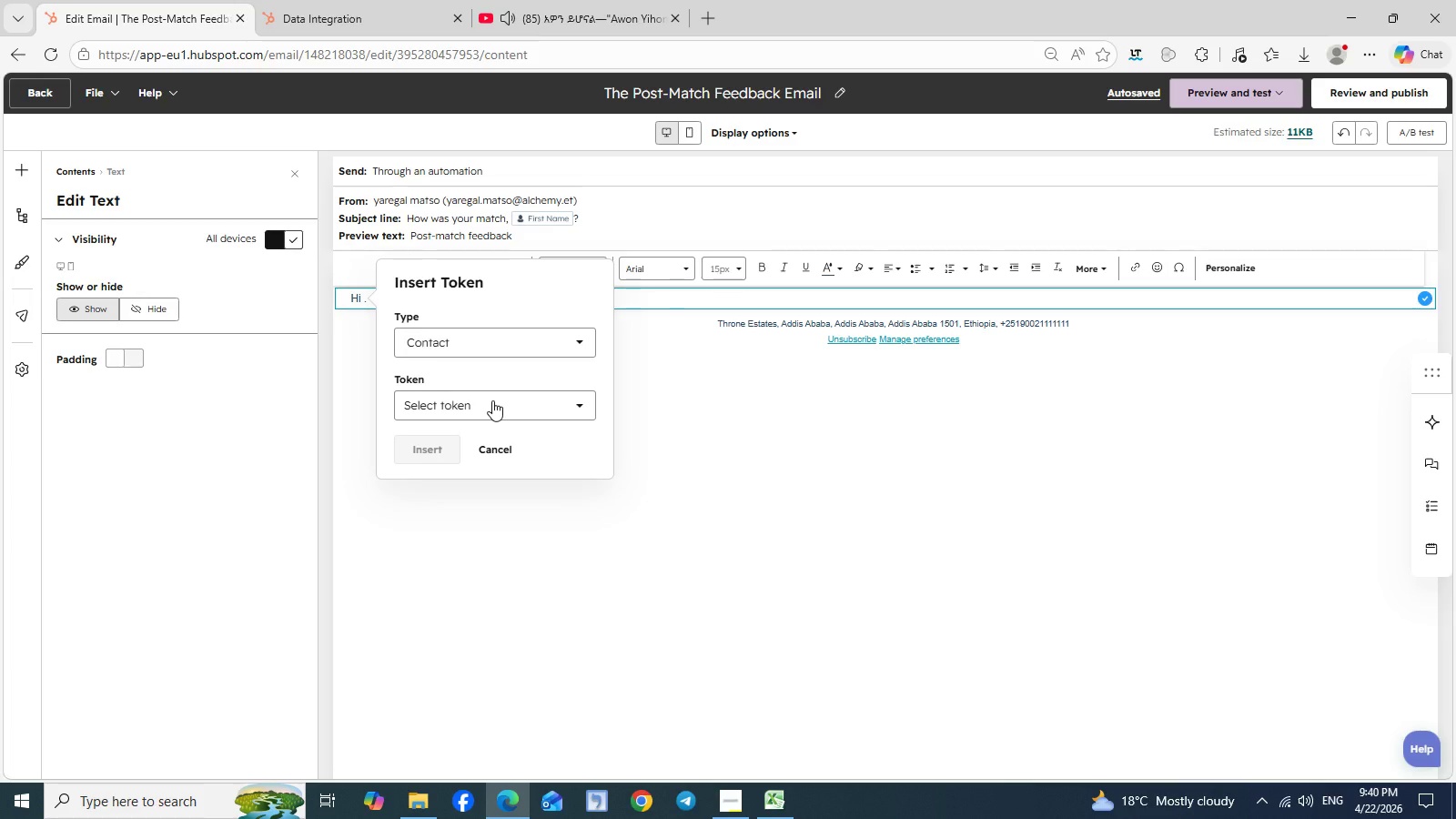 
left_click([492, 400])
 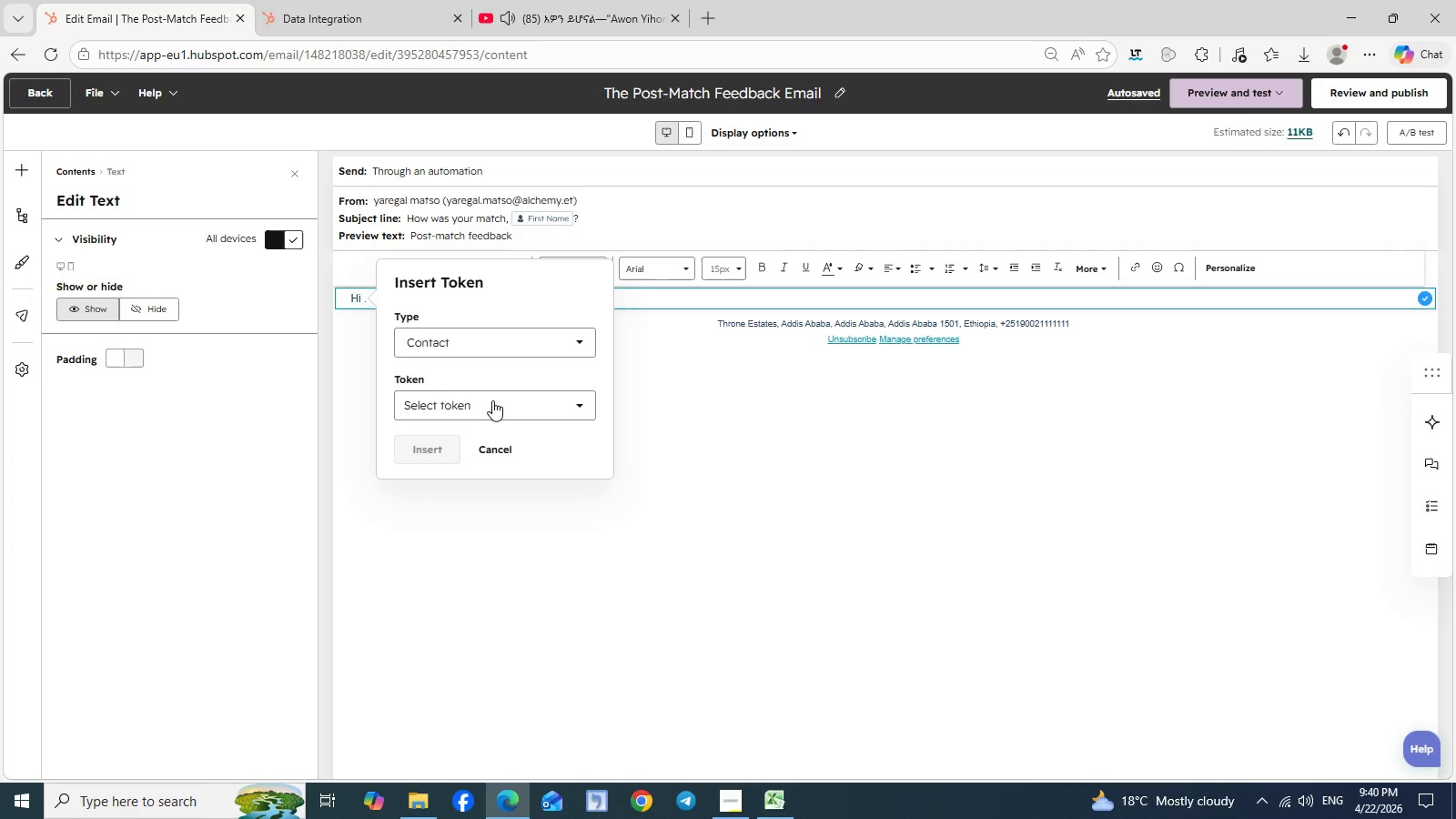 
double_click([492, 400])
 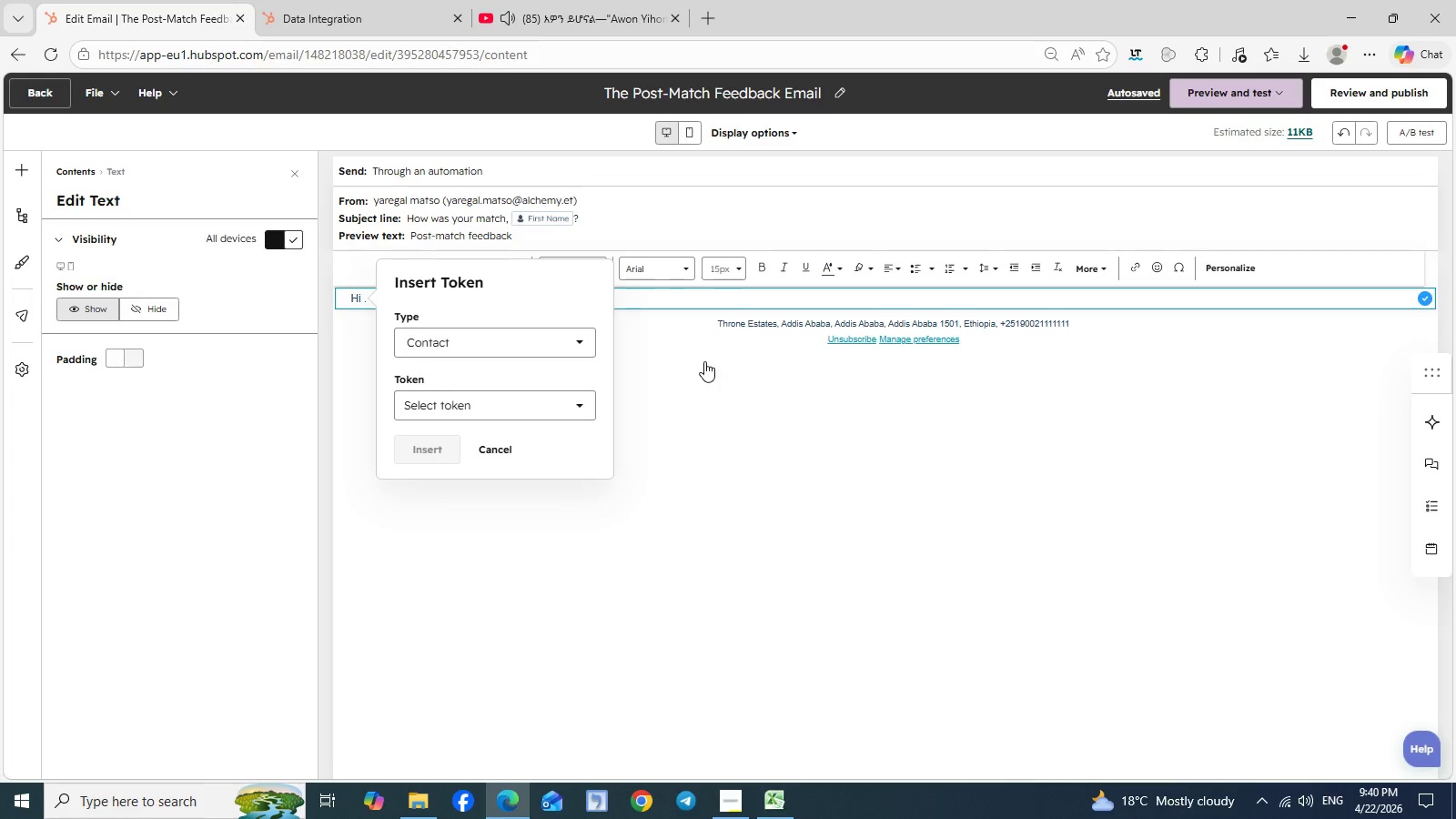 
left_click([704, 361])
 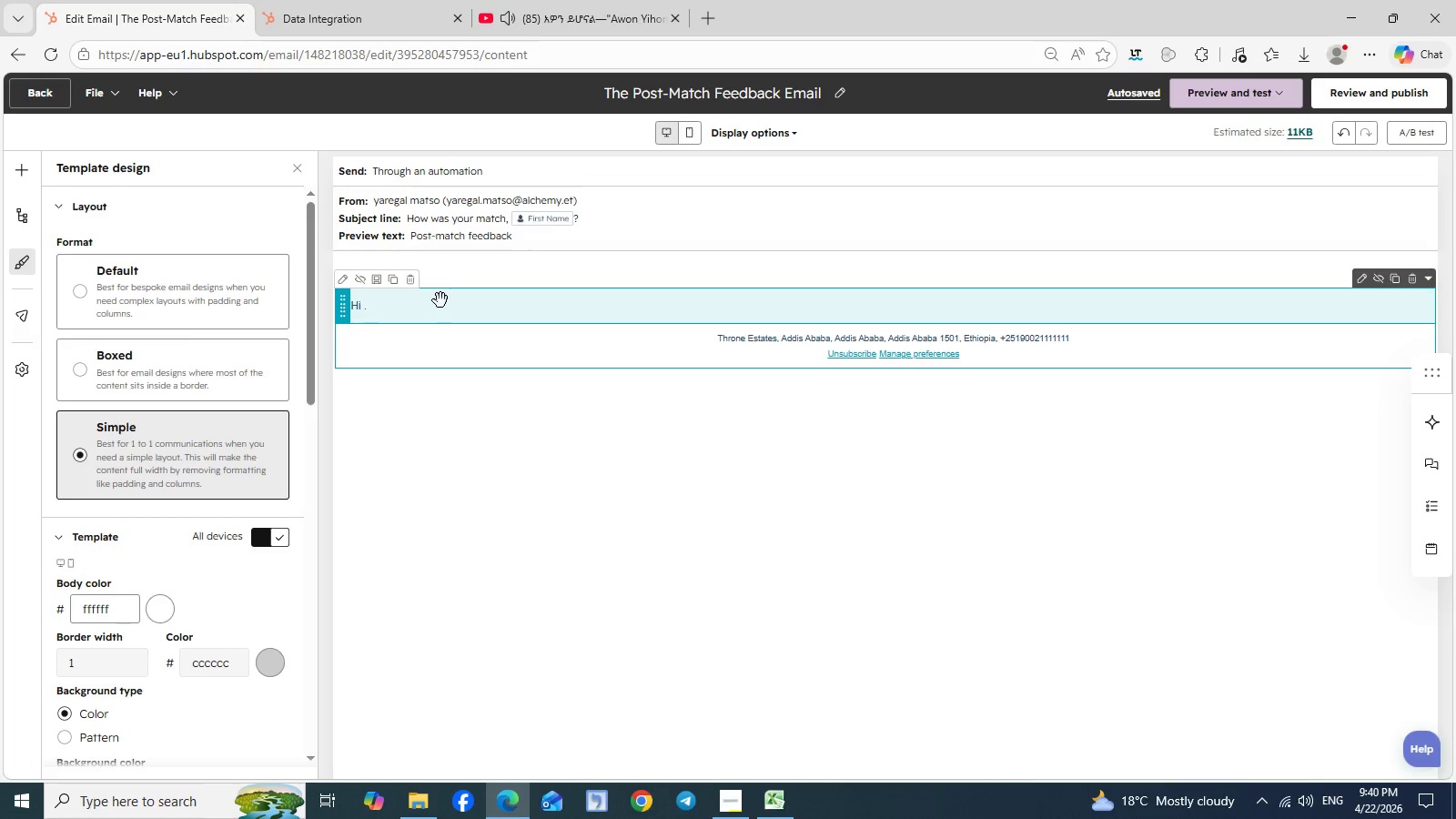 
wait(8.52)
 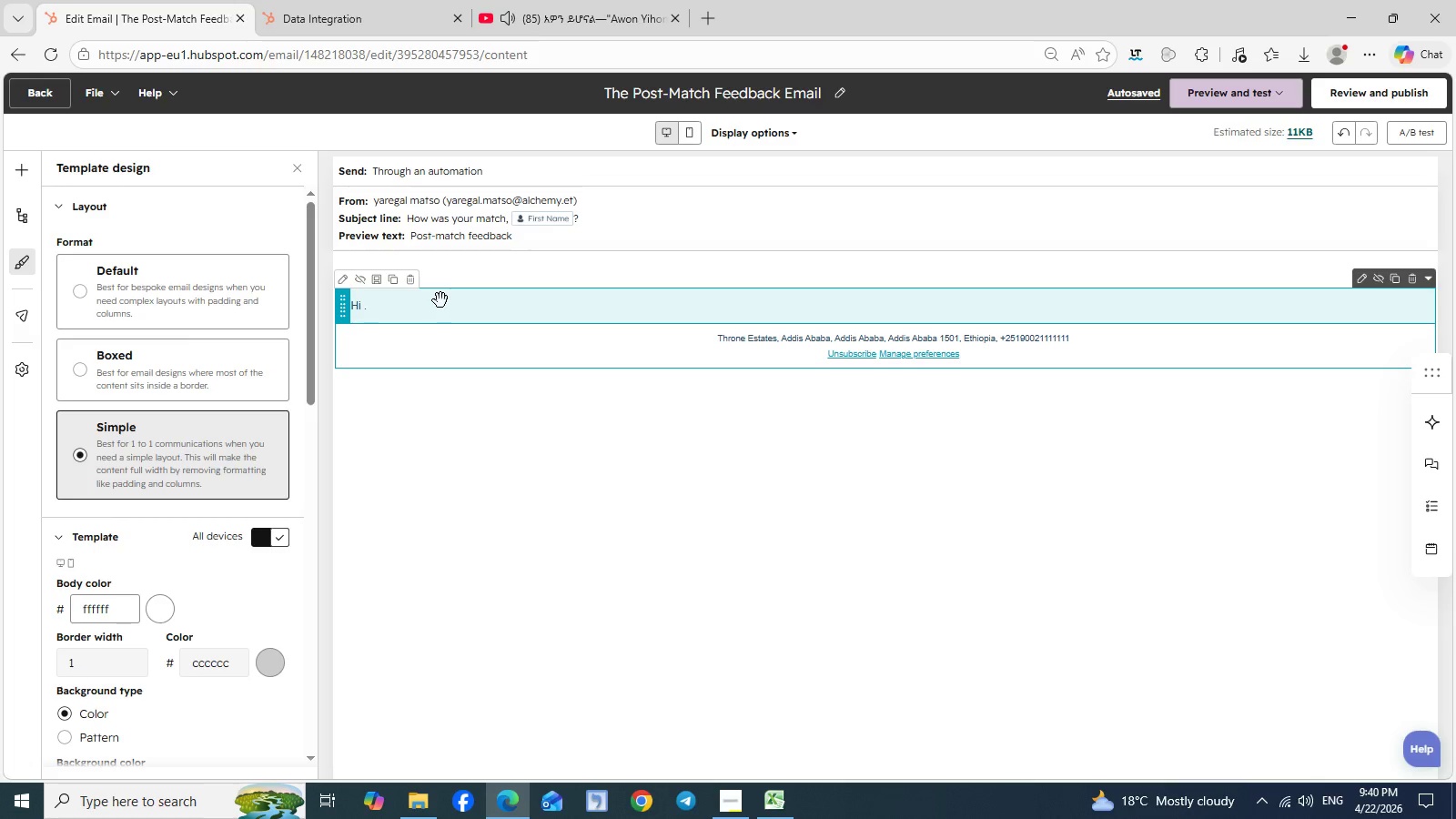 
left_click([1362, 284])
 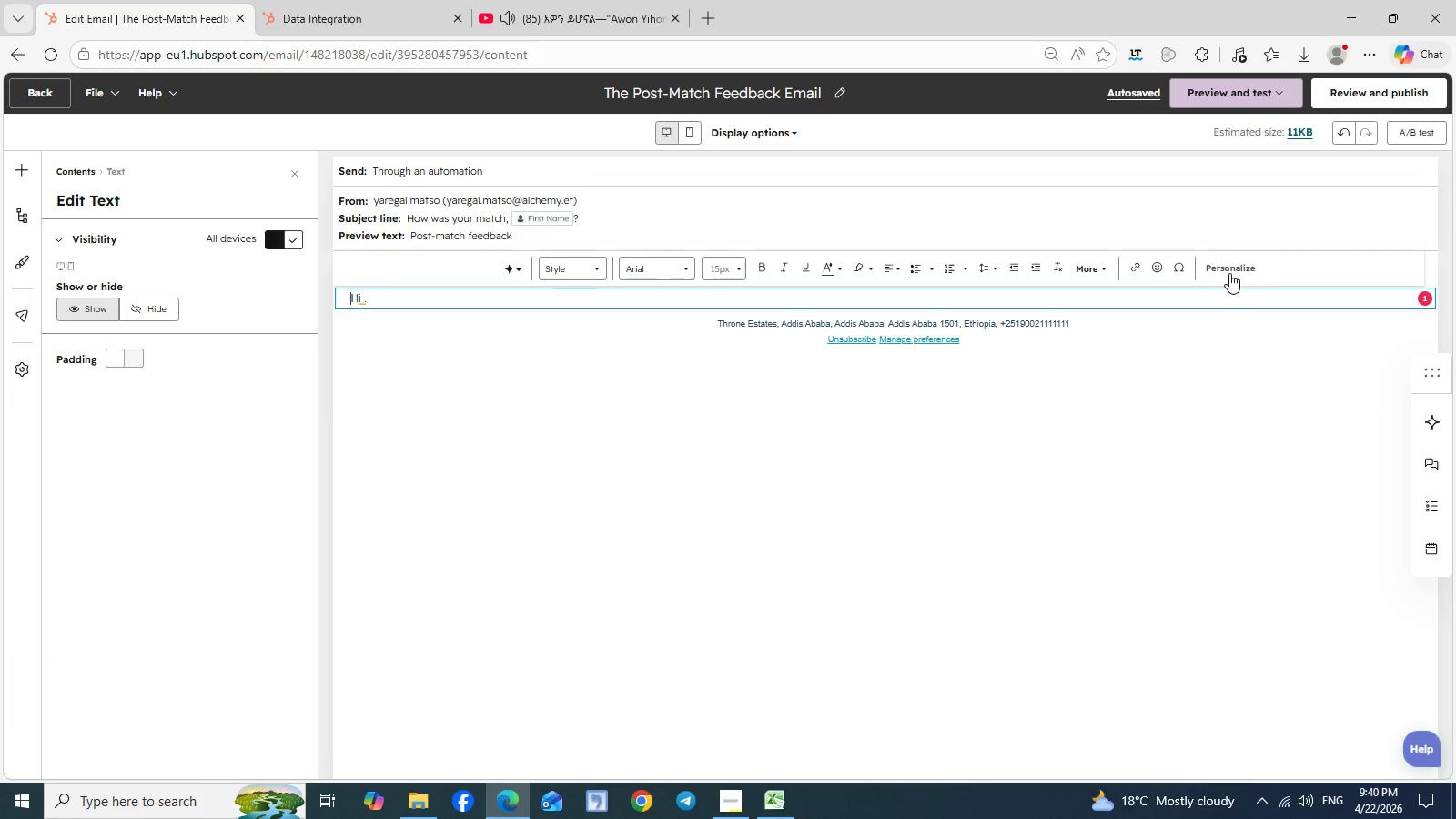 
left_click([1235, 273])
 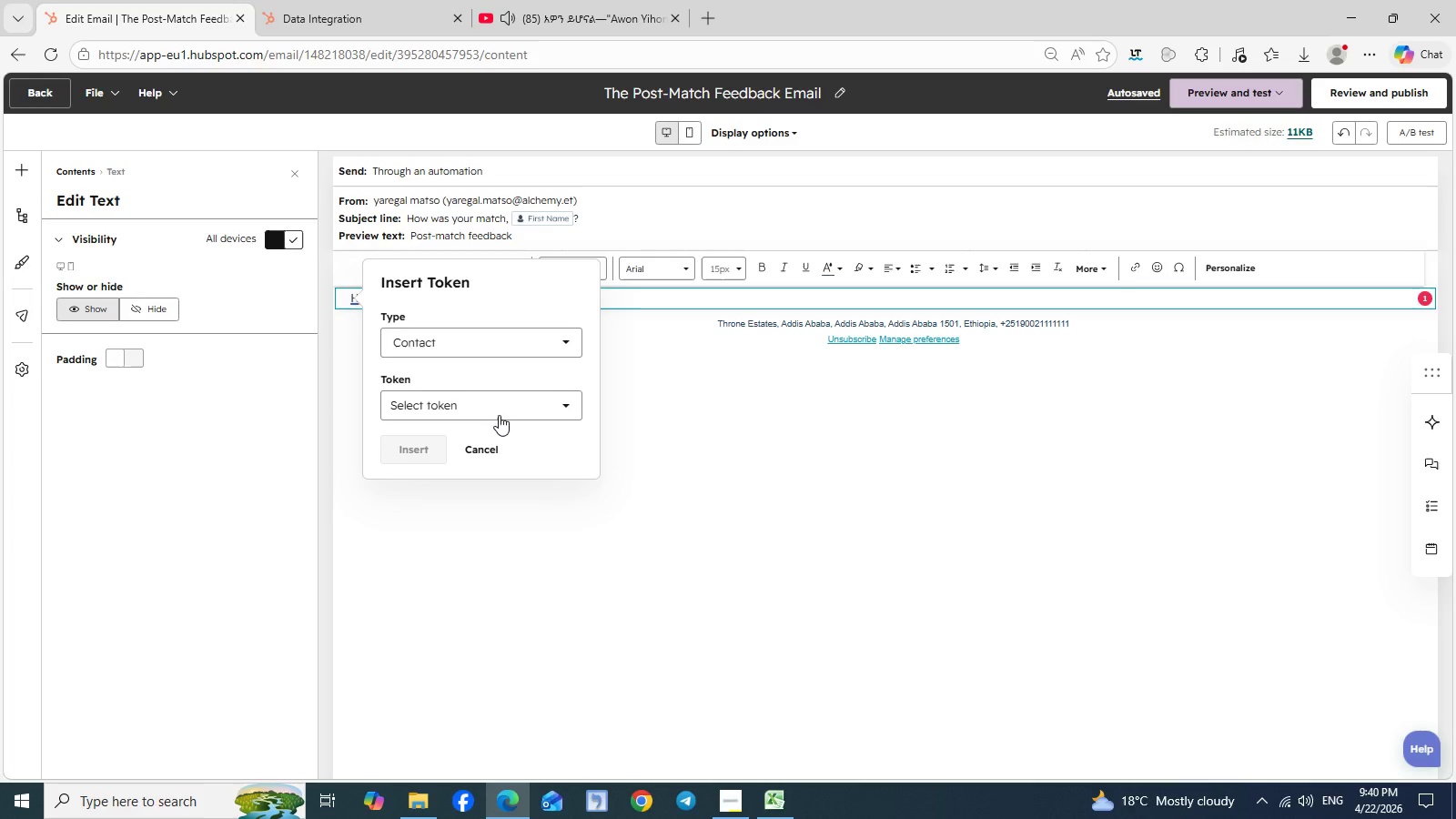 
left_click([496, 411])
 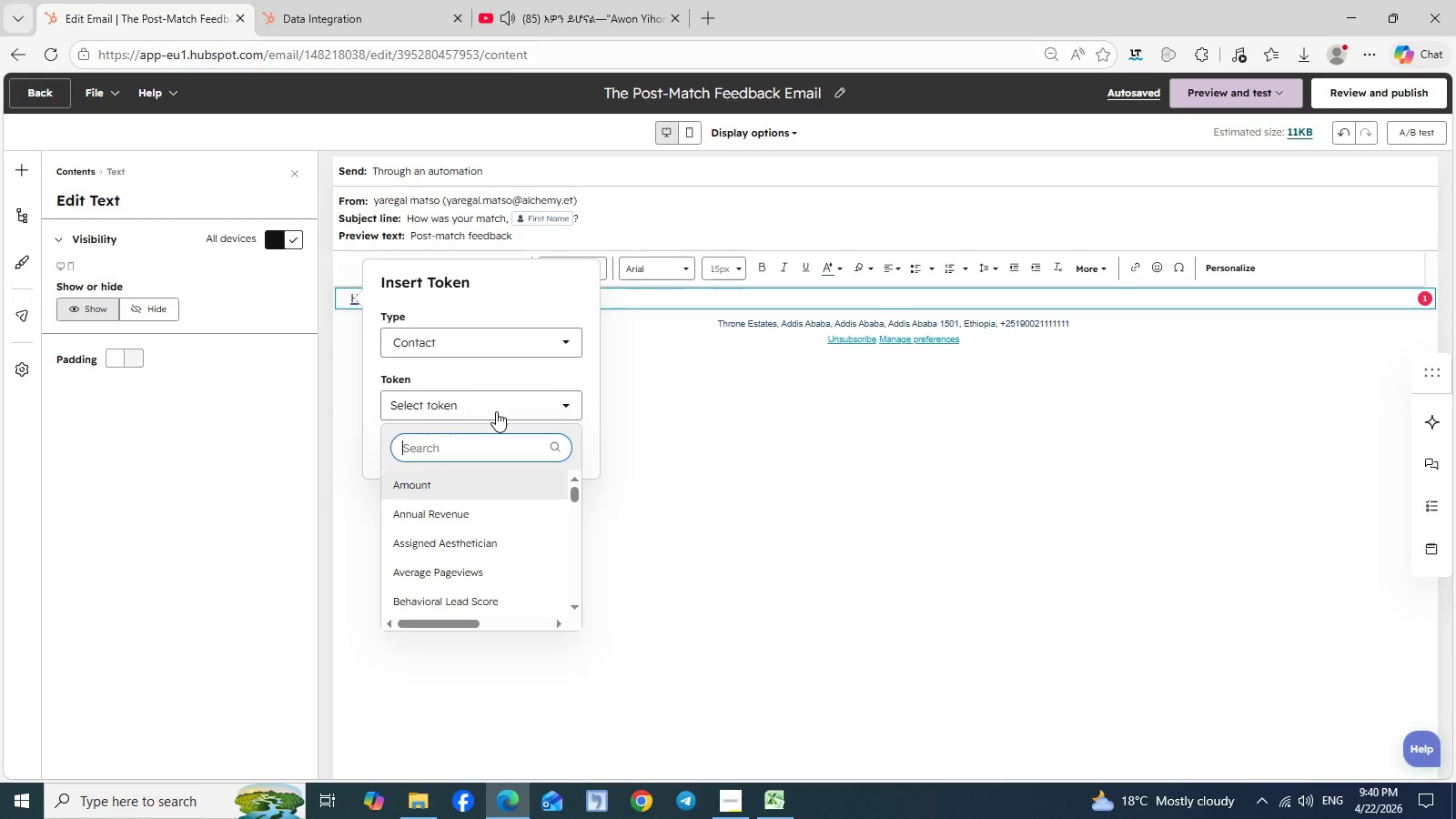 
type(first n)
 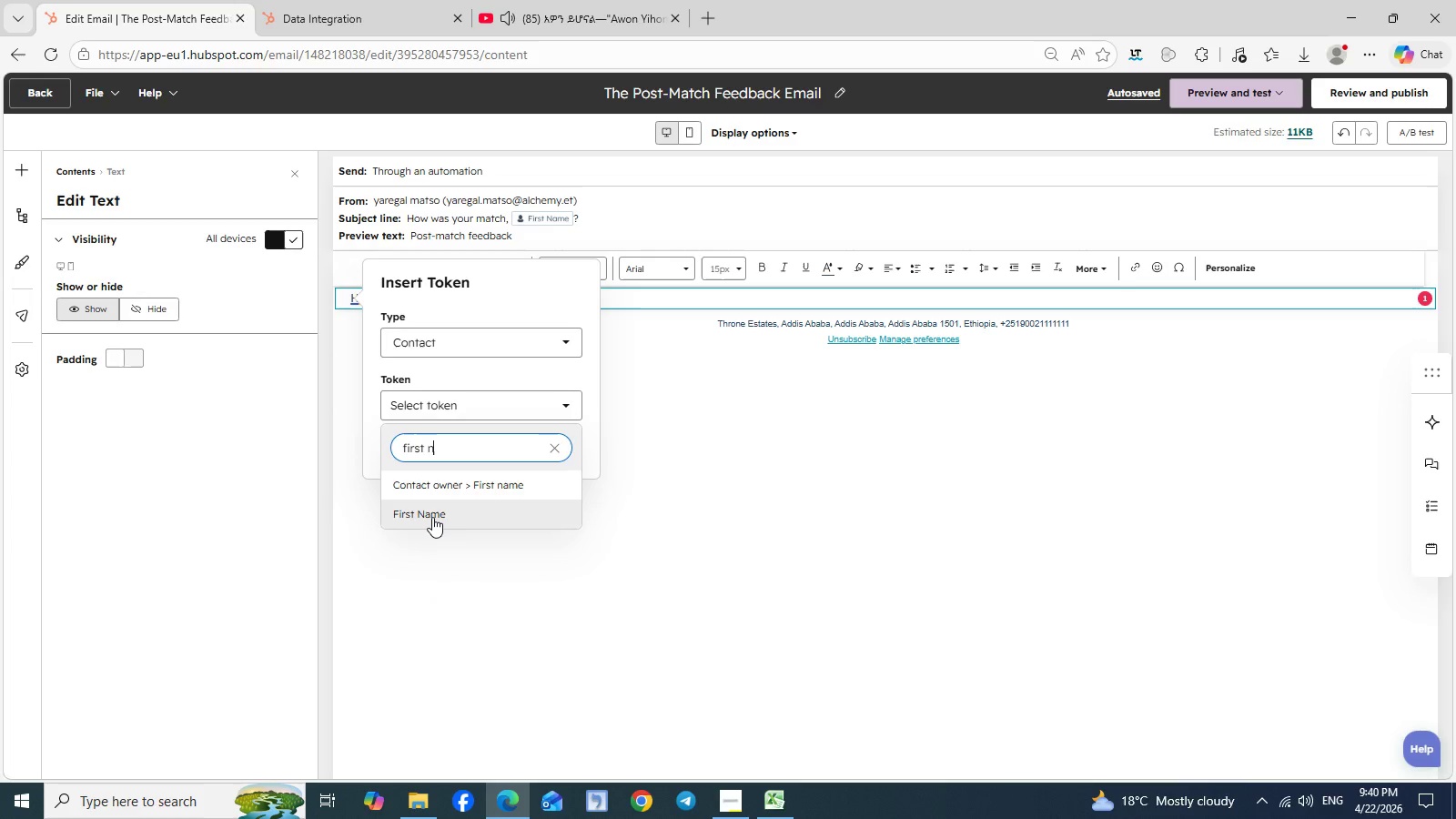 
left_click([432, 517])
 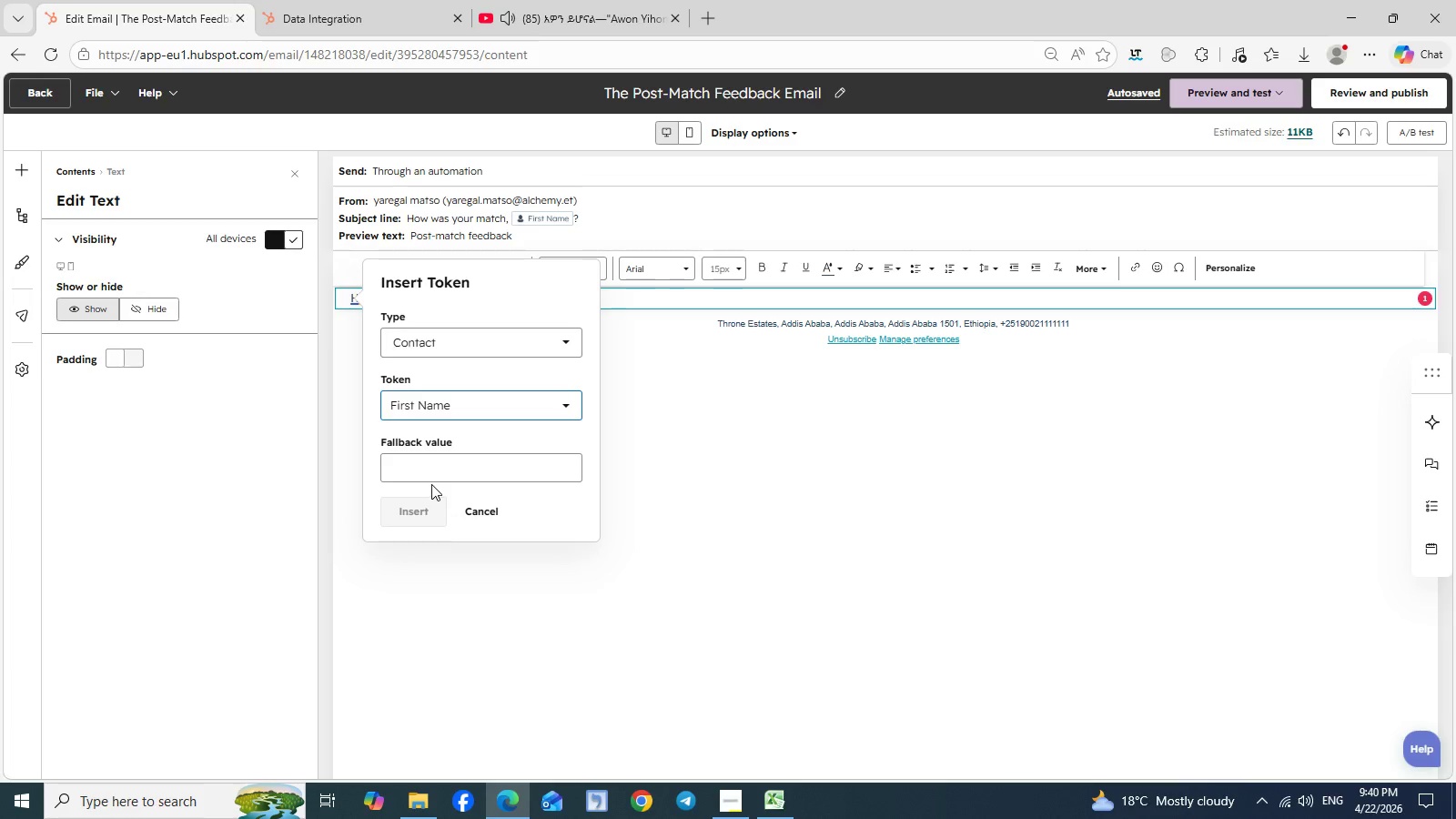 
left_click([431, 484])
 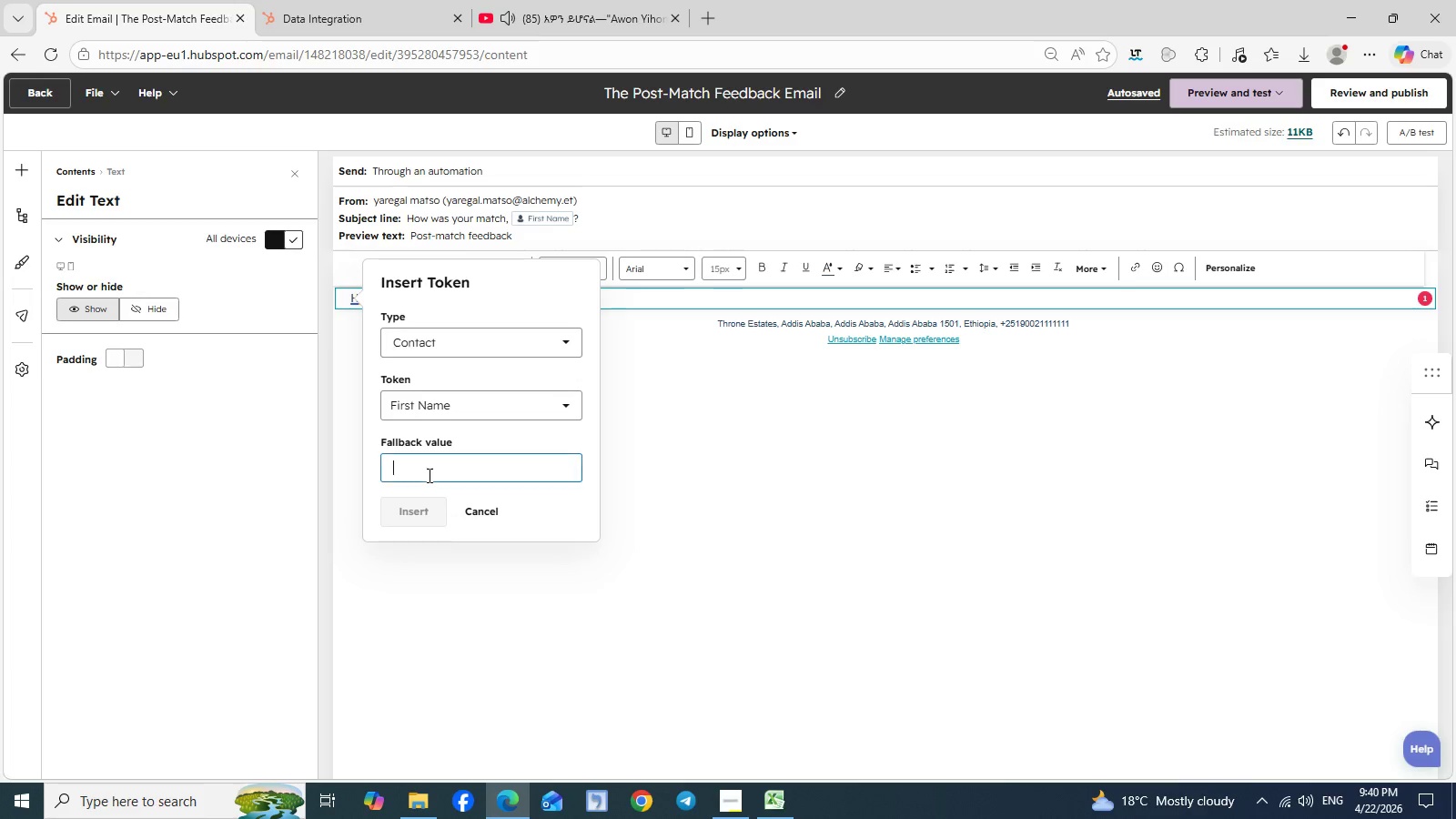 
left_click([428, 475])
 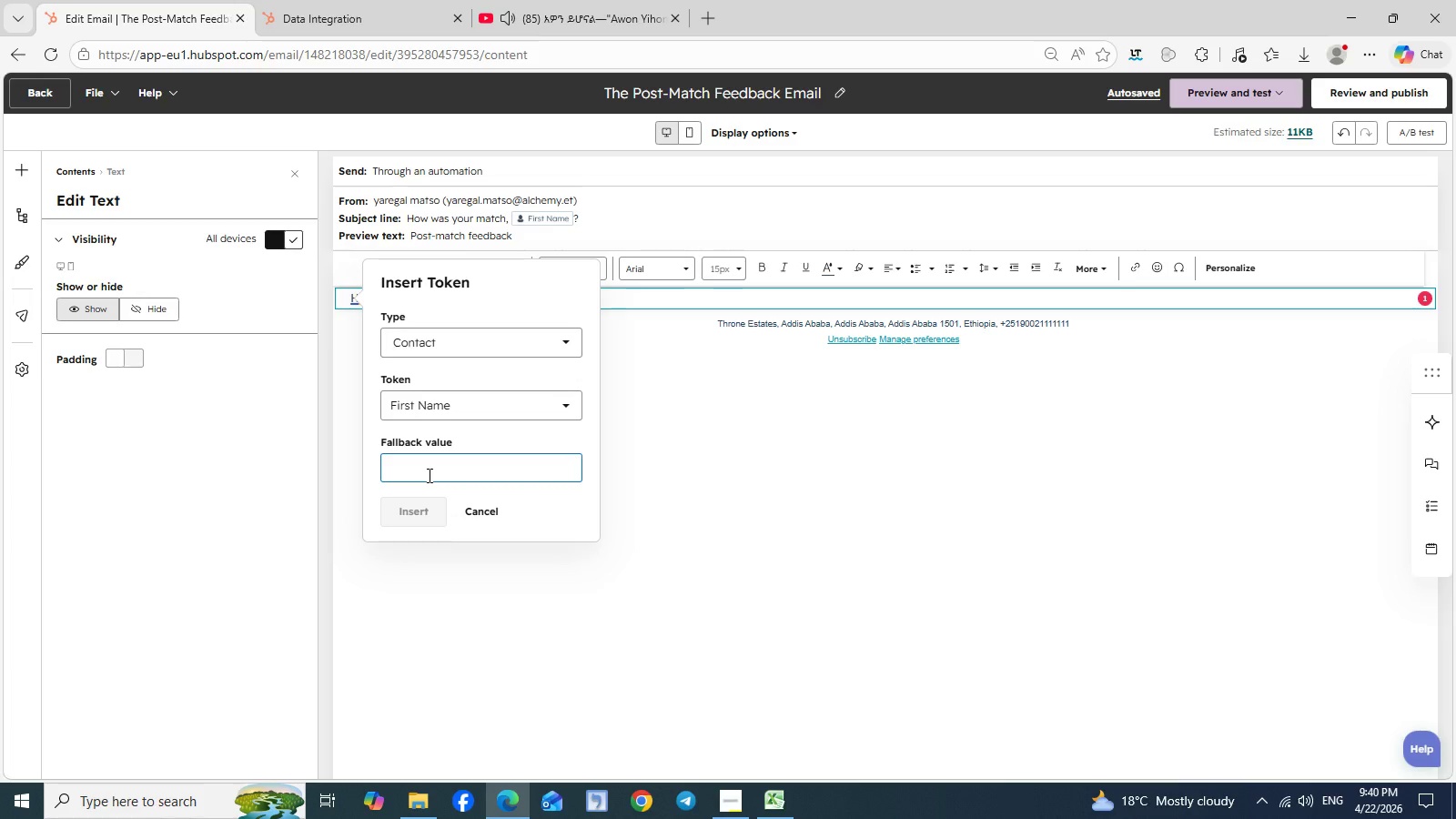 
type(First Name)
 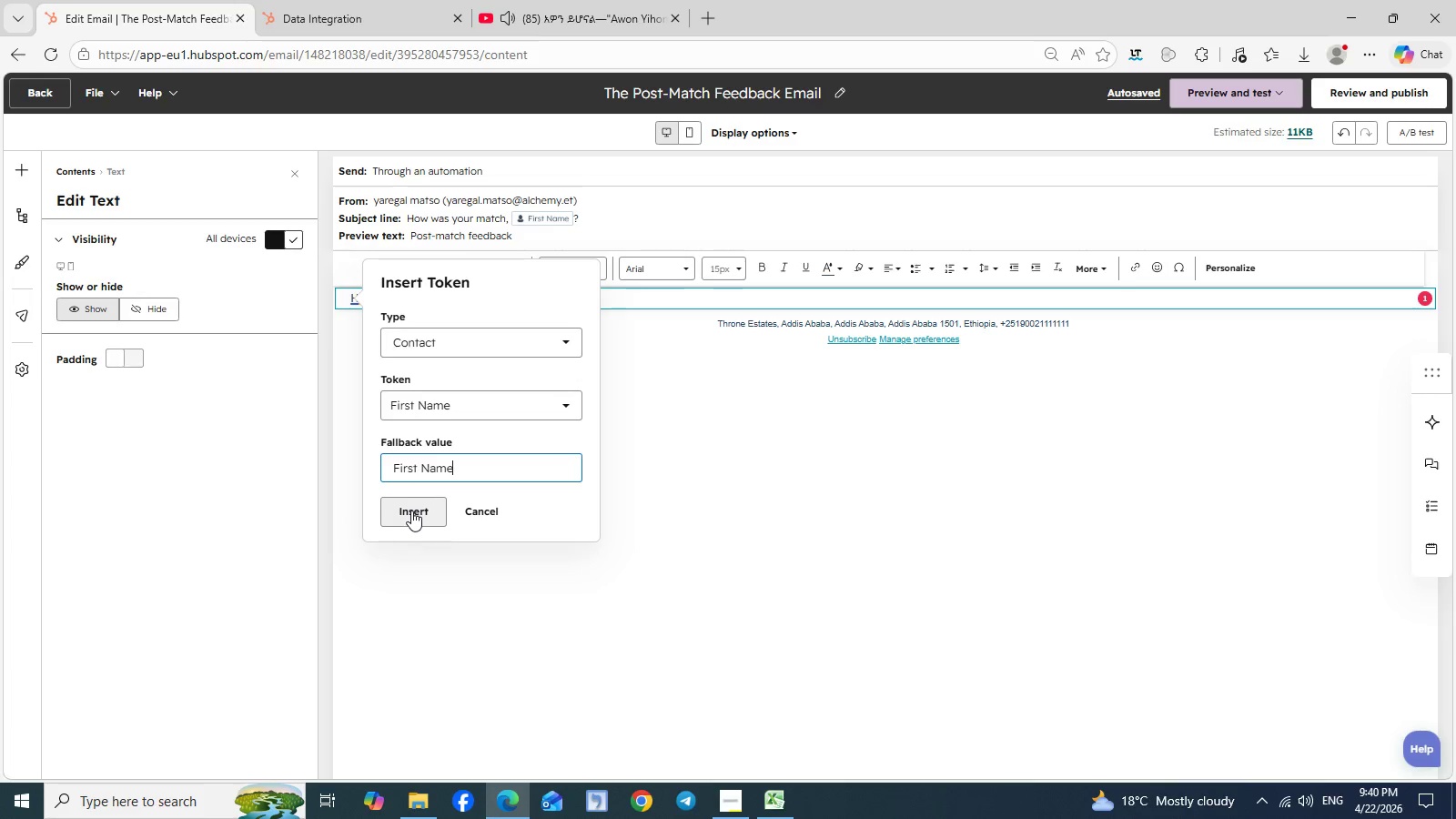 
left_click([411, 511])
 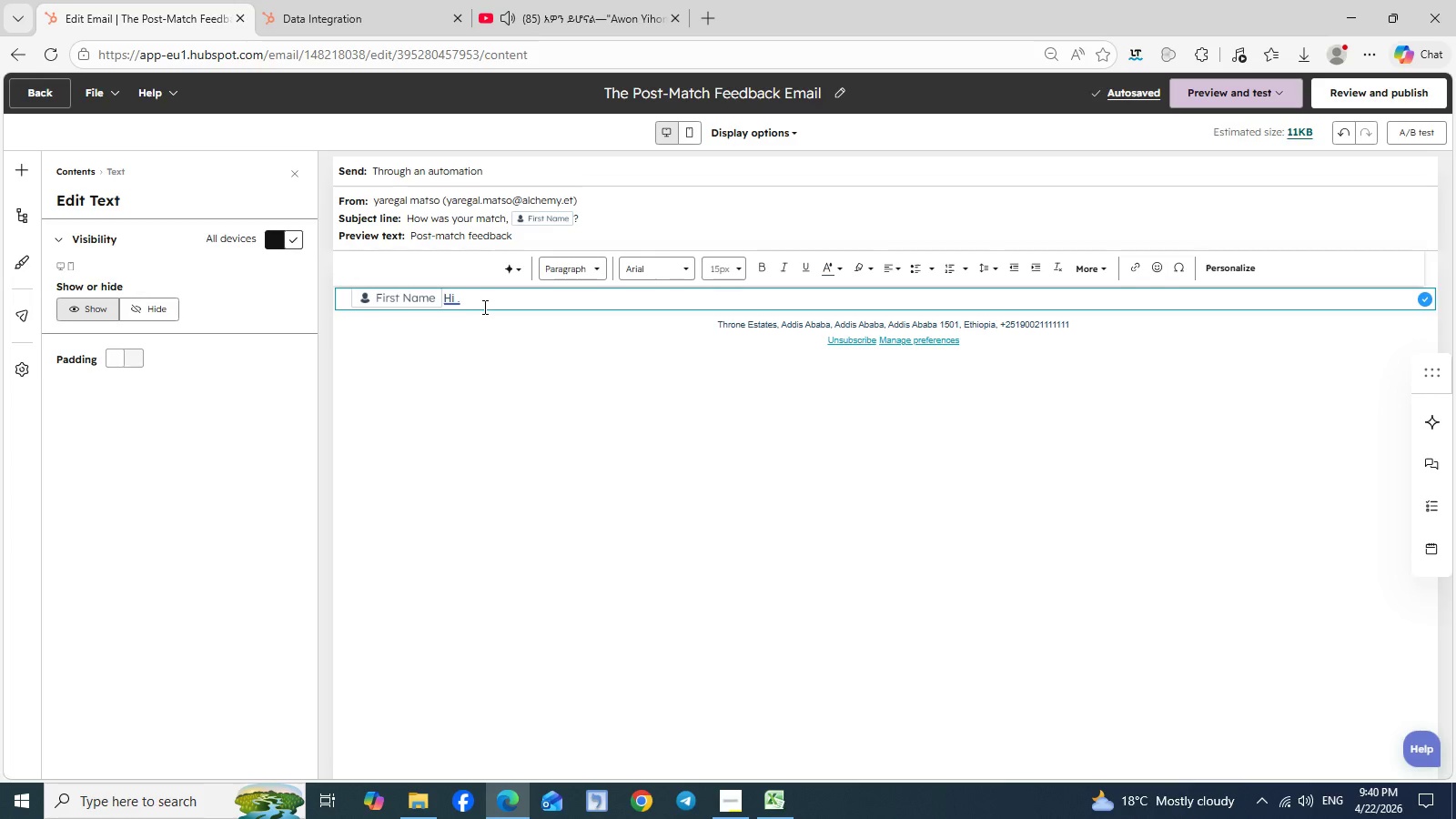 
wait(6.62)
 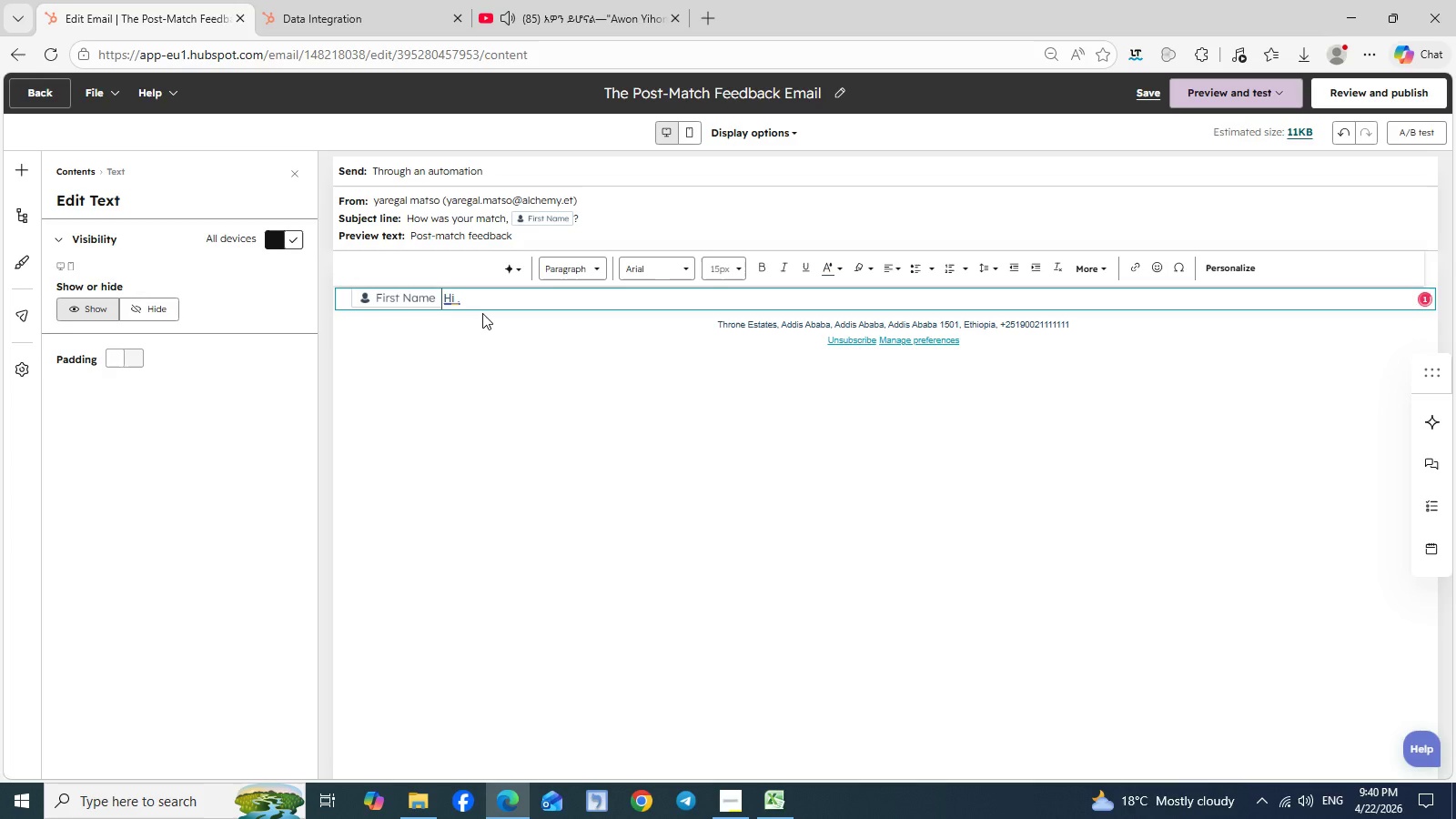 
left_click_drag(start_coordinate=[470, 298], to_coordinate=[439, 299])
 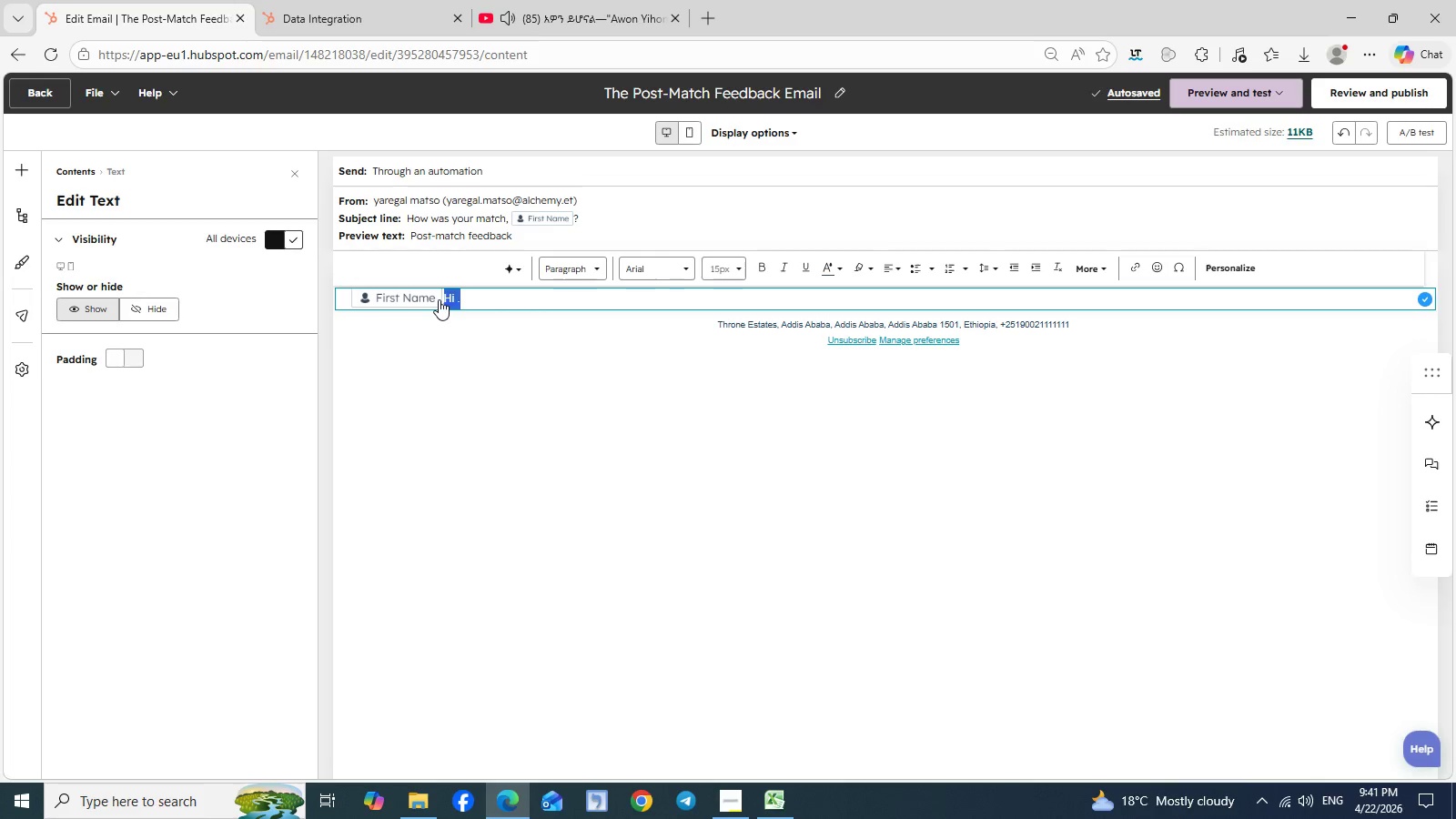 
key(Control+X)
 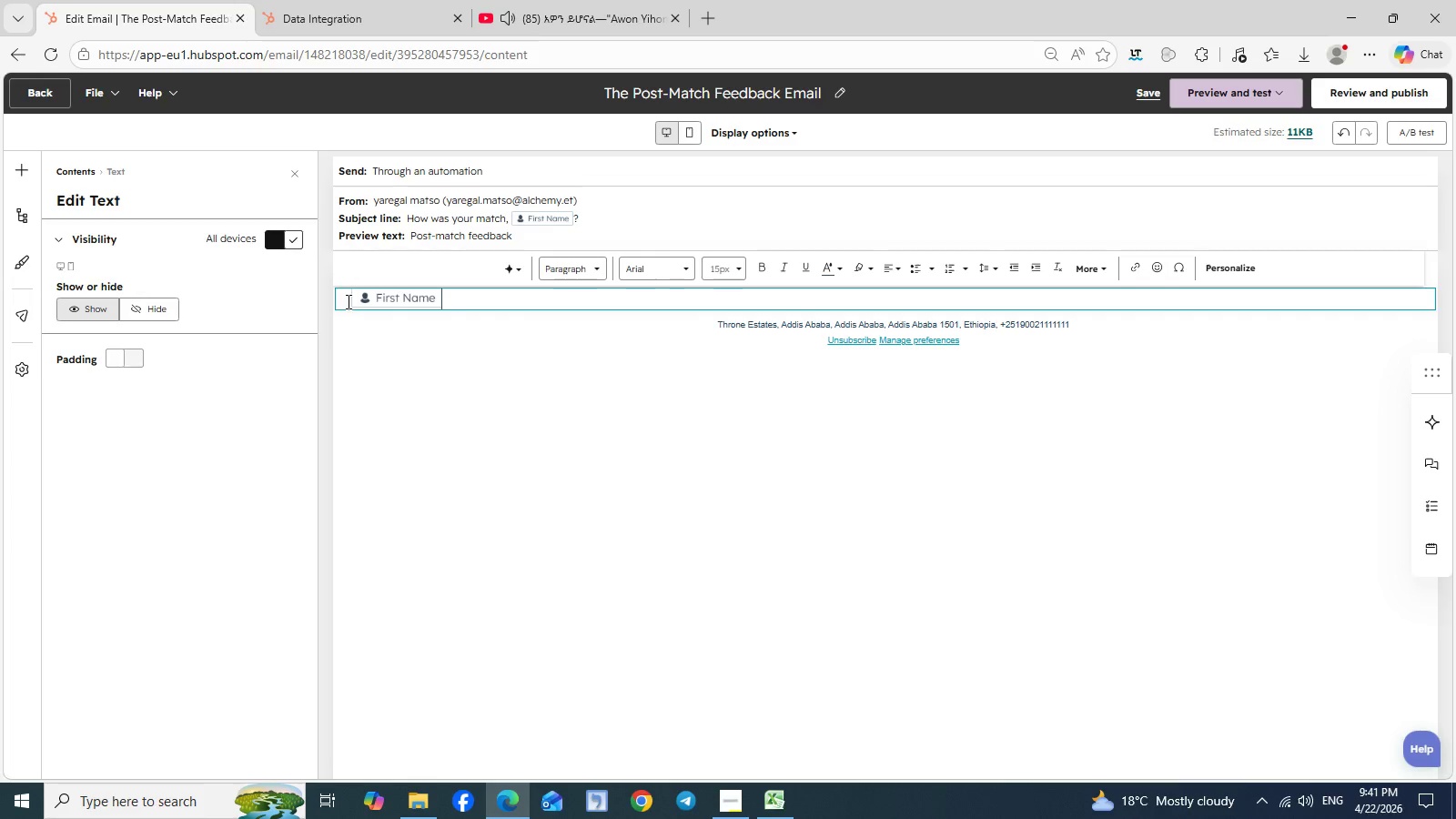 
left_click([347, 301])
 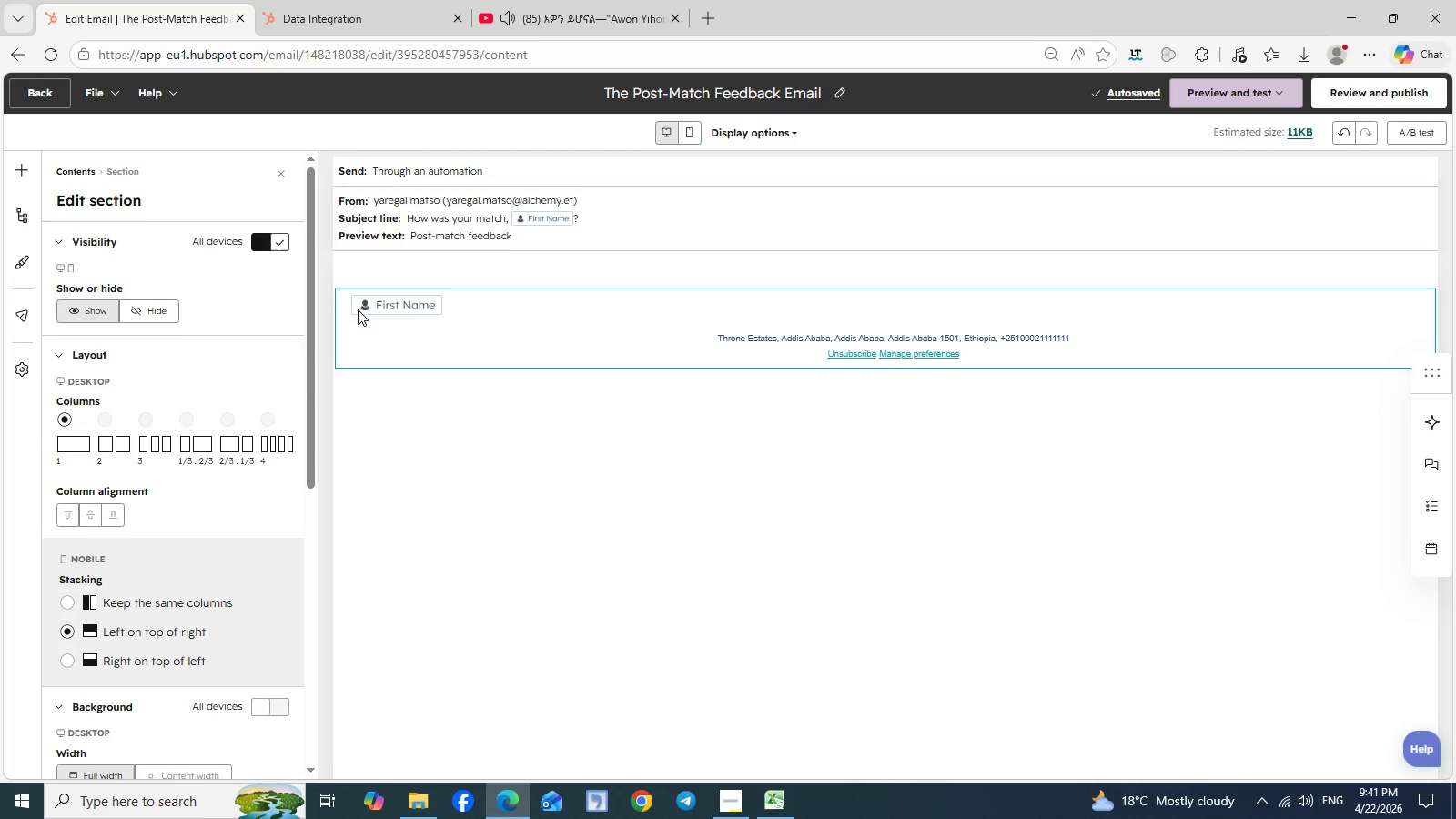 
left_click([357, 313])
 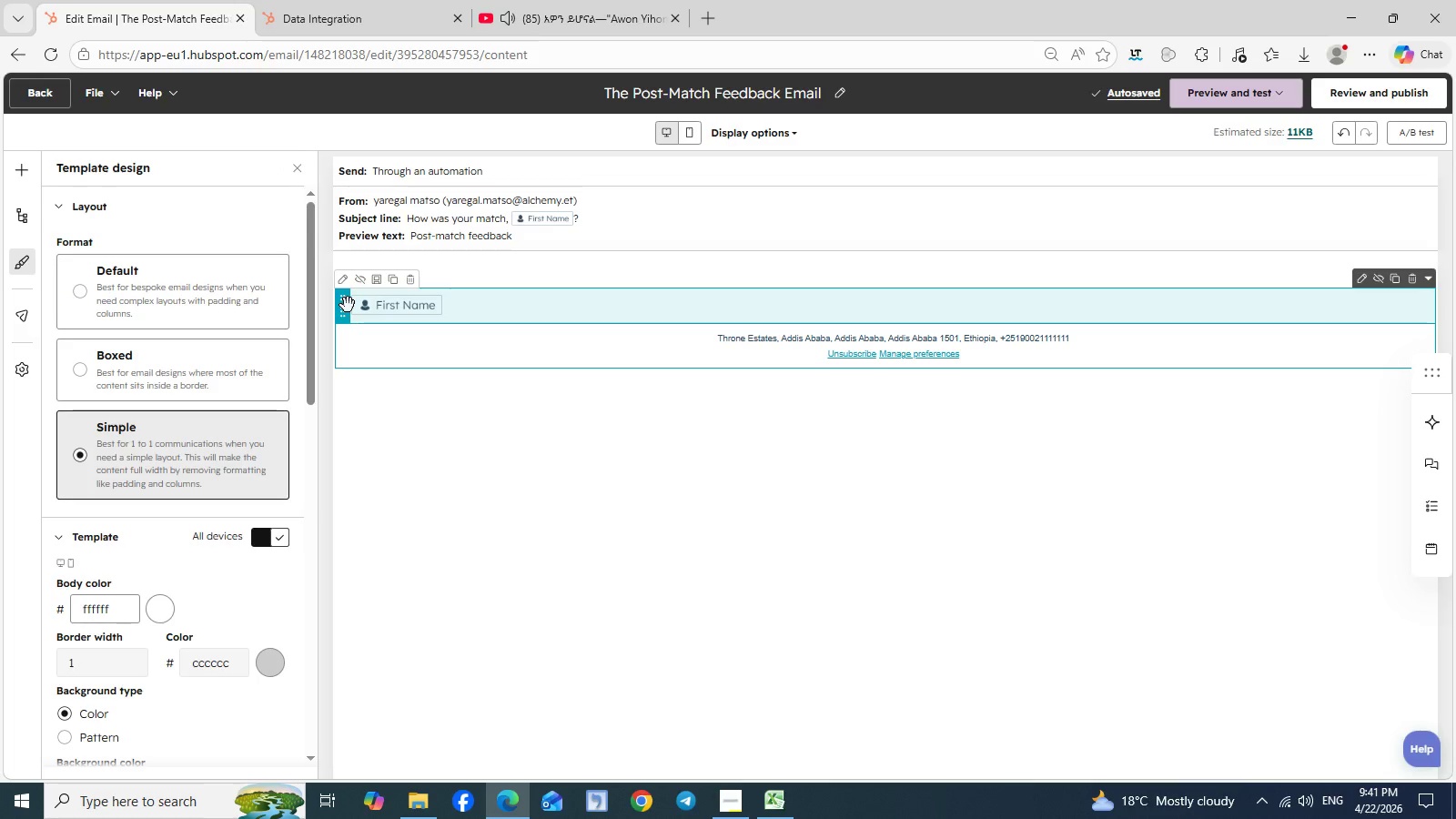 
left_click([348, 305])
 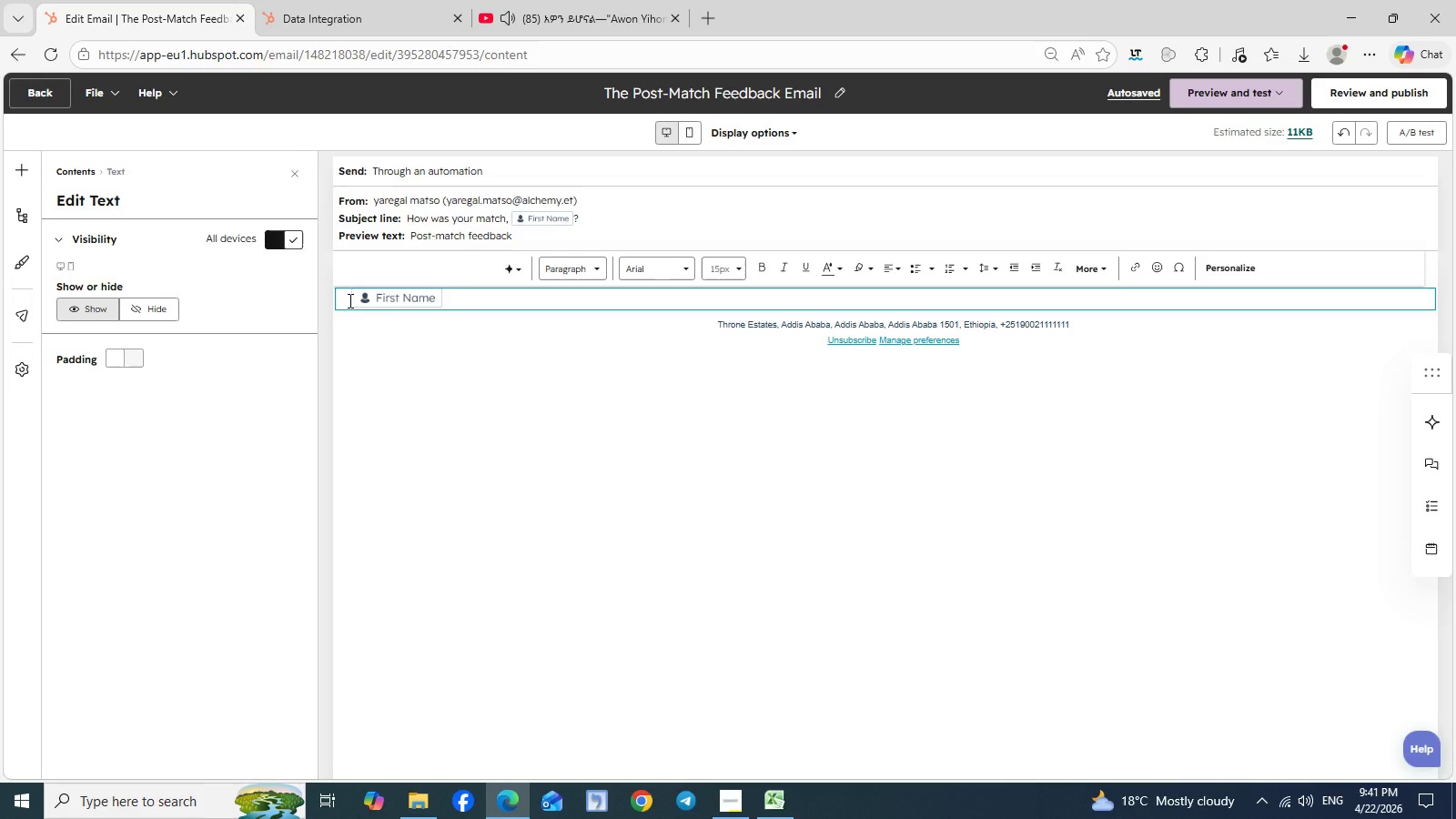 
key(ArrowLeft)
 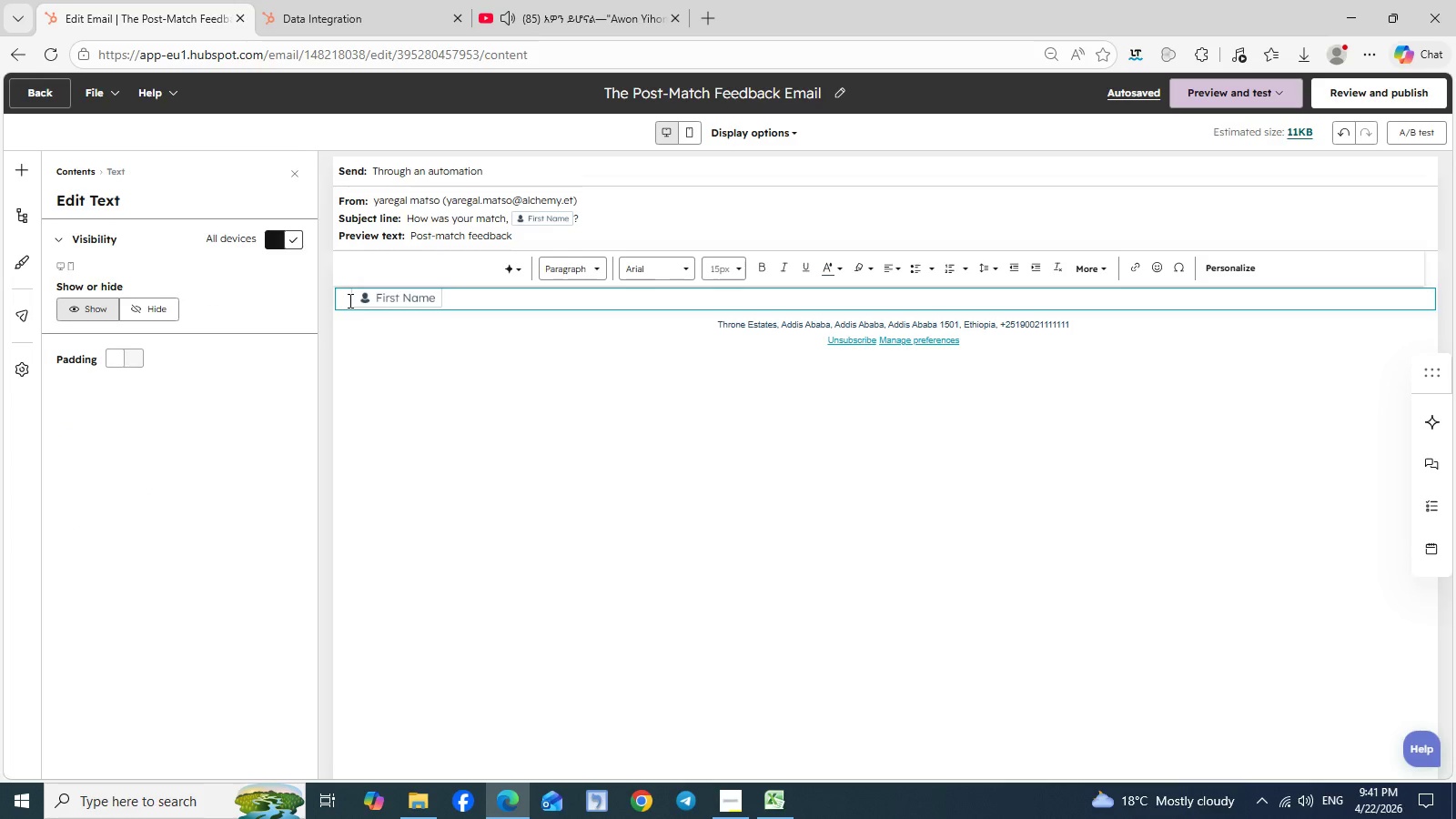 
key(Control+V)
 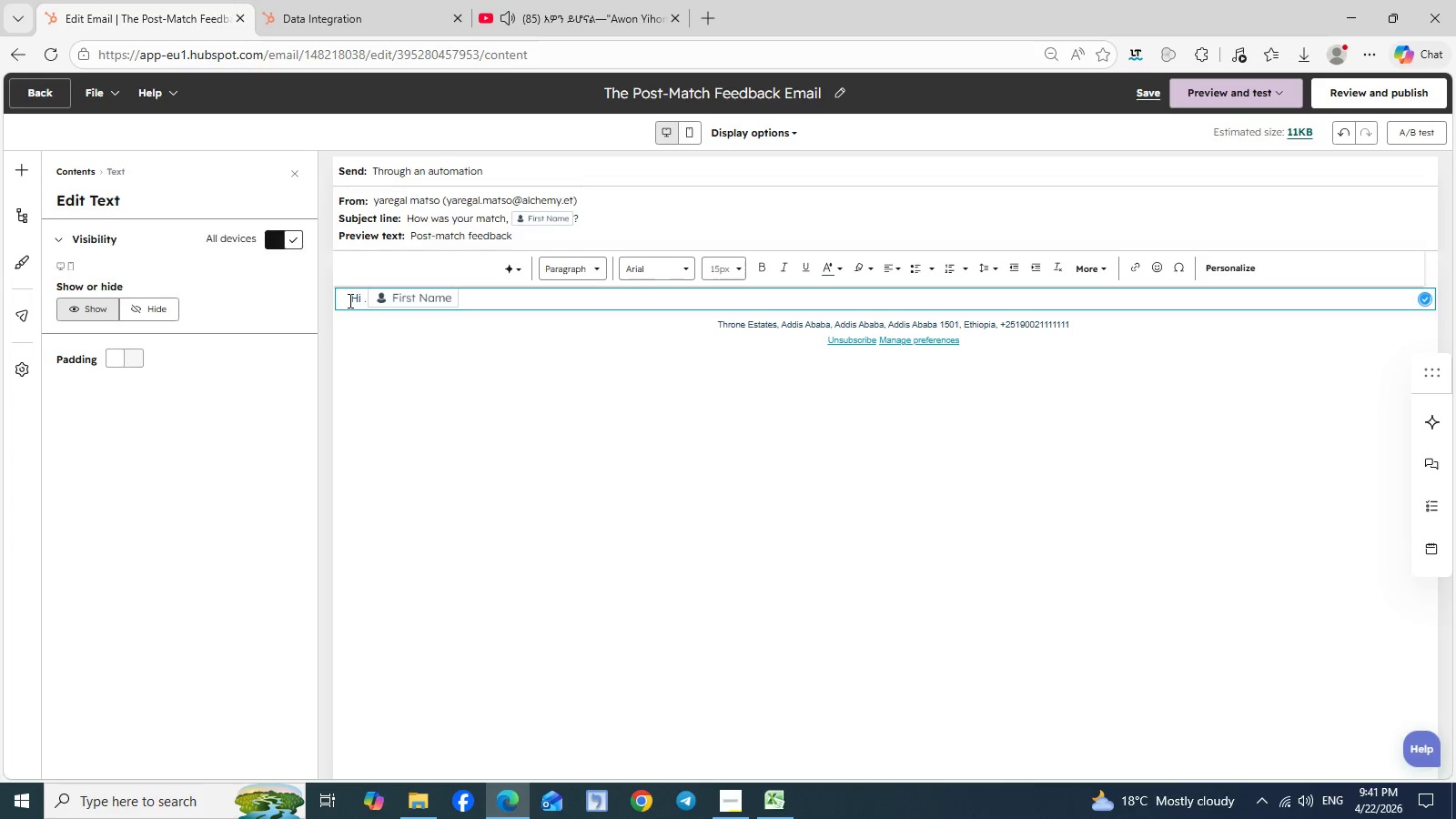 
key(Space)
 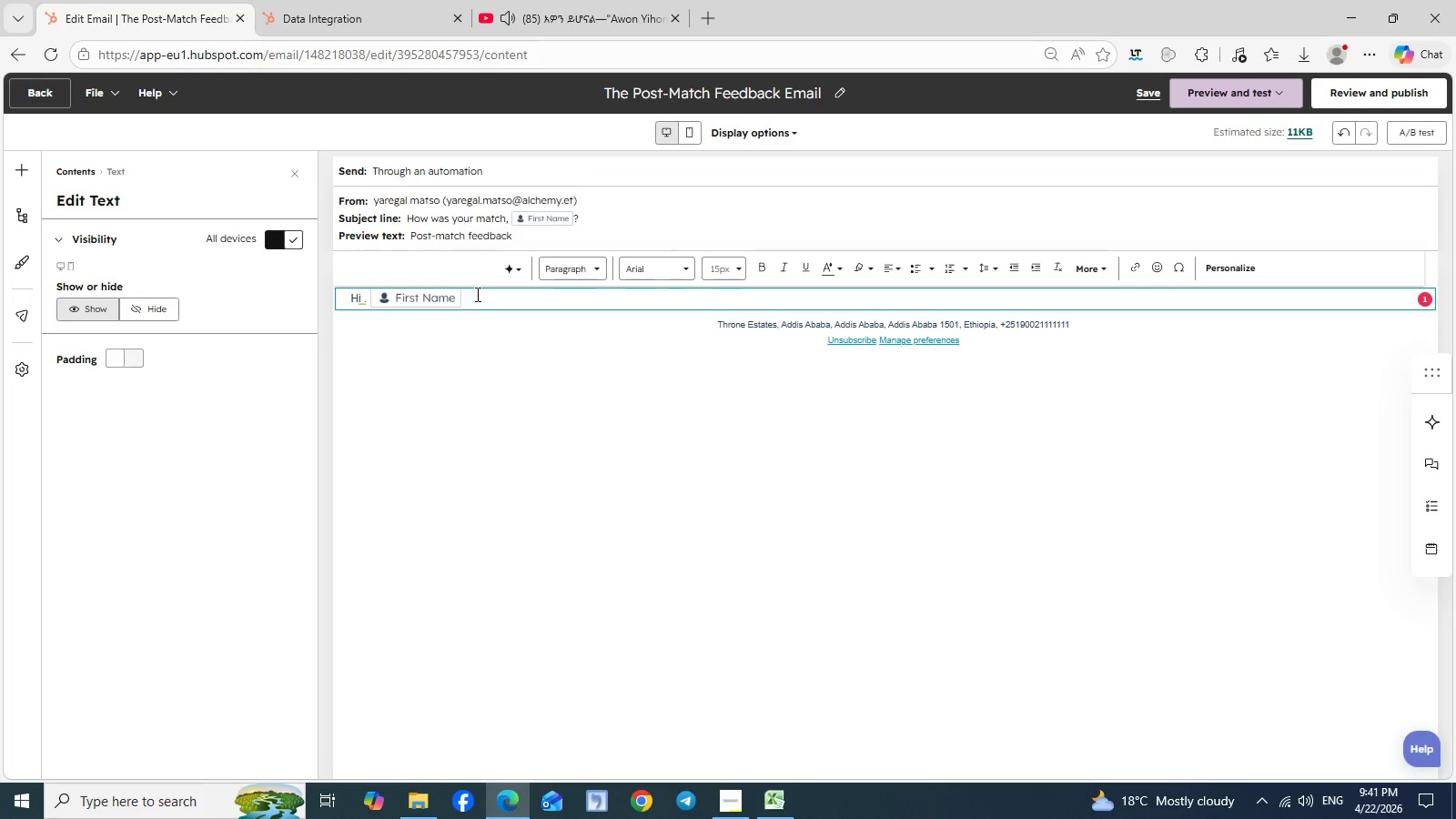 
left_click([470, 305])
 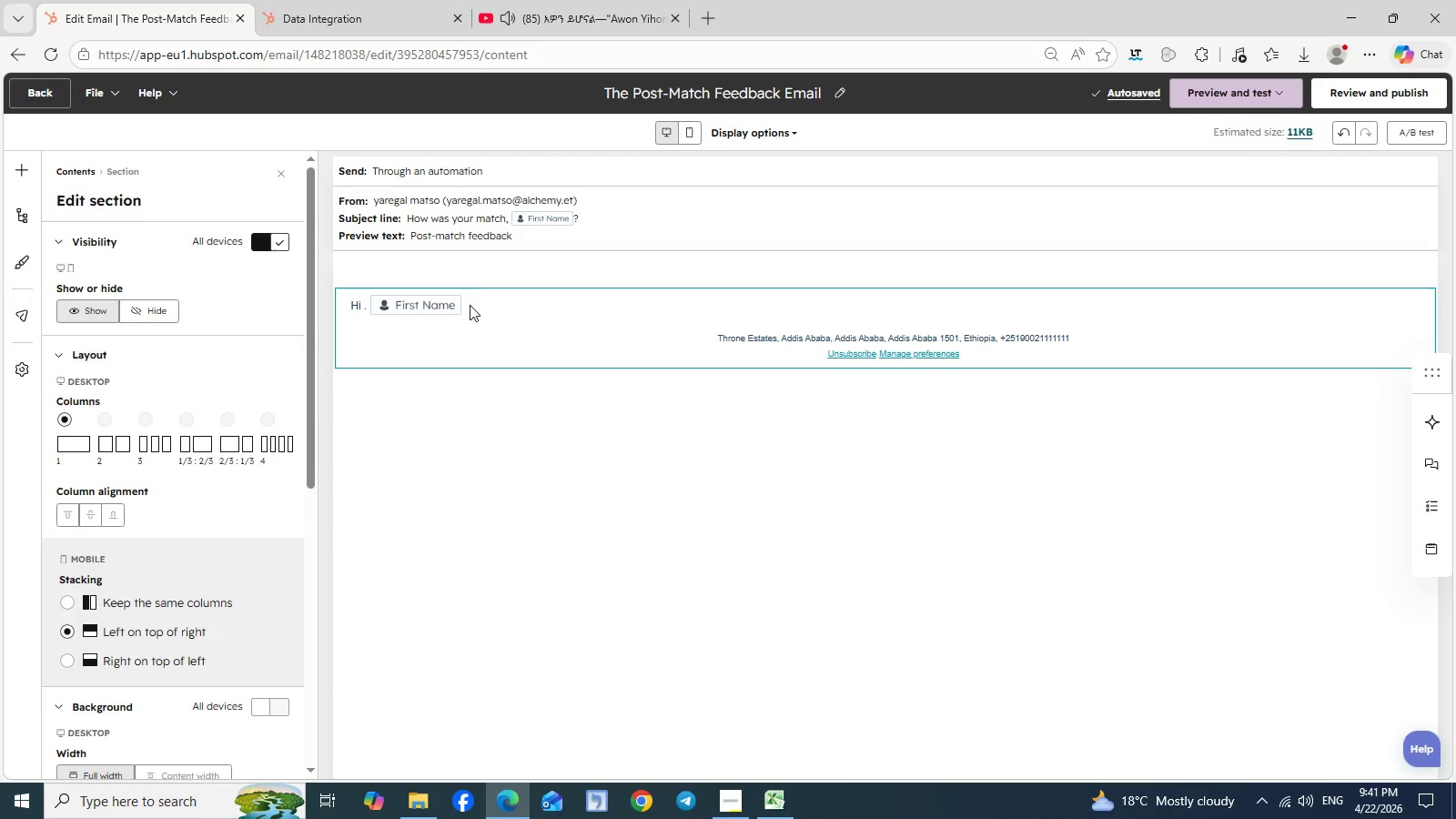 
key(Comma)
 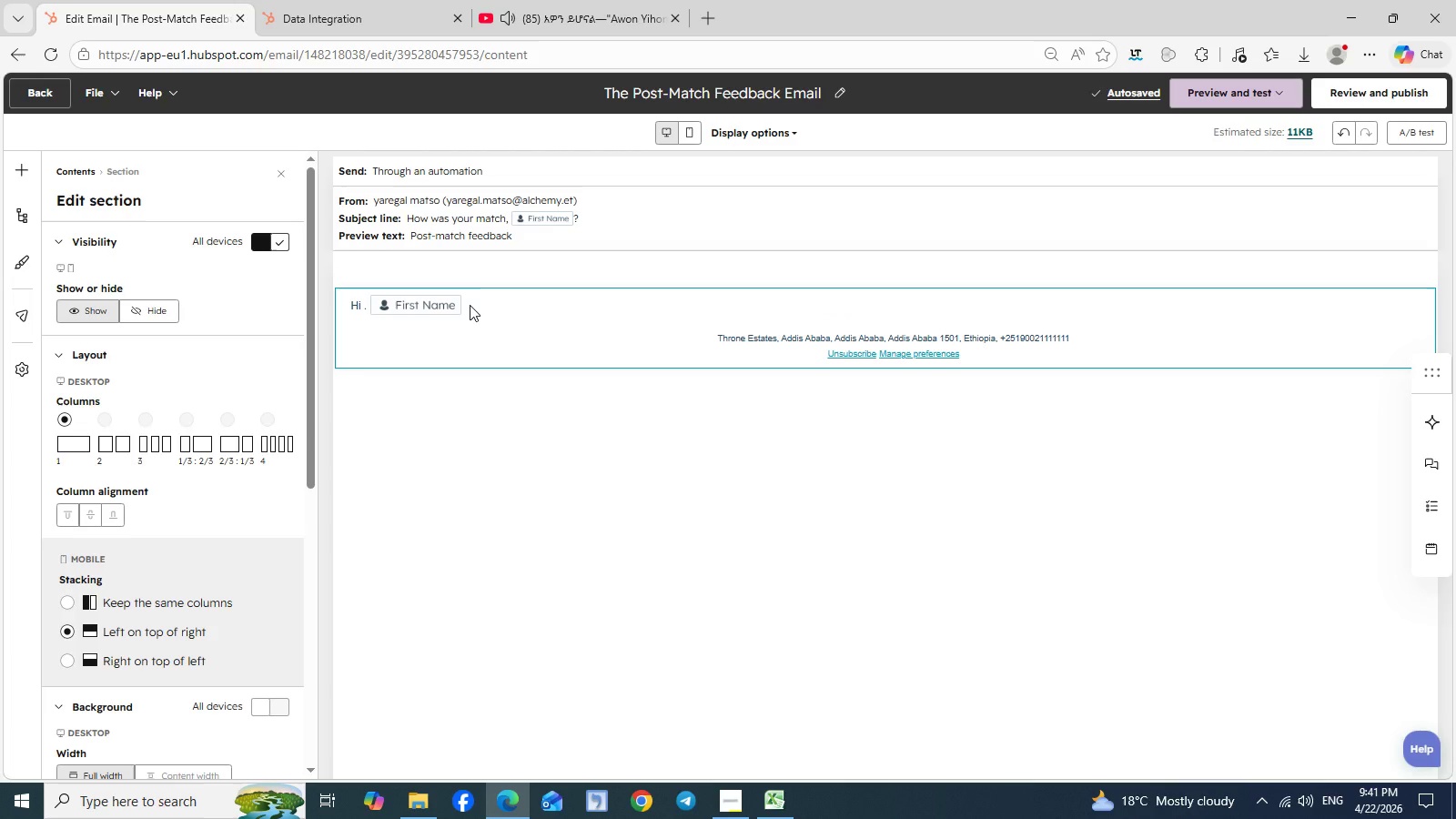 
key(Enter)
 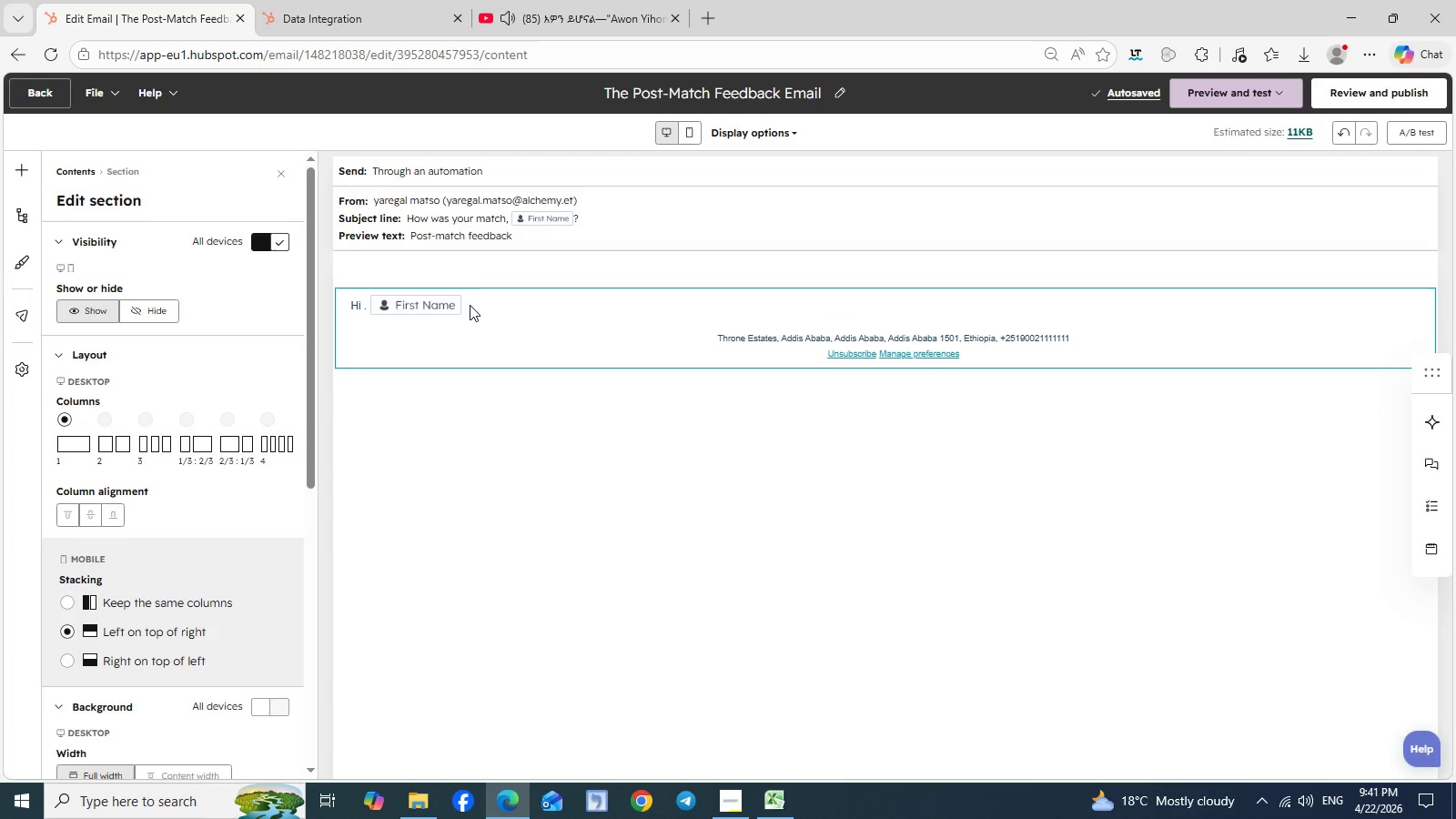 
left_click([487, 305])
 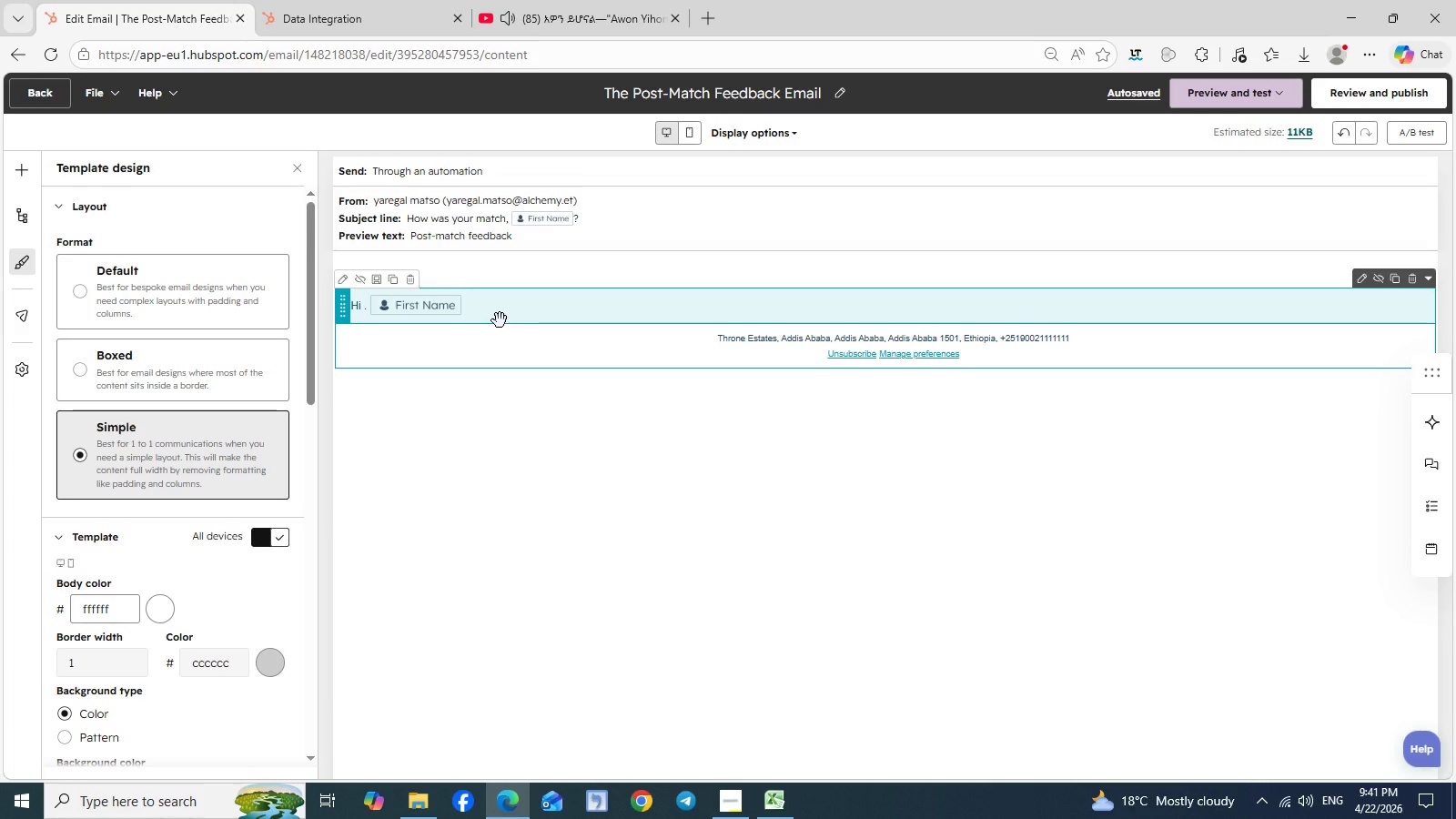 
left_click([500, 320])
 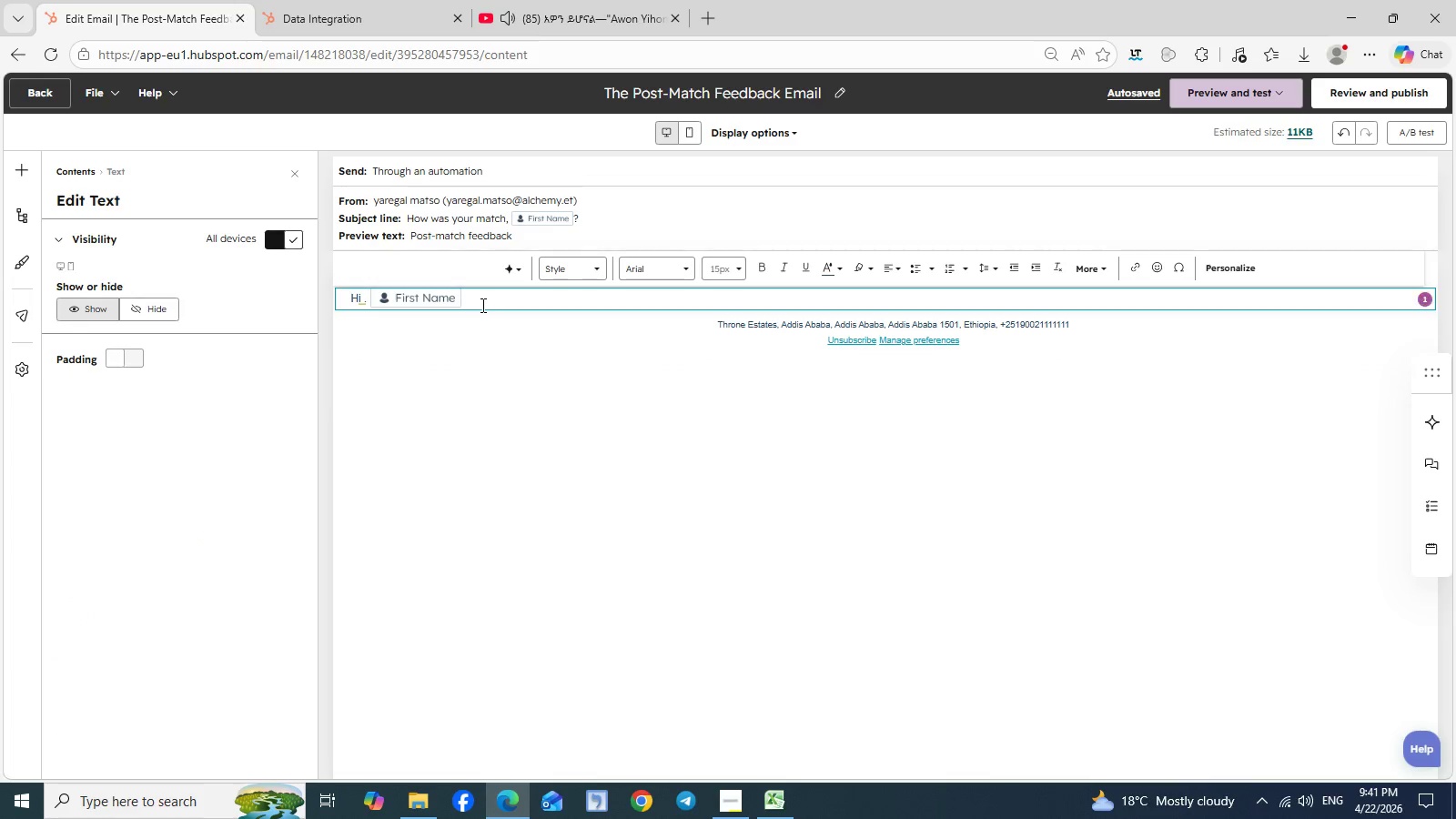 
left_click([481, 305])
 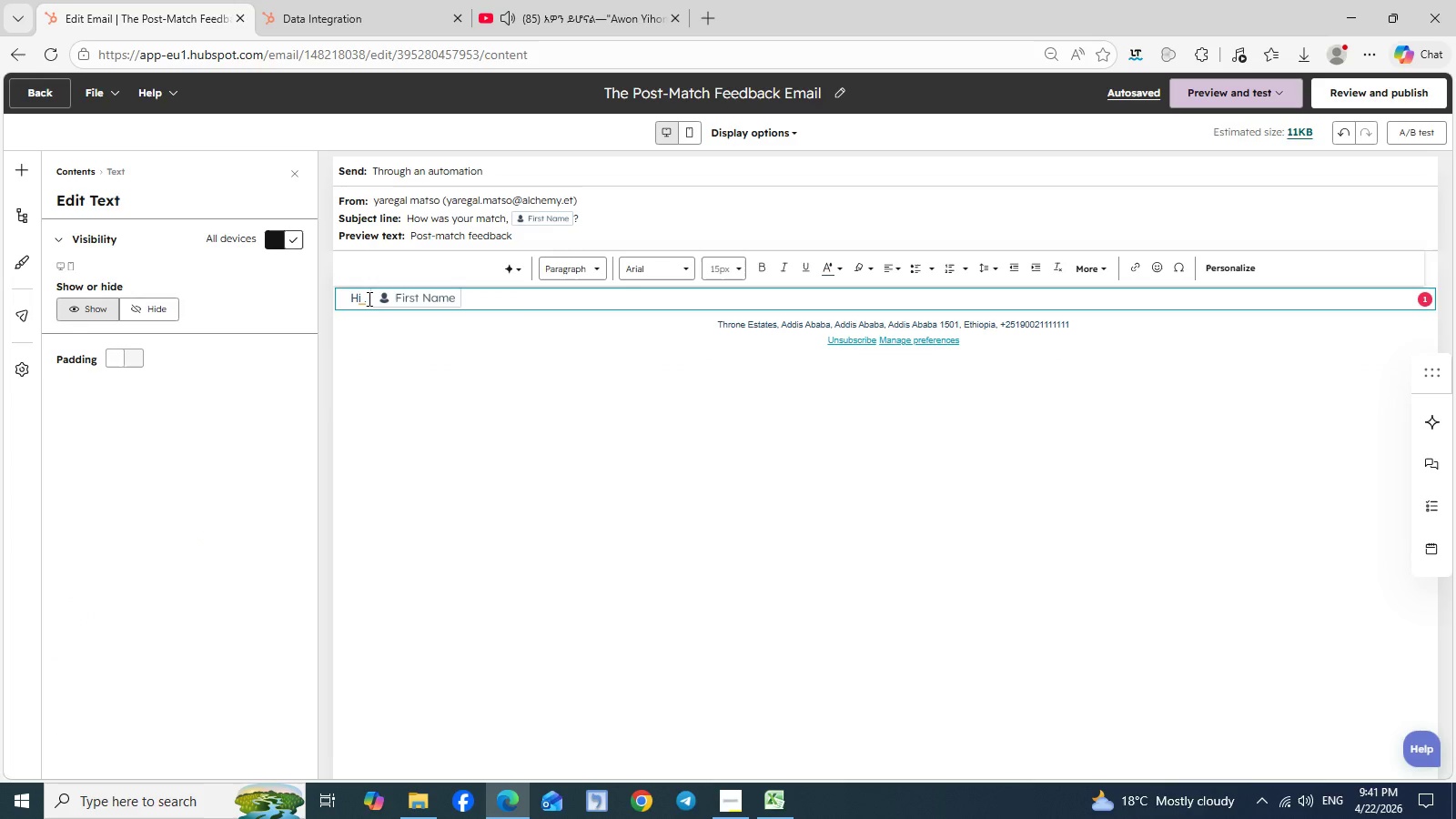 
left_click([366, 298])
 